 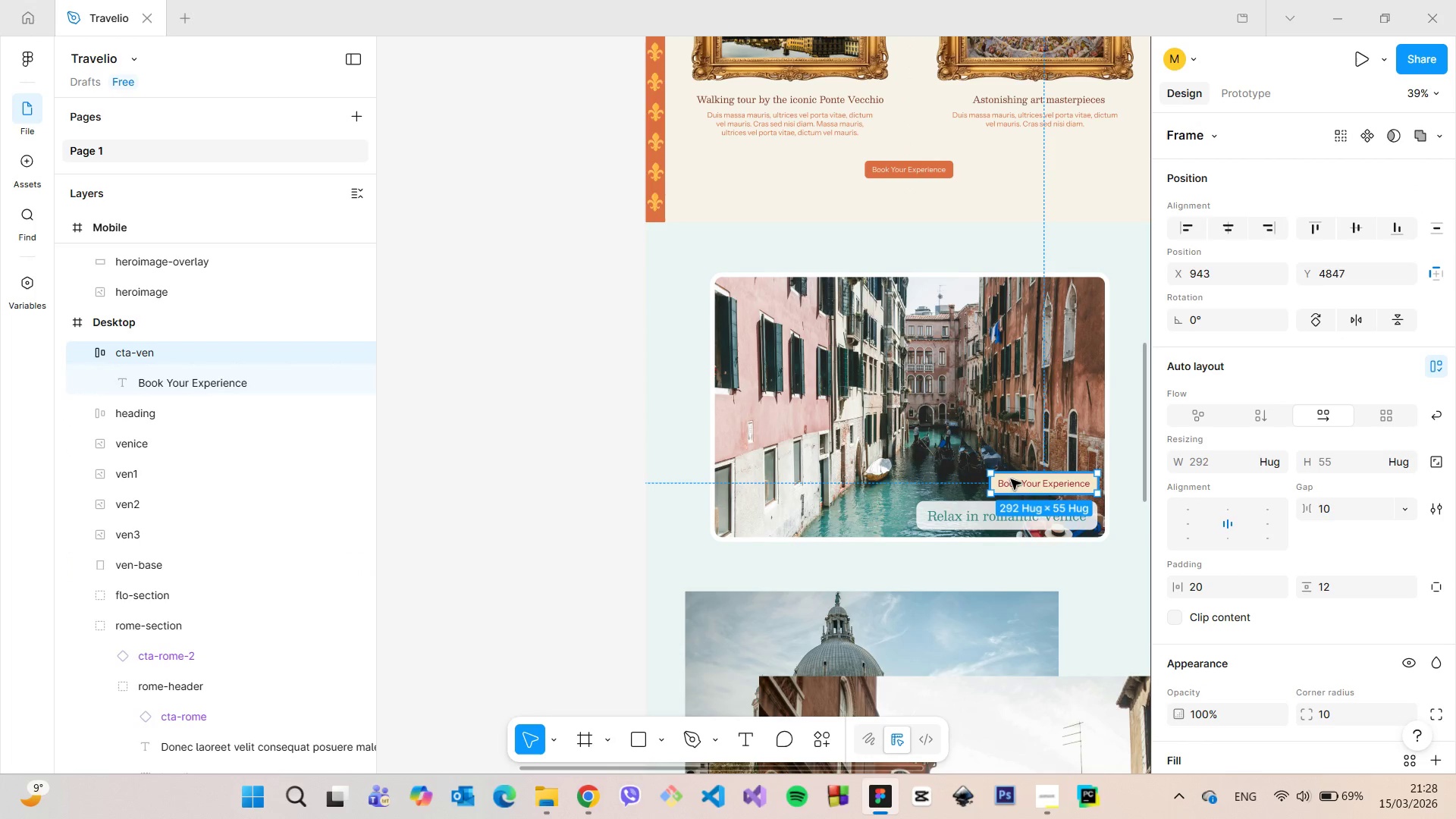 
left_click_drag(start_coordinate=[744, 772], to_coordinate=[796, 770])
 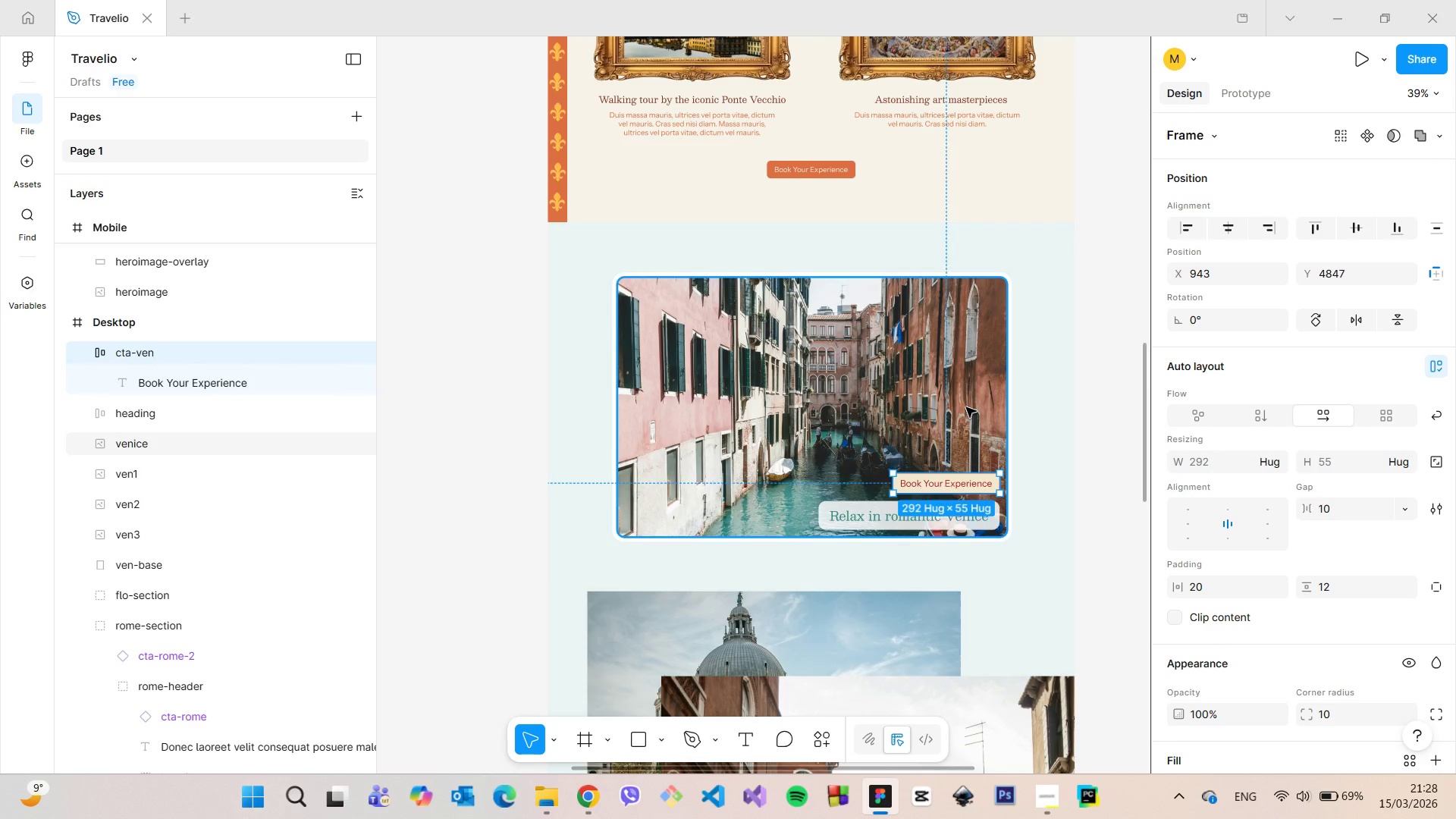 
wait(10.58)
 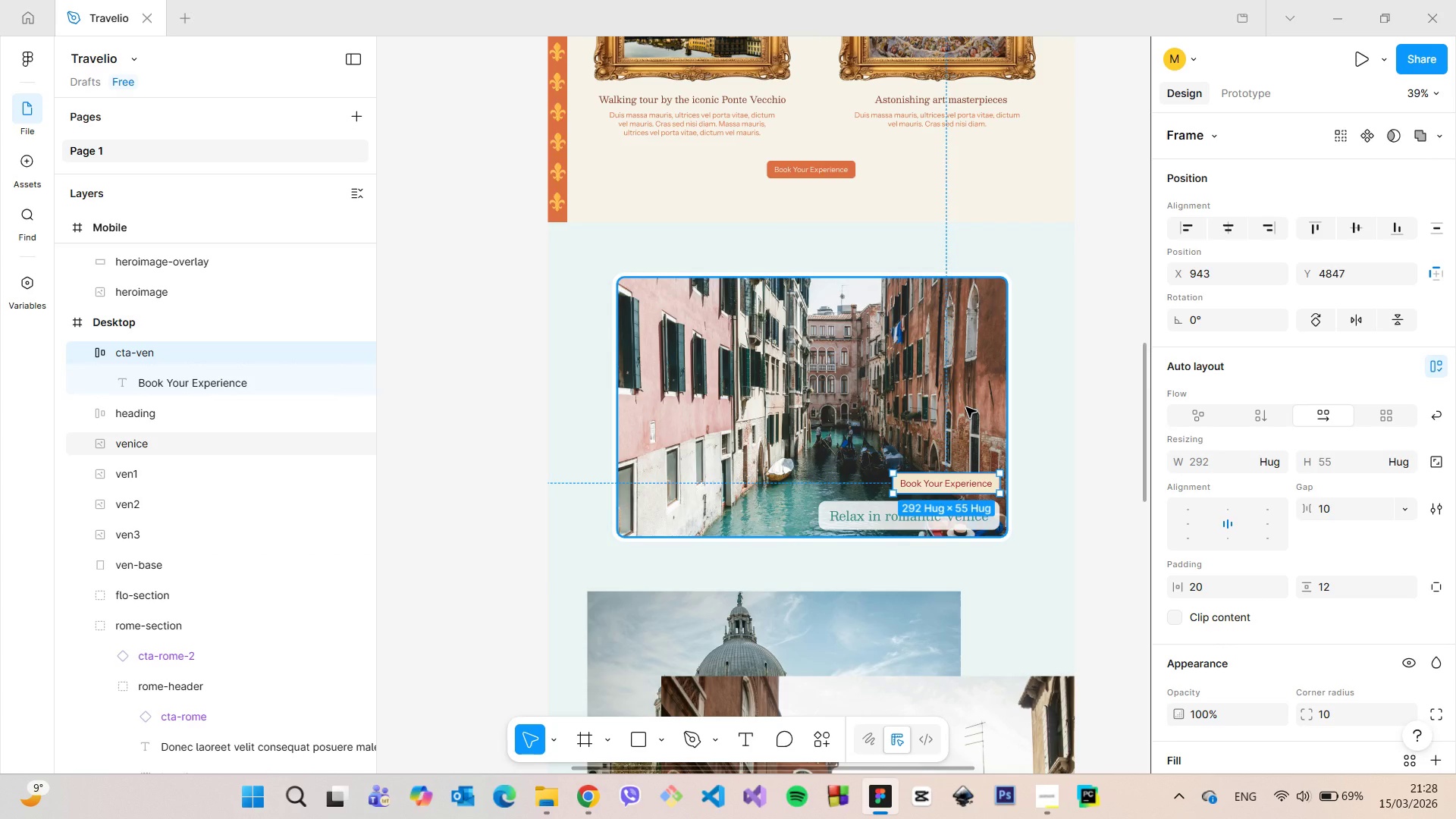 
scroll: coordinate [973, 482], scroll_direction: up, amount: 5.0
 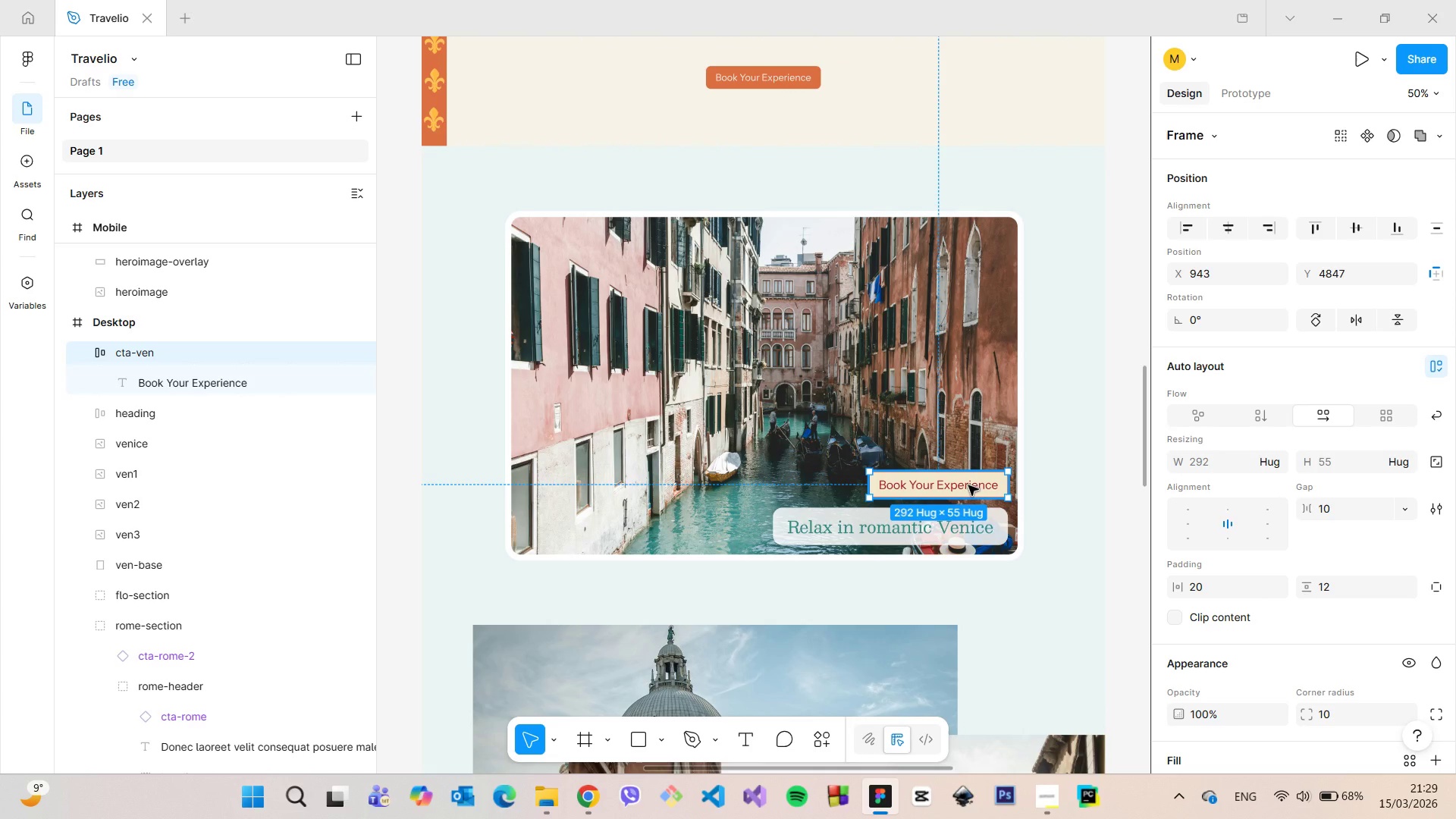 
wait(7.51)
 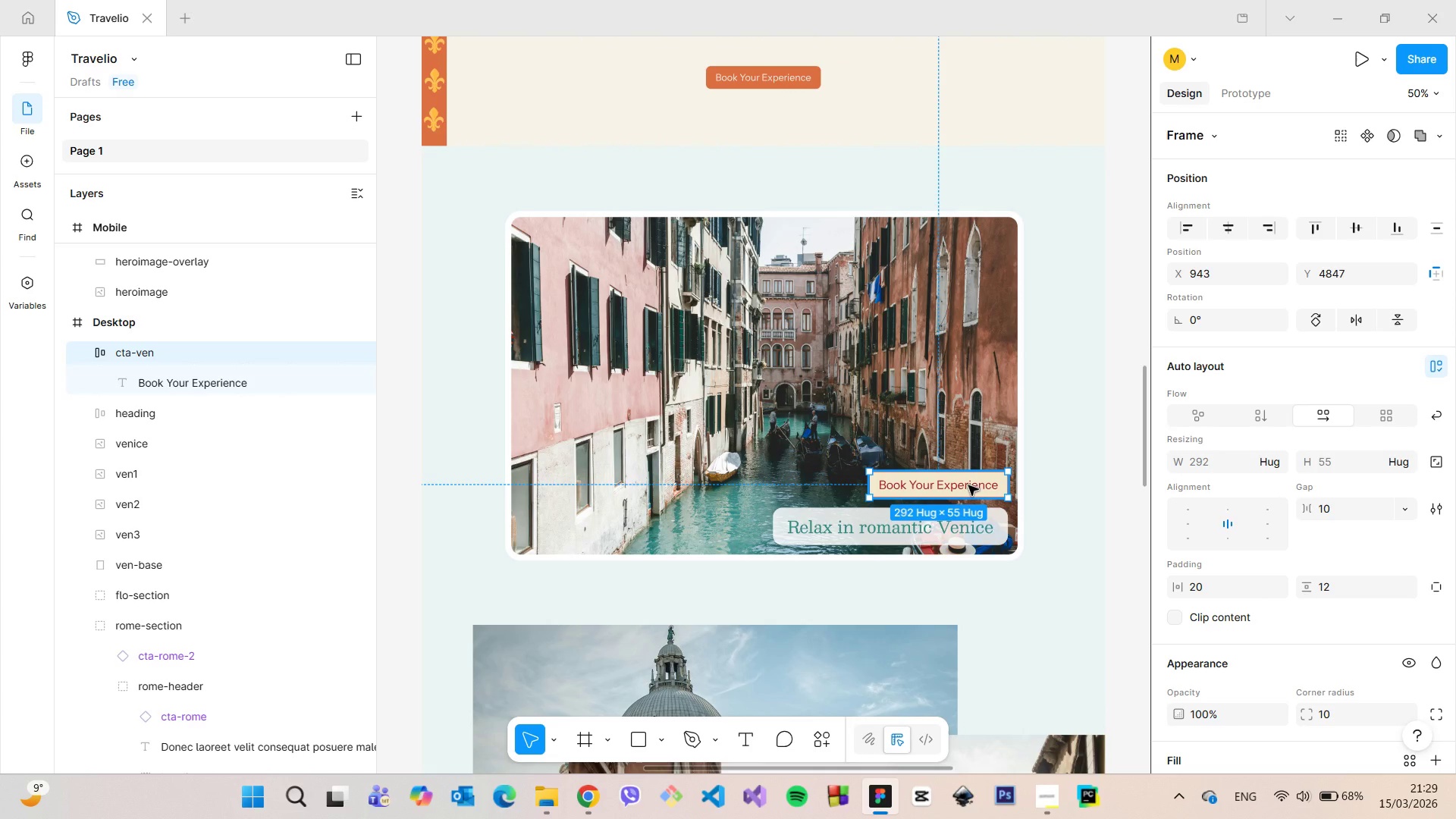 
scroll: coordinate [1215, 484], scroll_direction: down, amount: 5.0
 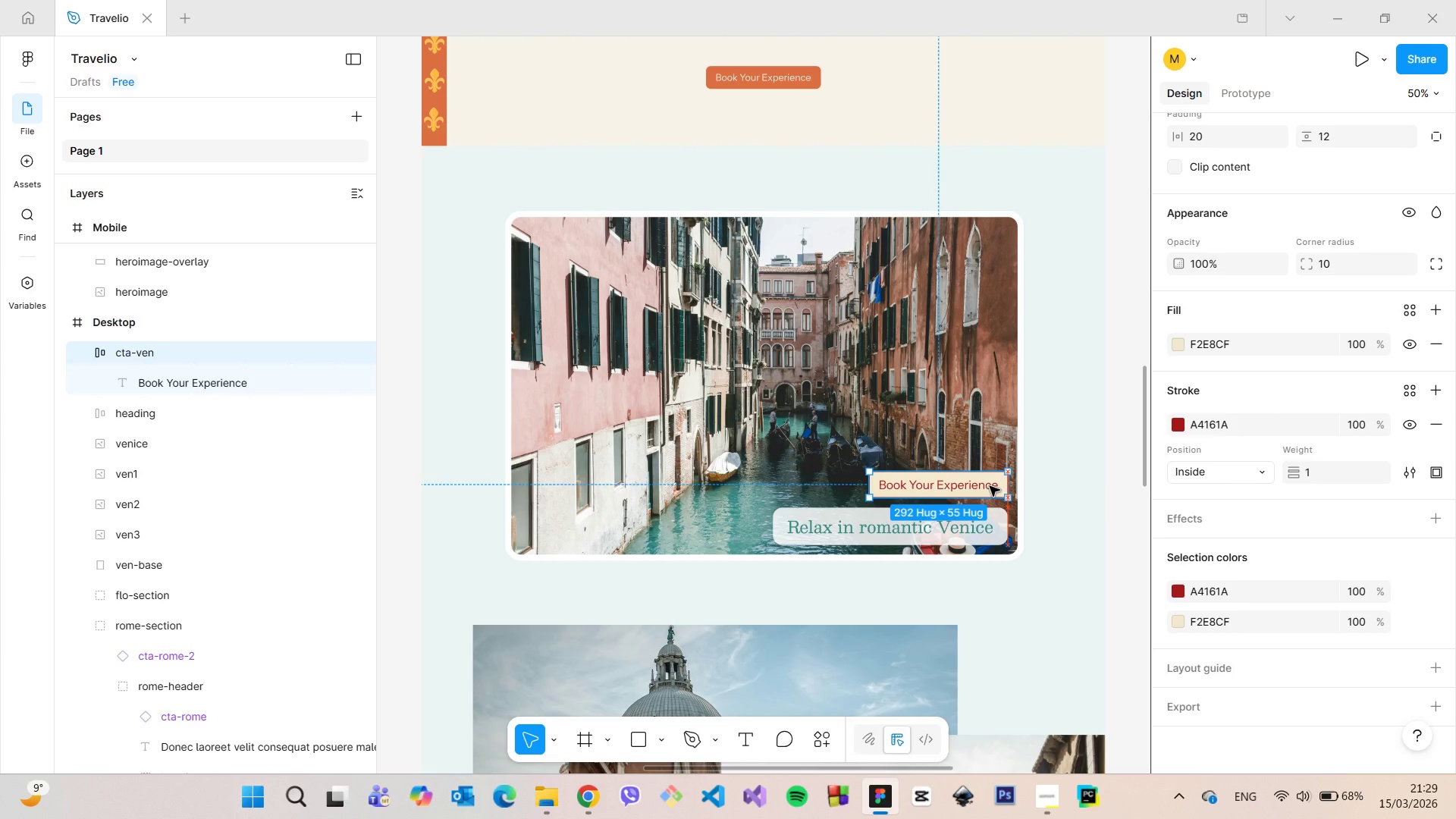 
wait(5.37)
 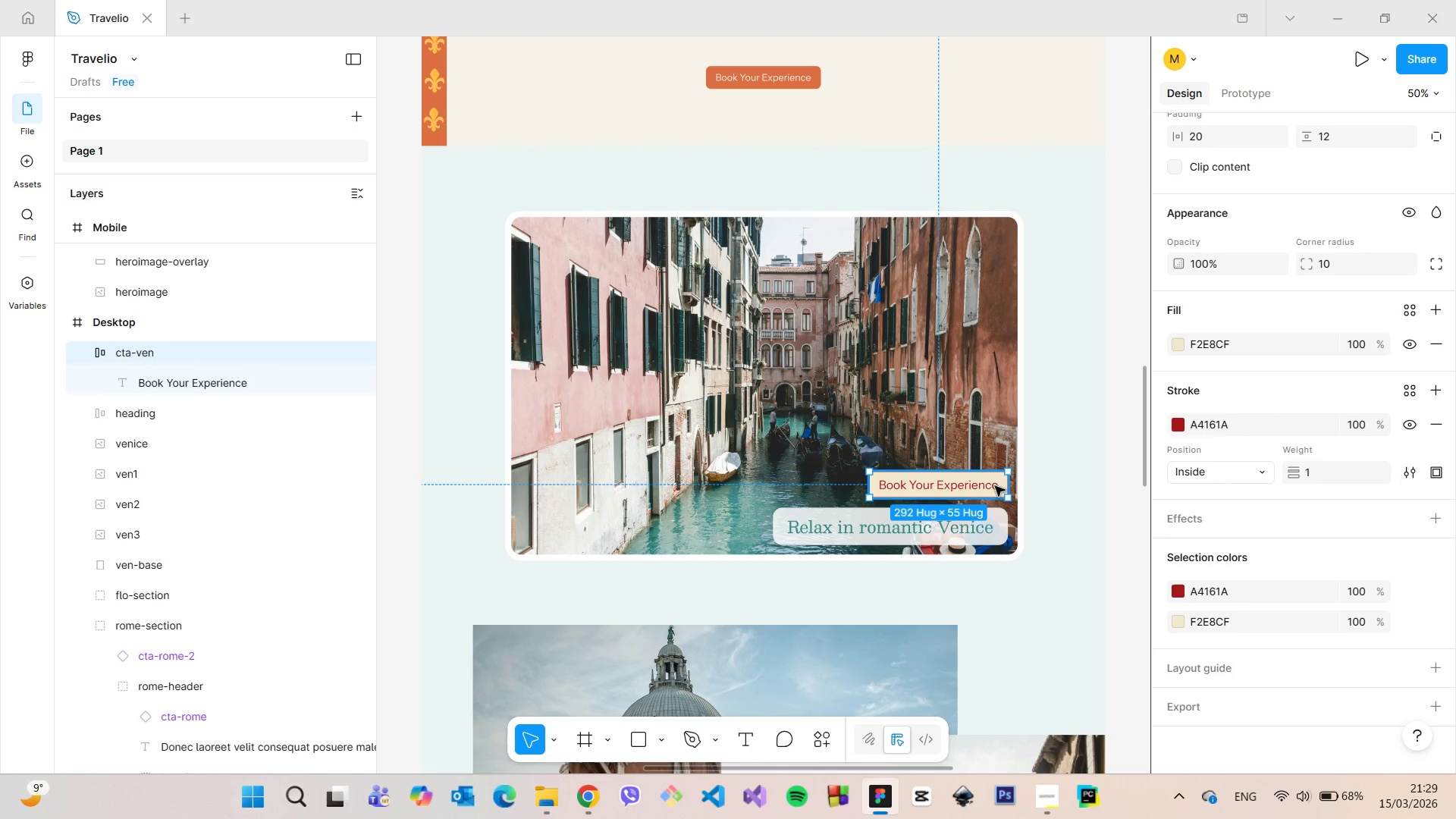 
hold_key(key=AltLeft, duration=1.25)
 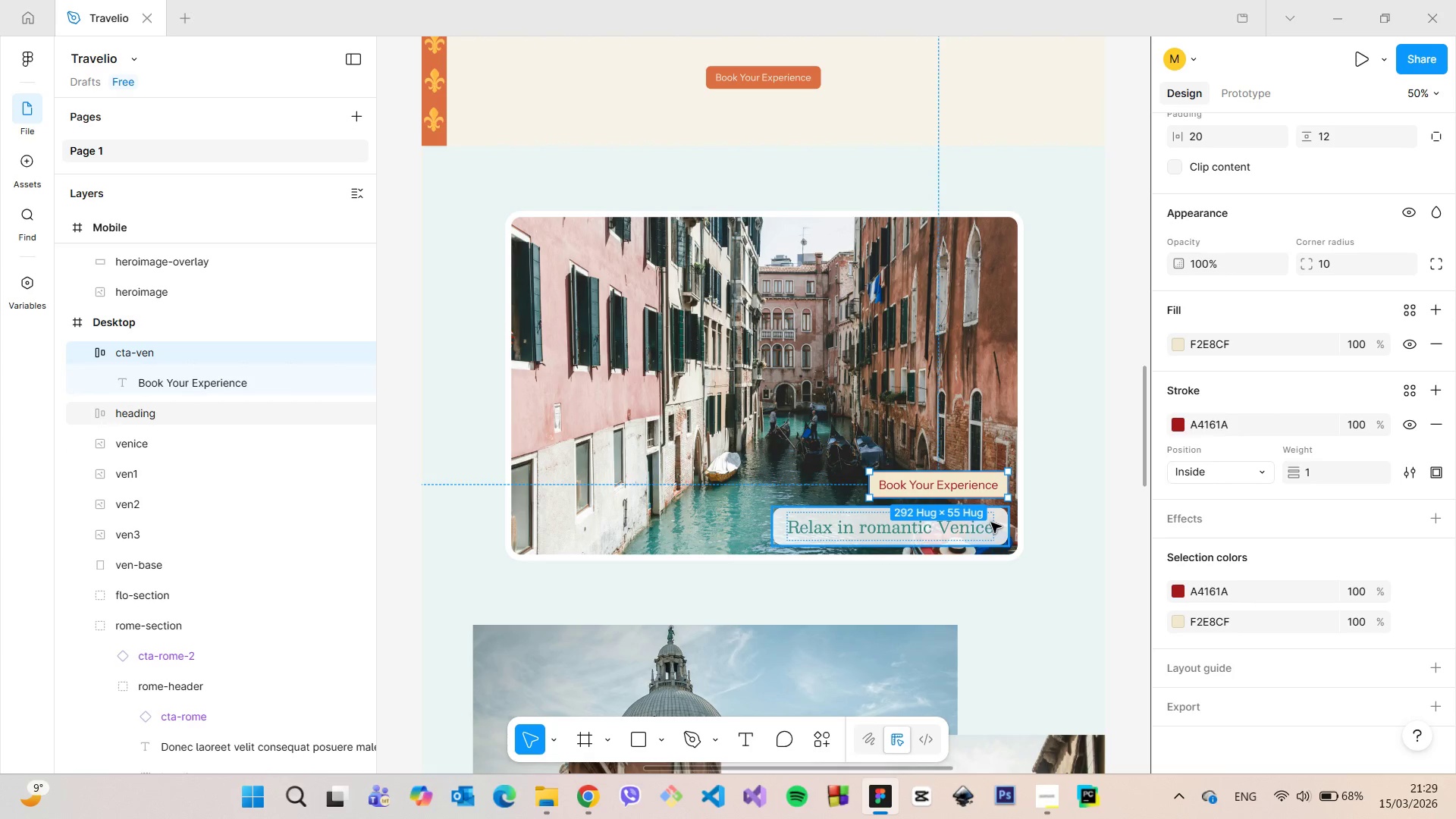 
left_click([991, 522])
 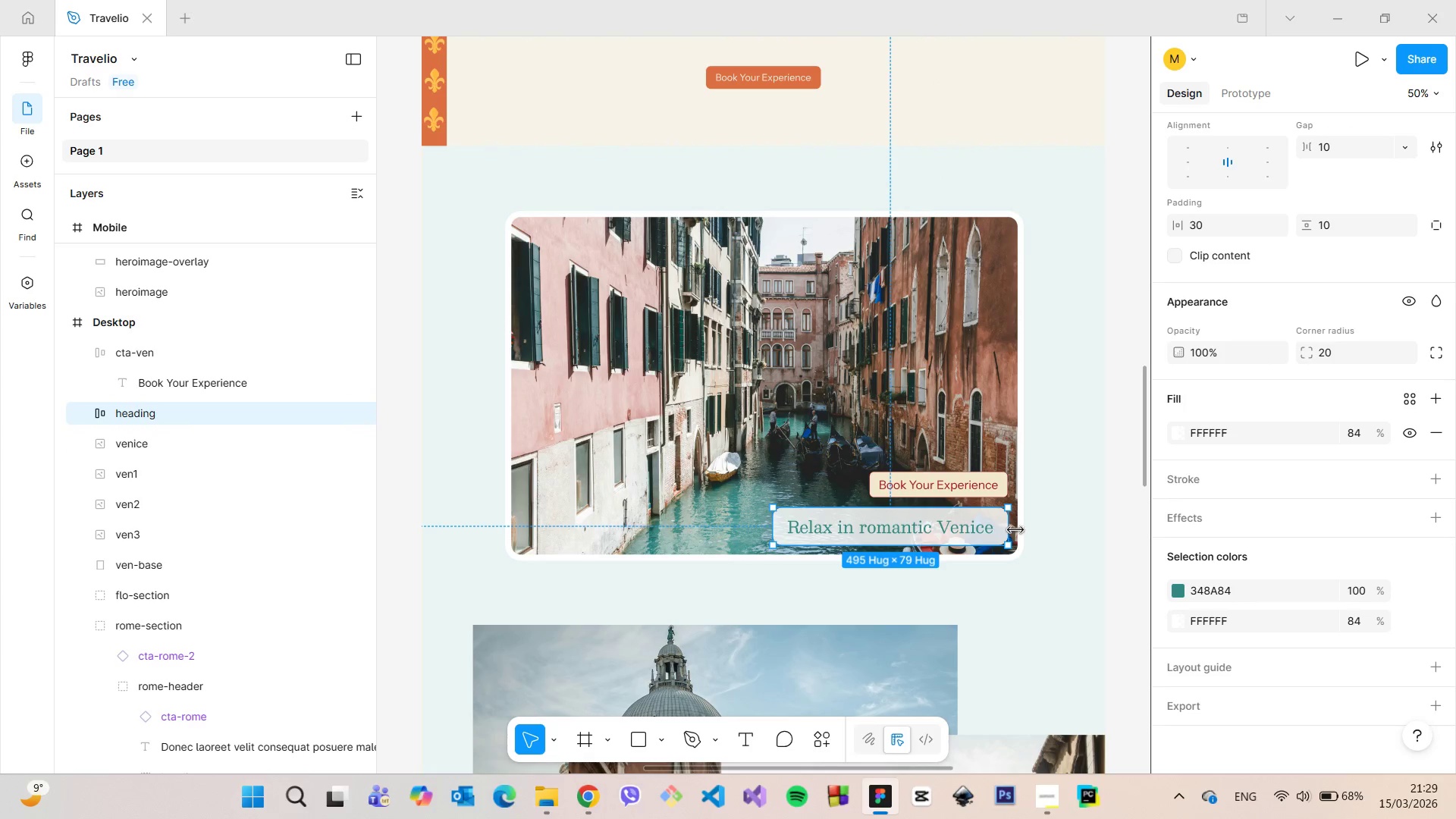 
hold_key(key=AltLeft, duration=0.59)
 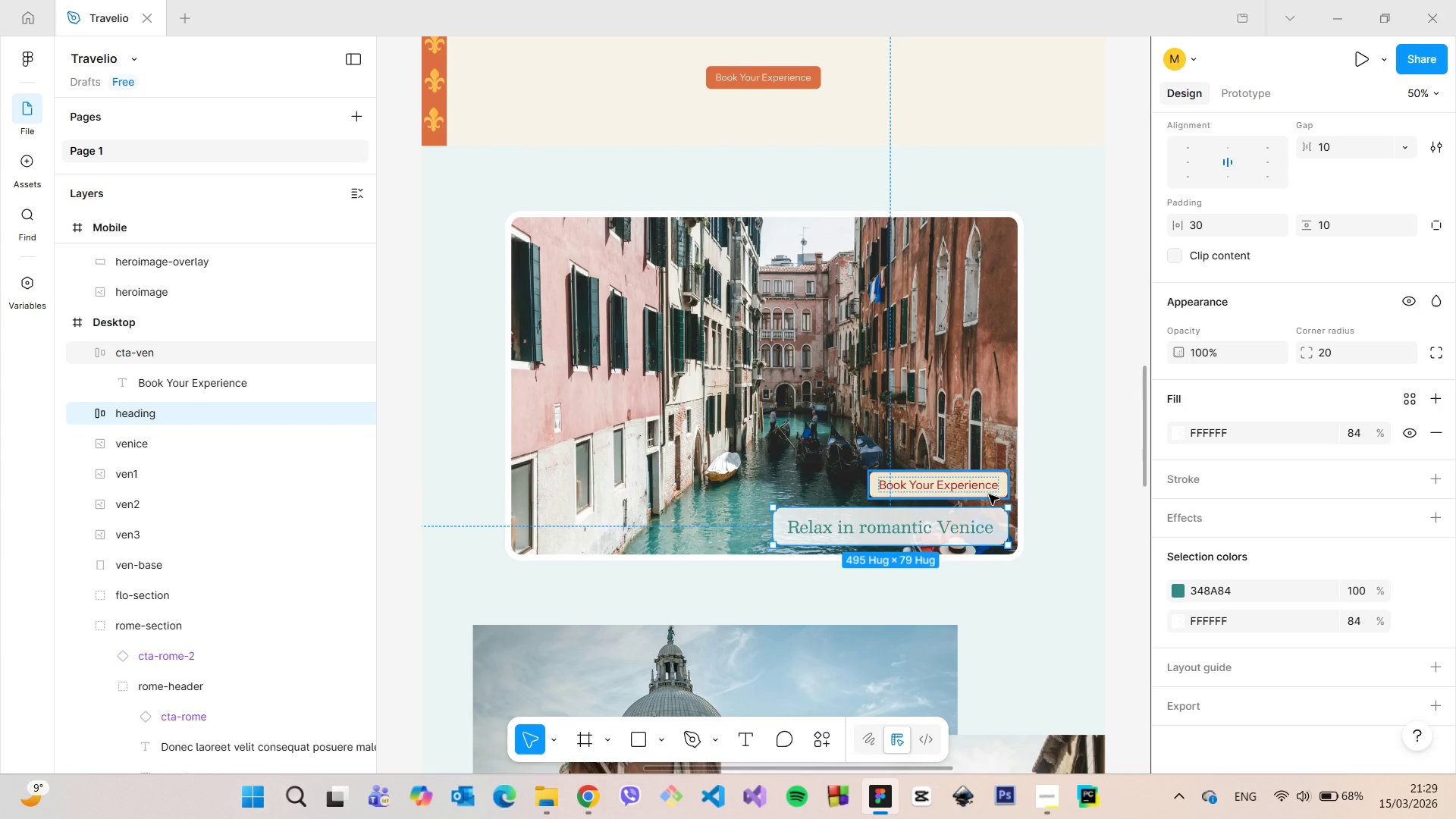 
left_click([989, 494])
 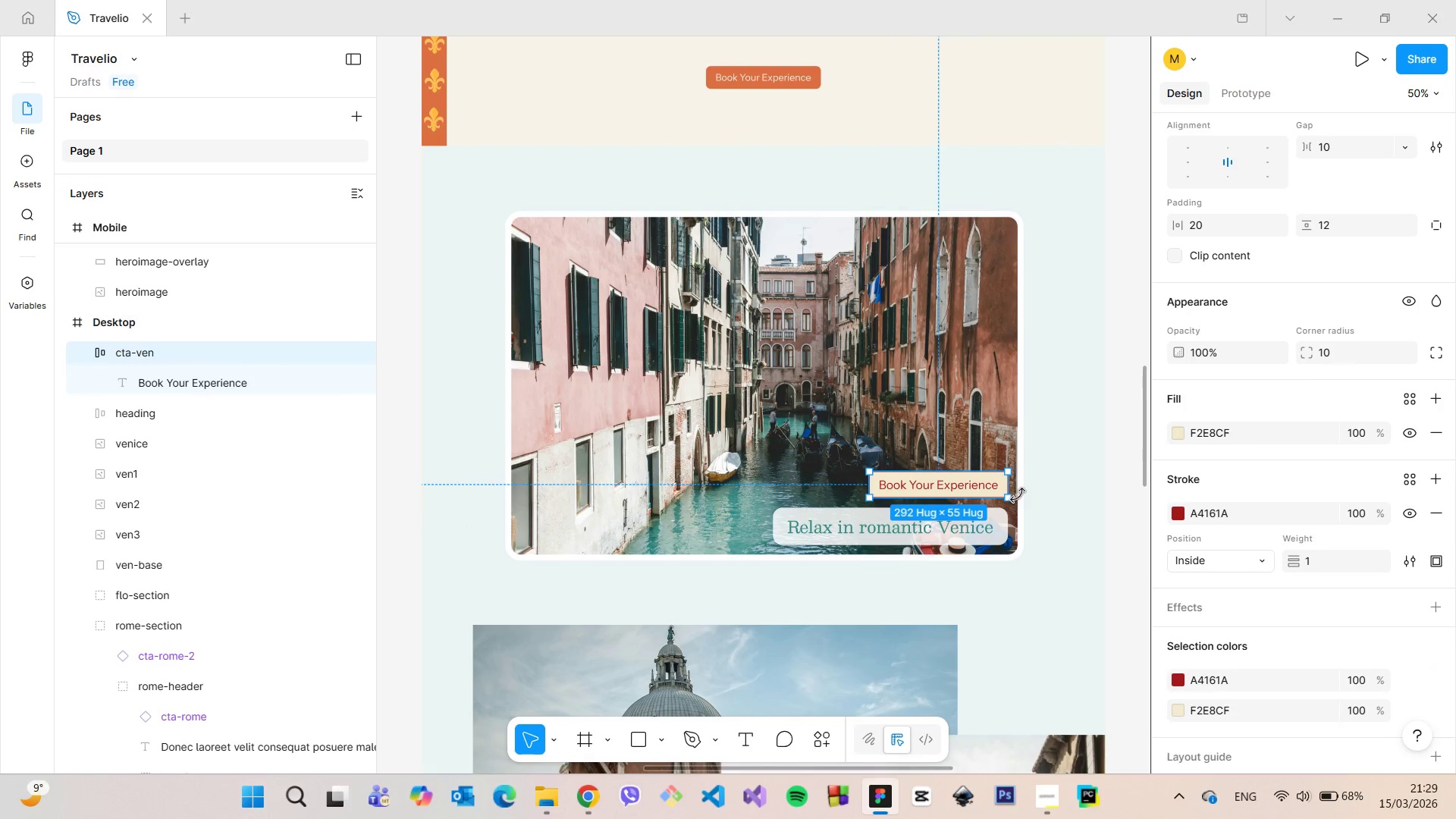 
hold_key(key=AltLeft, duration=0.89)
 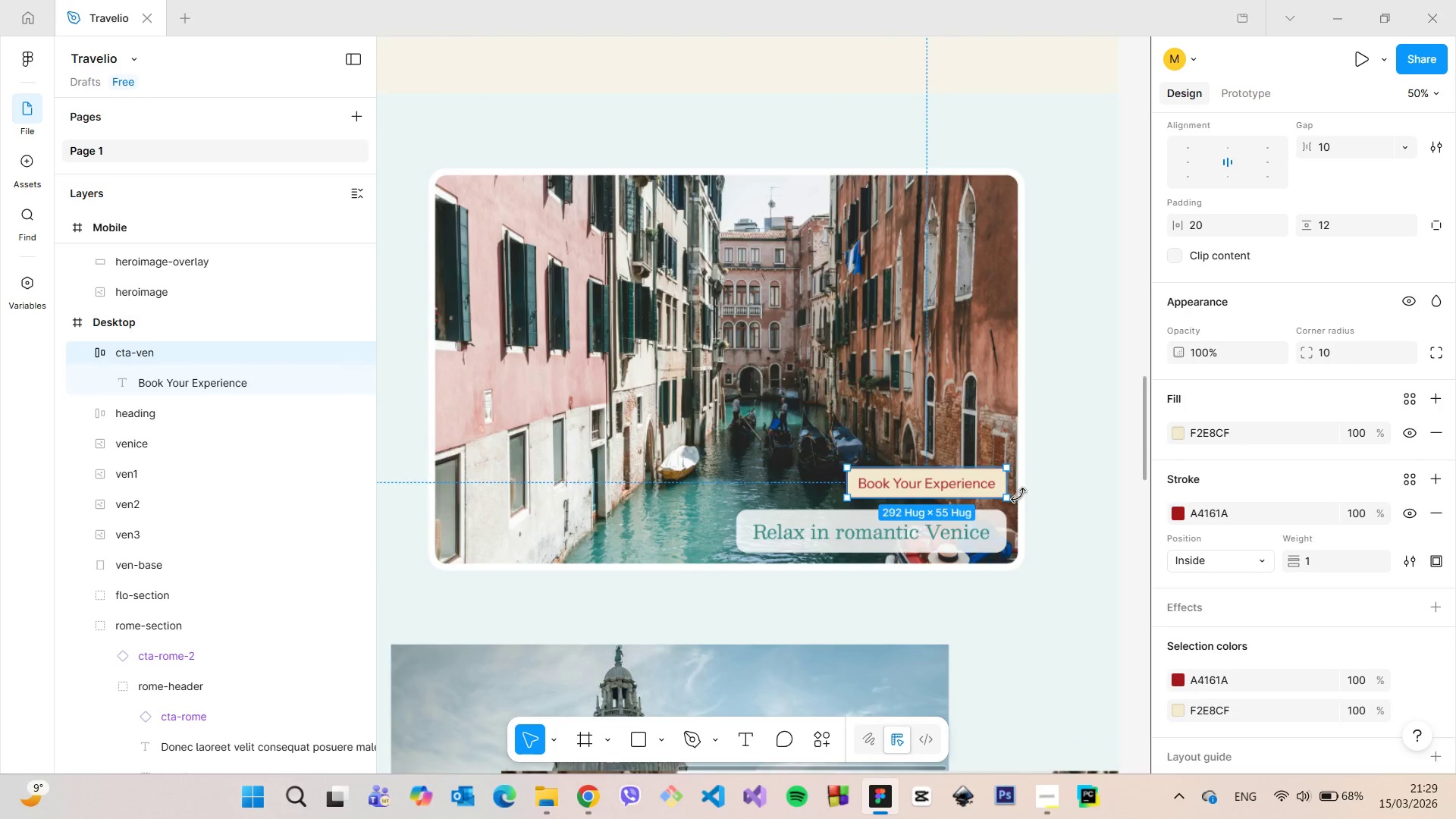 
scroll: coordinate [1228, 528], scroll_direction: up, amount: 4.0
 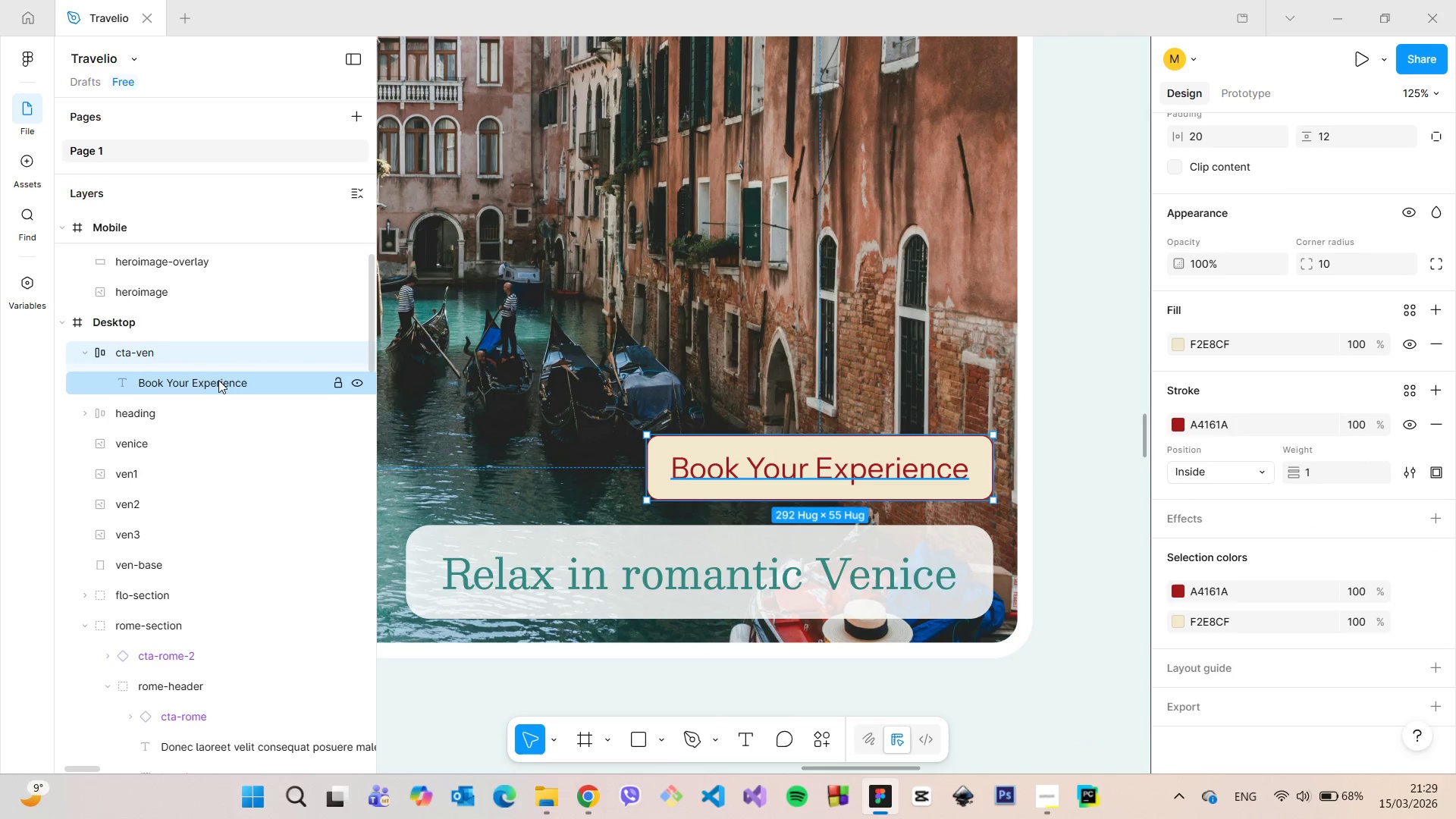 
left_click([215, 381])
 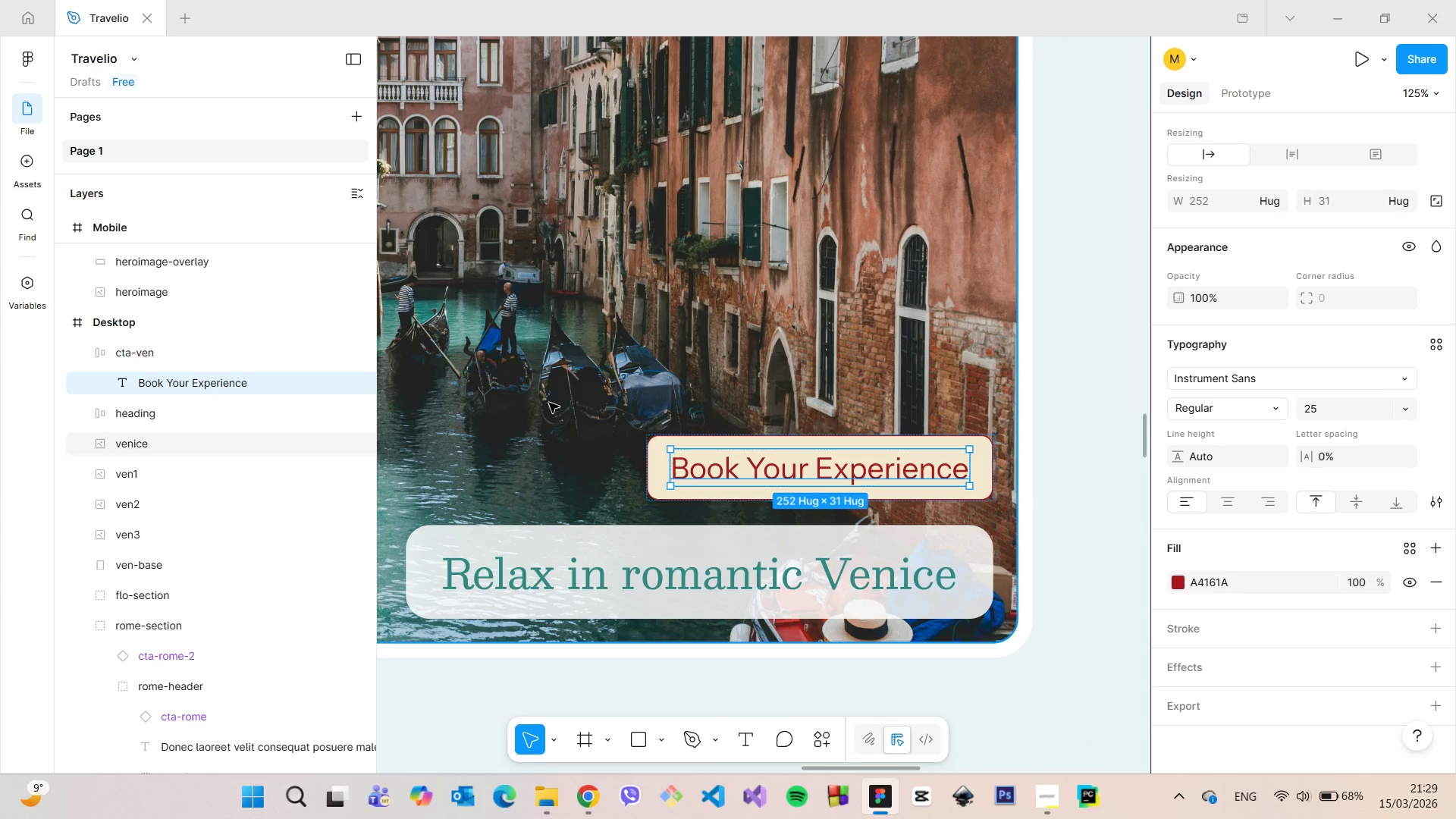 
left_click([271, 357])
 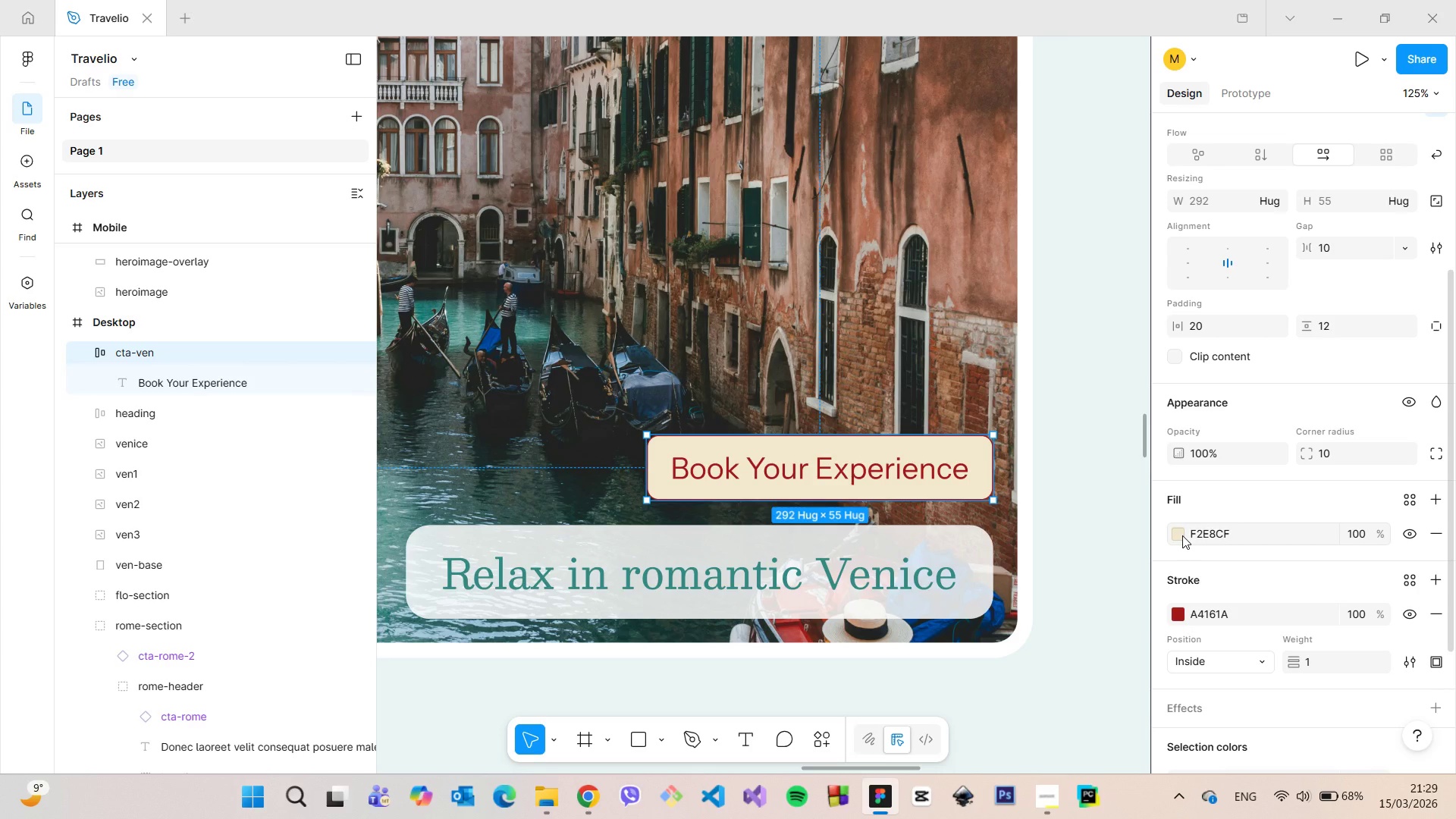 
left_click([1181, 535])
 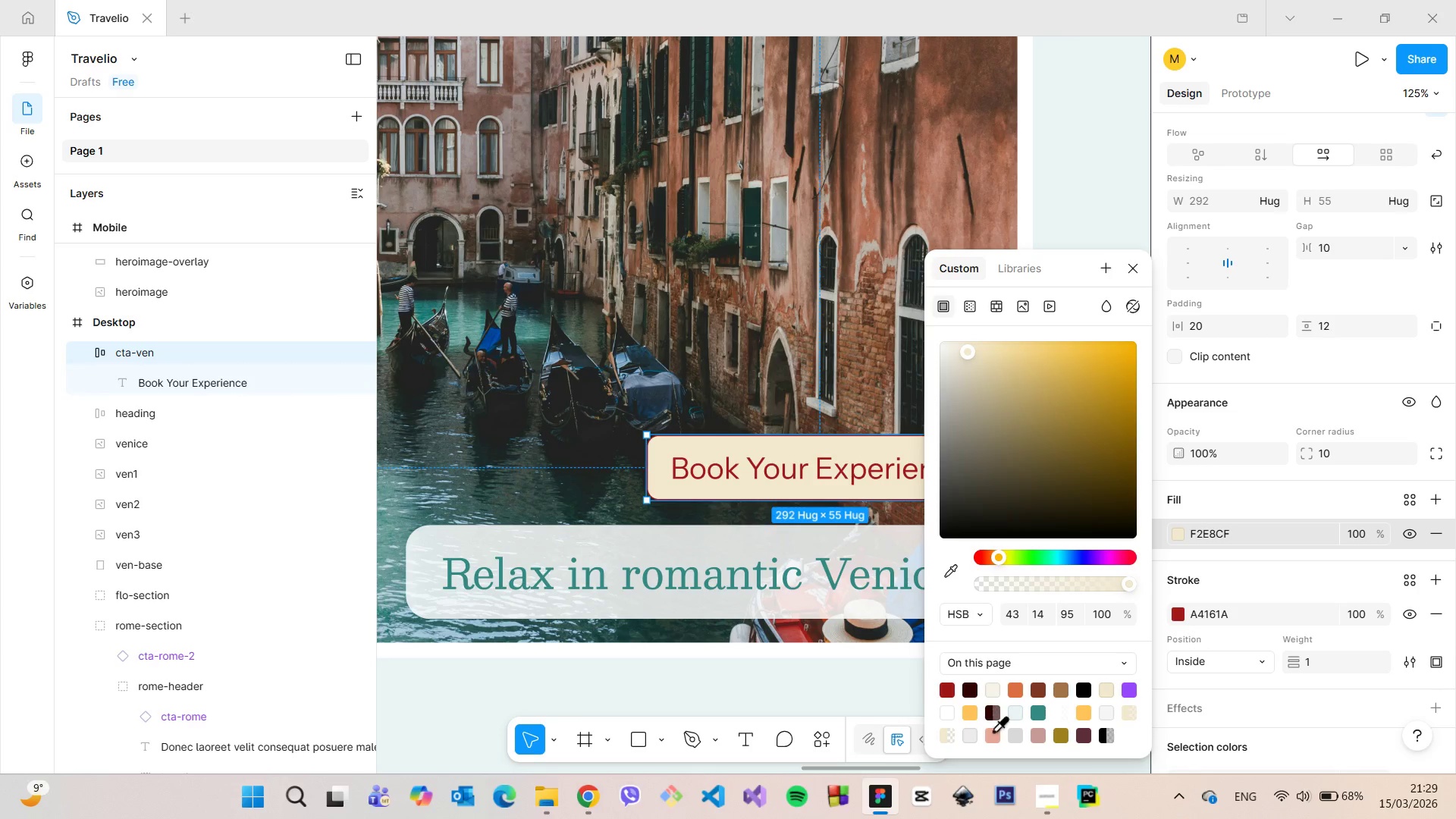 
left_click([993, 732])
 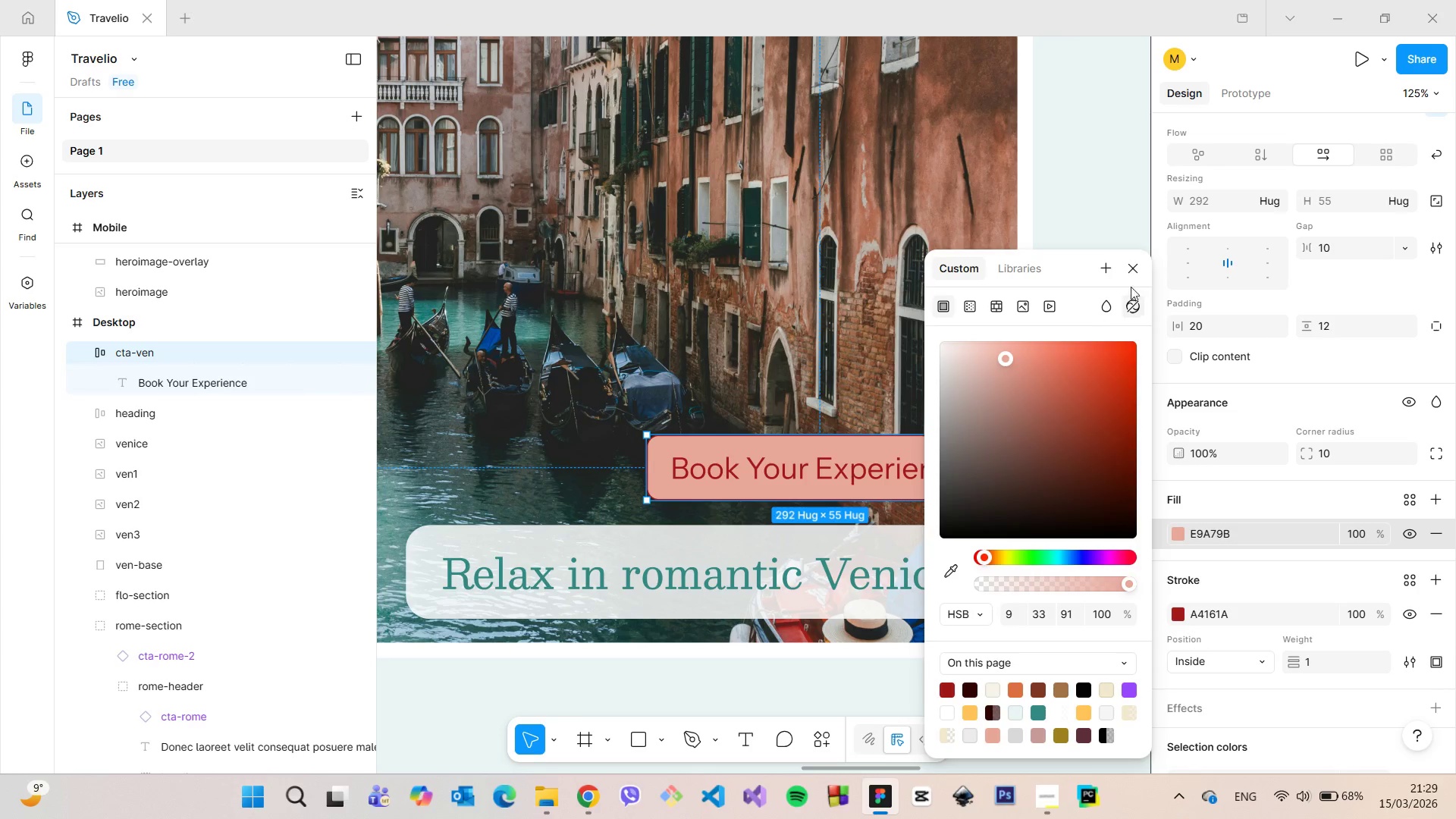 
left_click([1138, 270])
 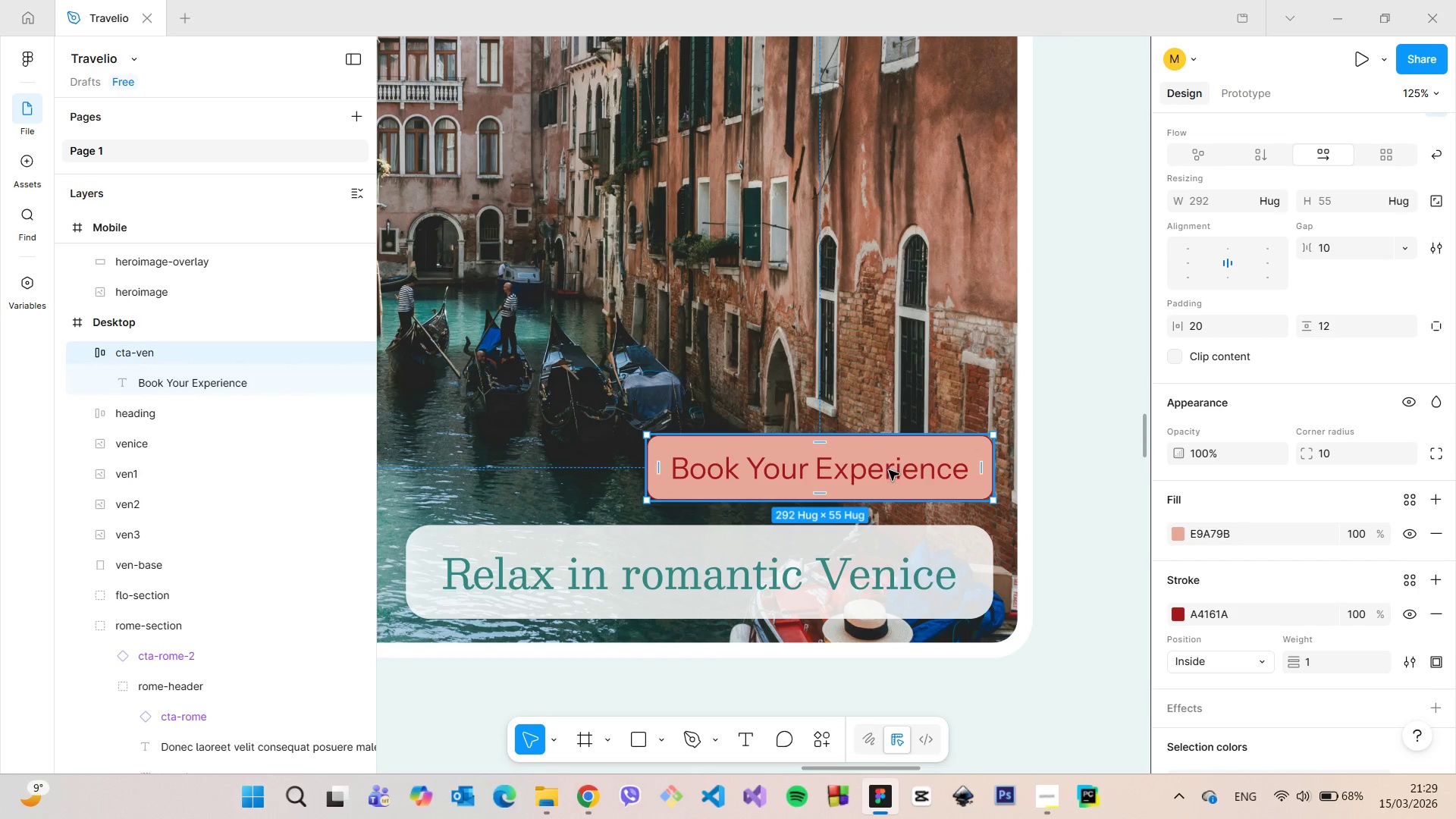 
left_click([889, 470])
 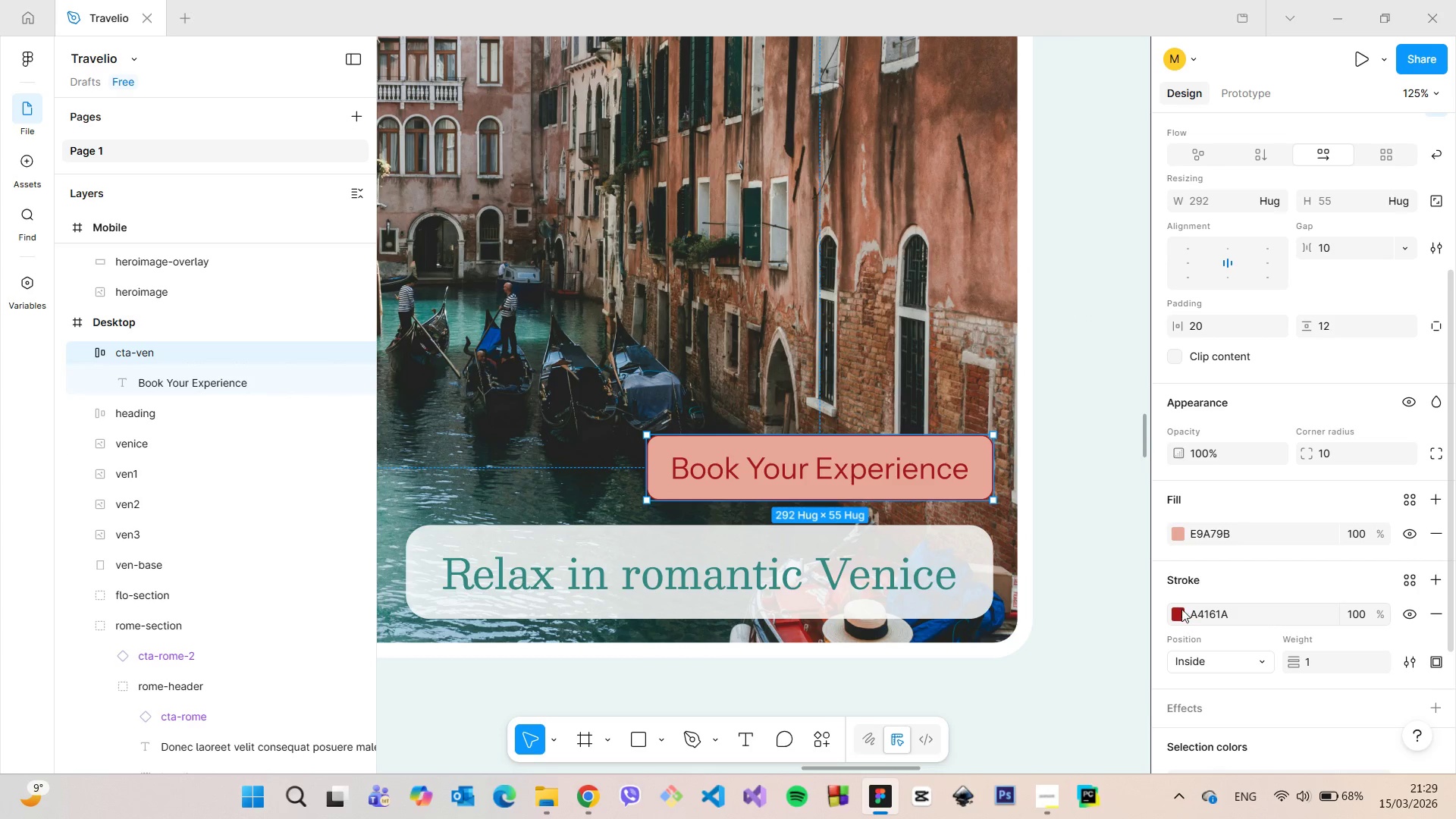 
left_click([1177, 609])
 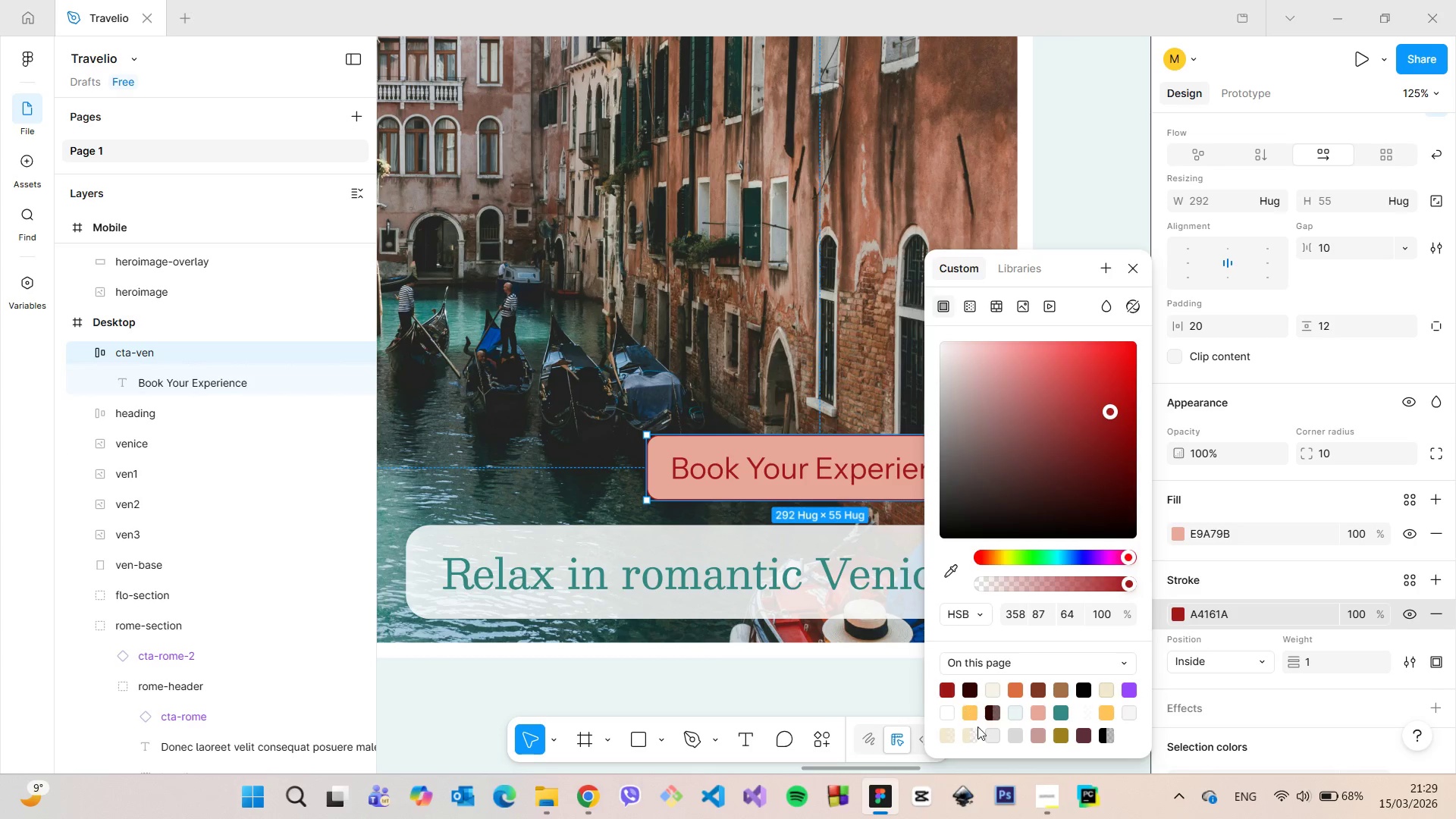 
left_click([991, 733])
 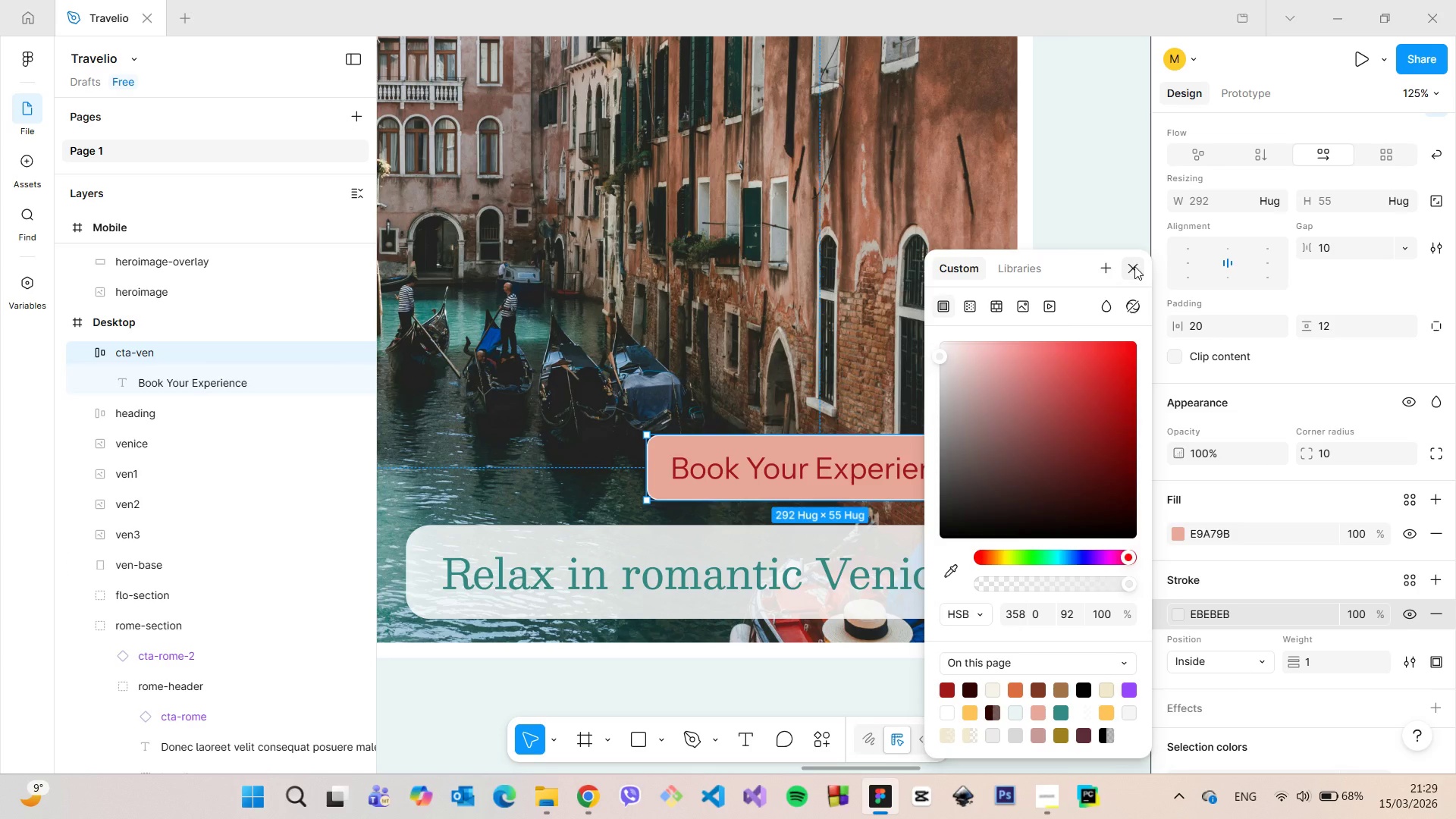 
left_click([1134, 266])
 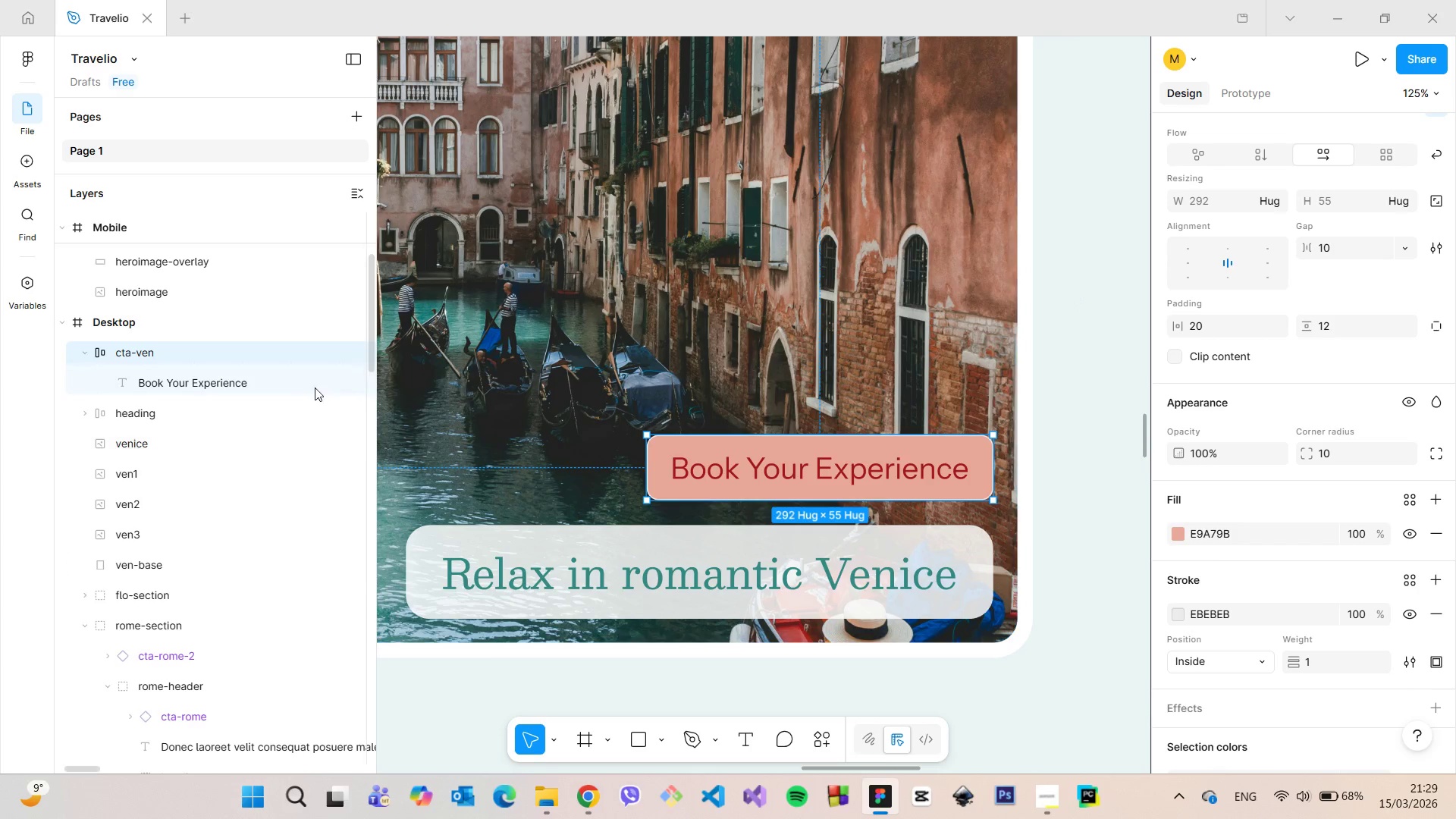 
left_click([296, 384])
 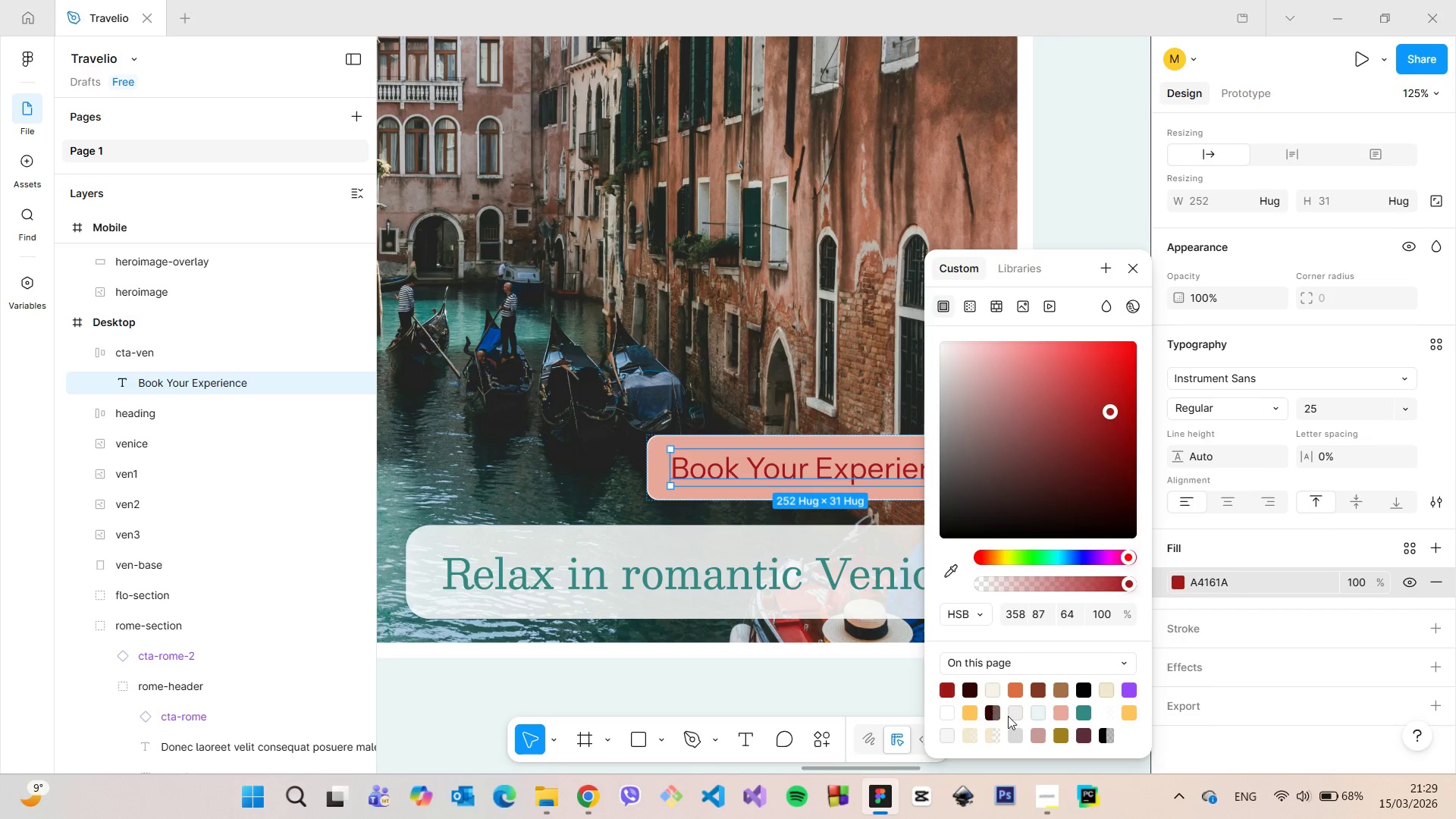 
left_click([1040, 714])
 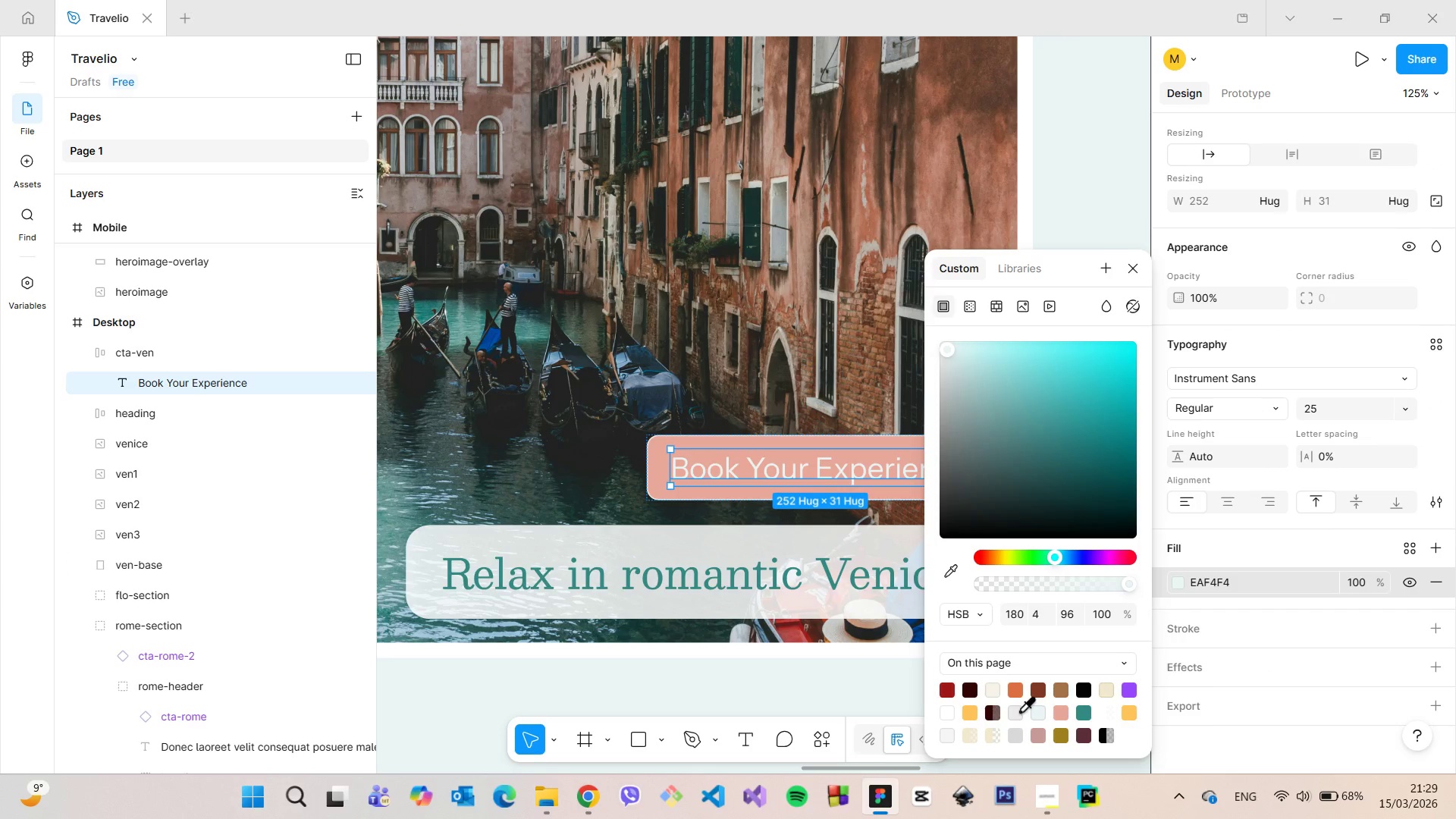 
left_click([1018, 711])
 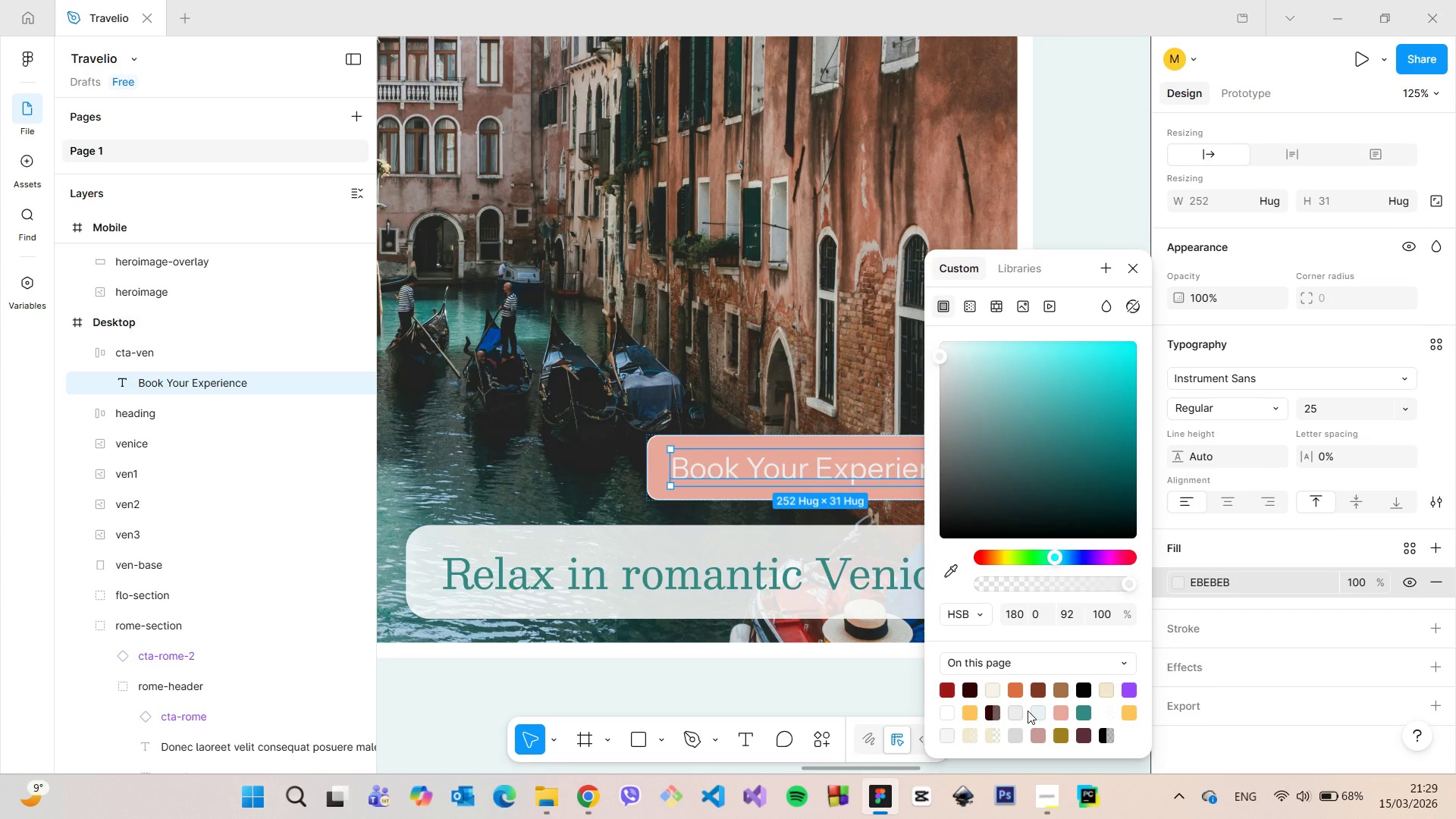 
left_click([1028, 711])
 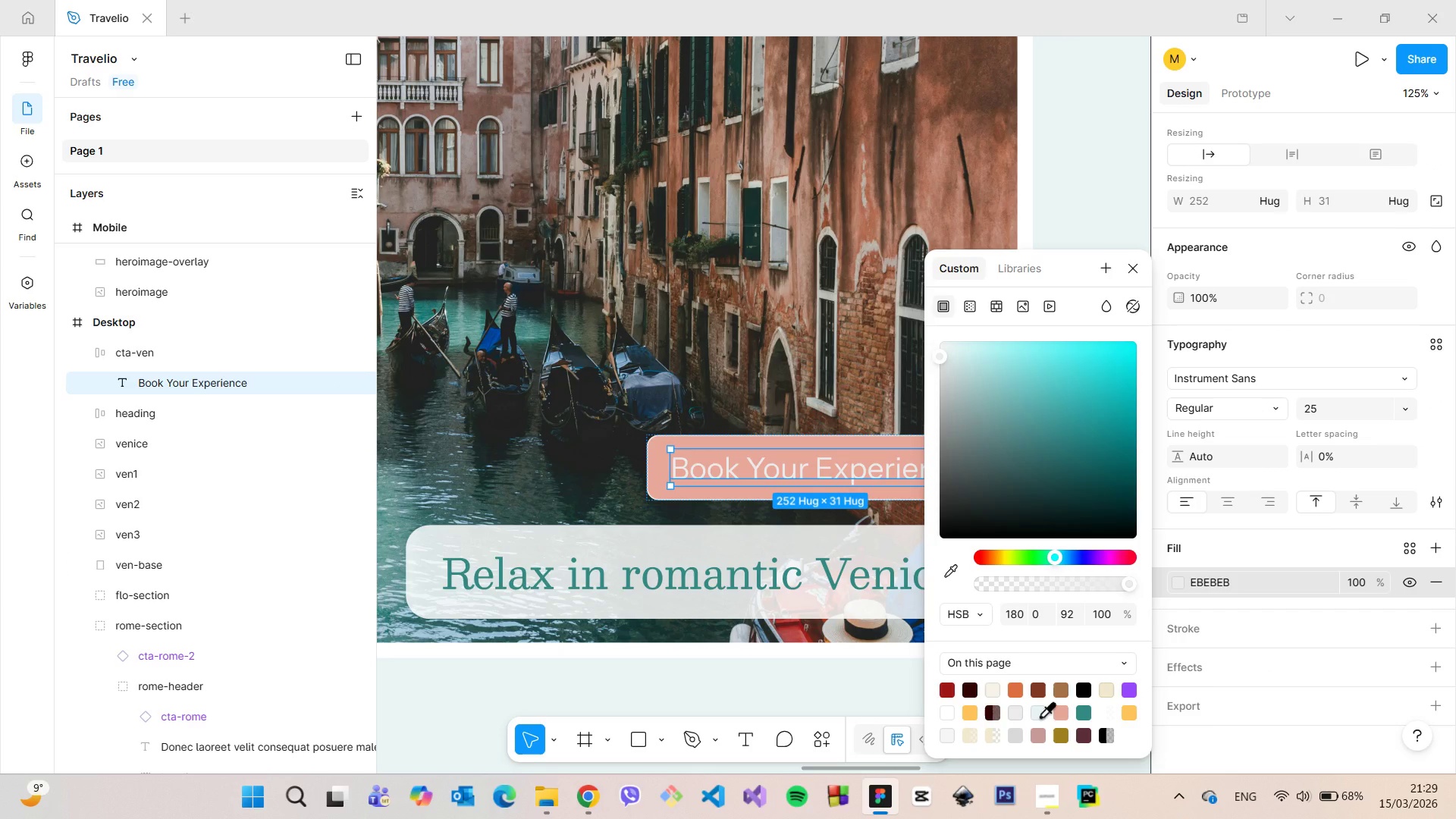 
left_click([1040, 716])
 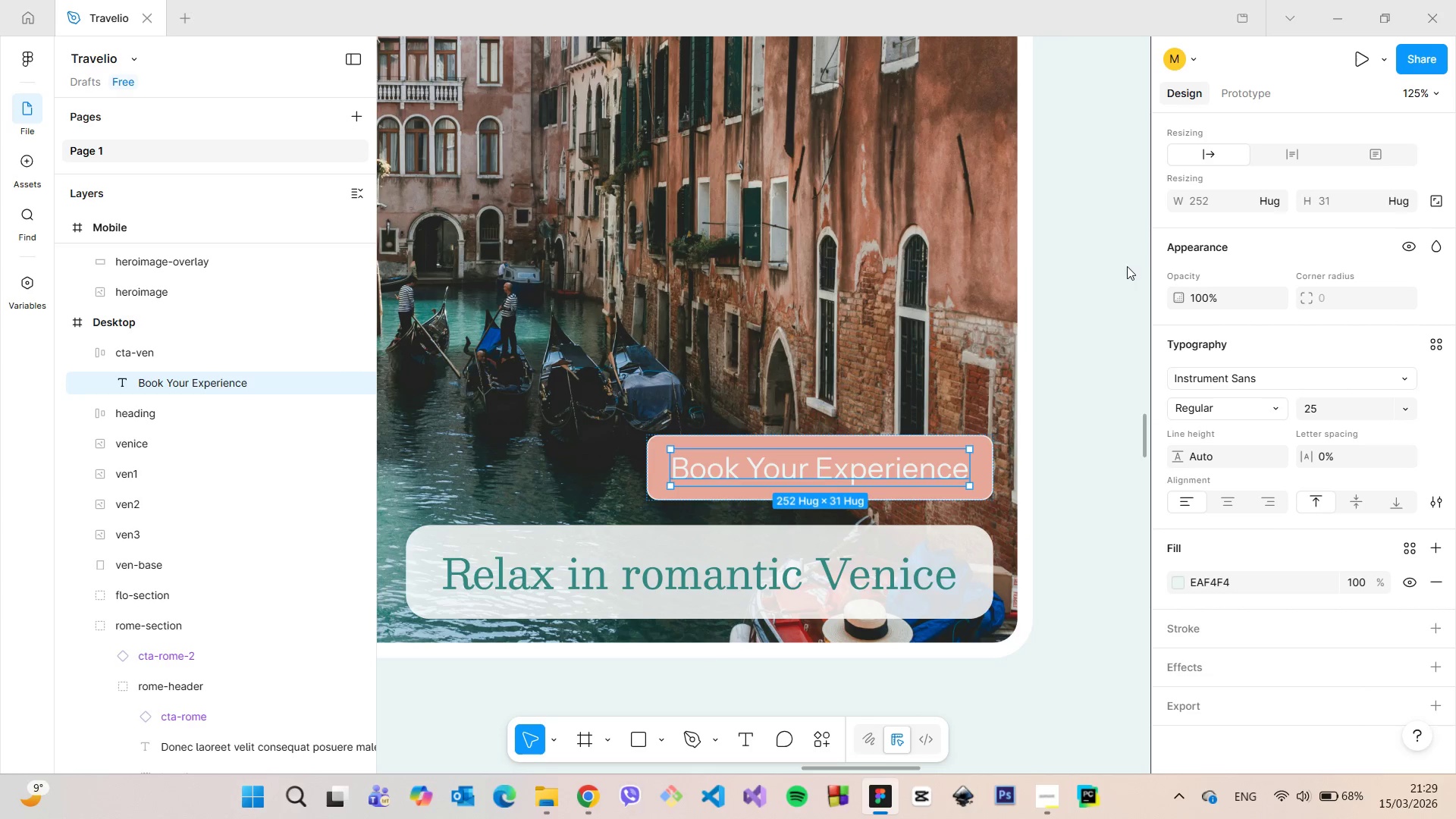 
double_click([1103, 284])
 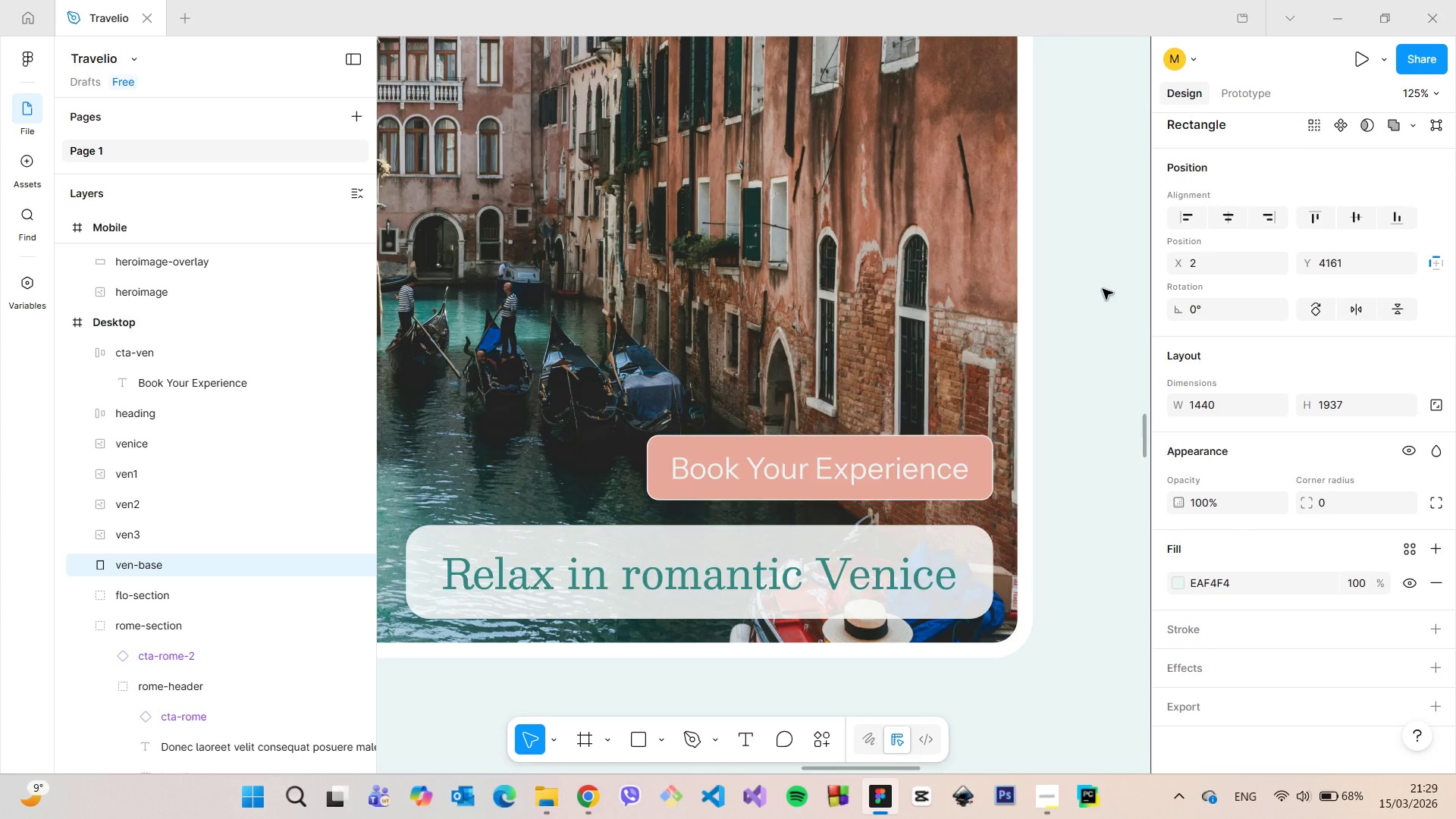 
scroll: coordinate [1101, 291], scroll_direction: down, amount: 13.0
 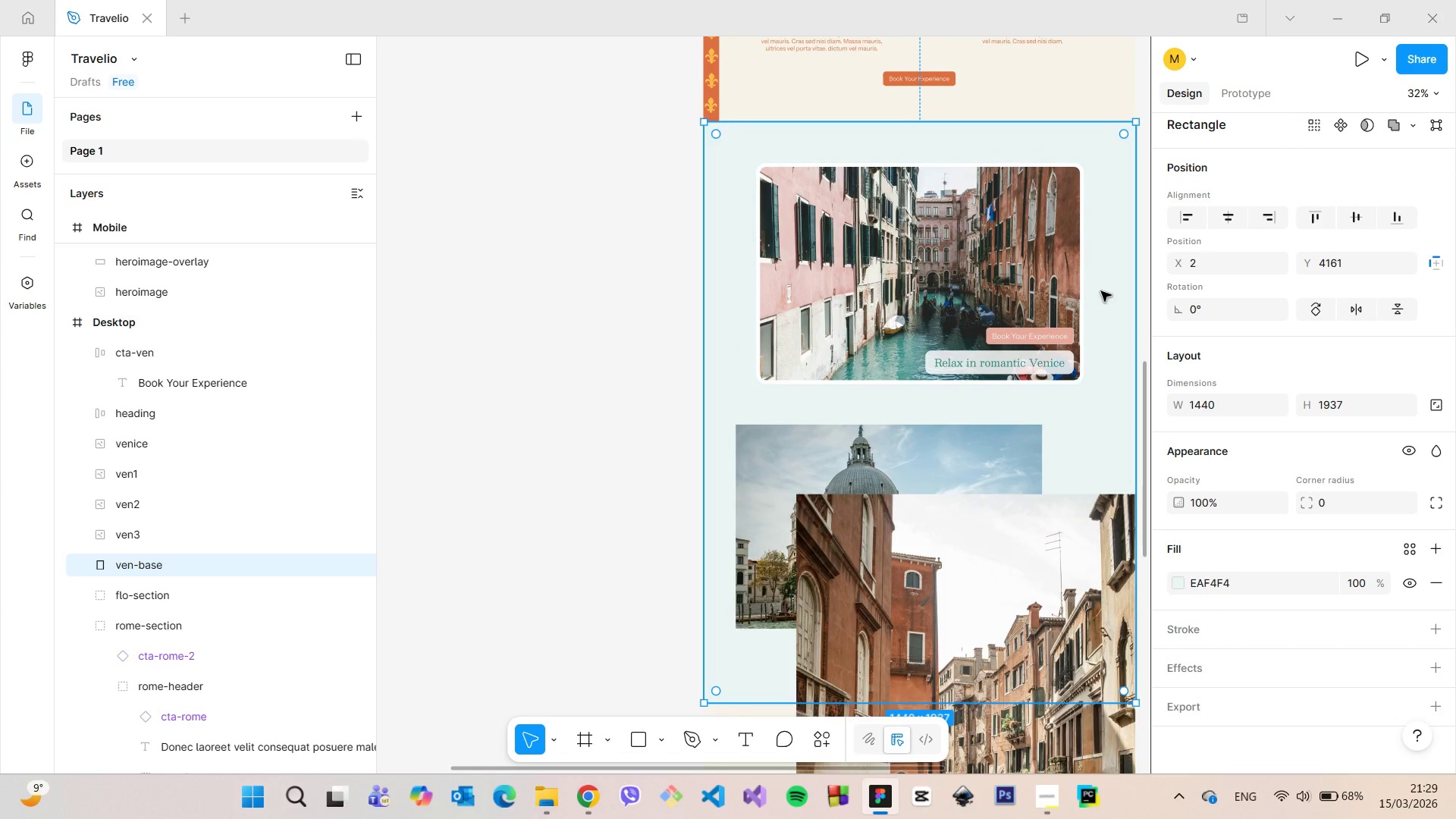 
scroll: coordinate [1101, 292], scroll_direction: up, amount: 5.0
 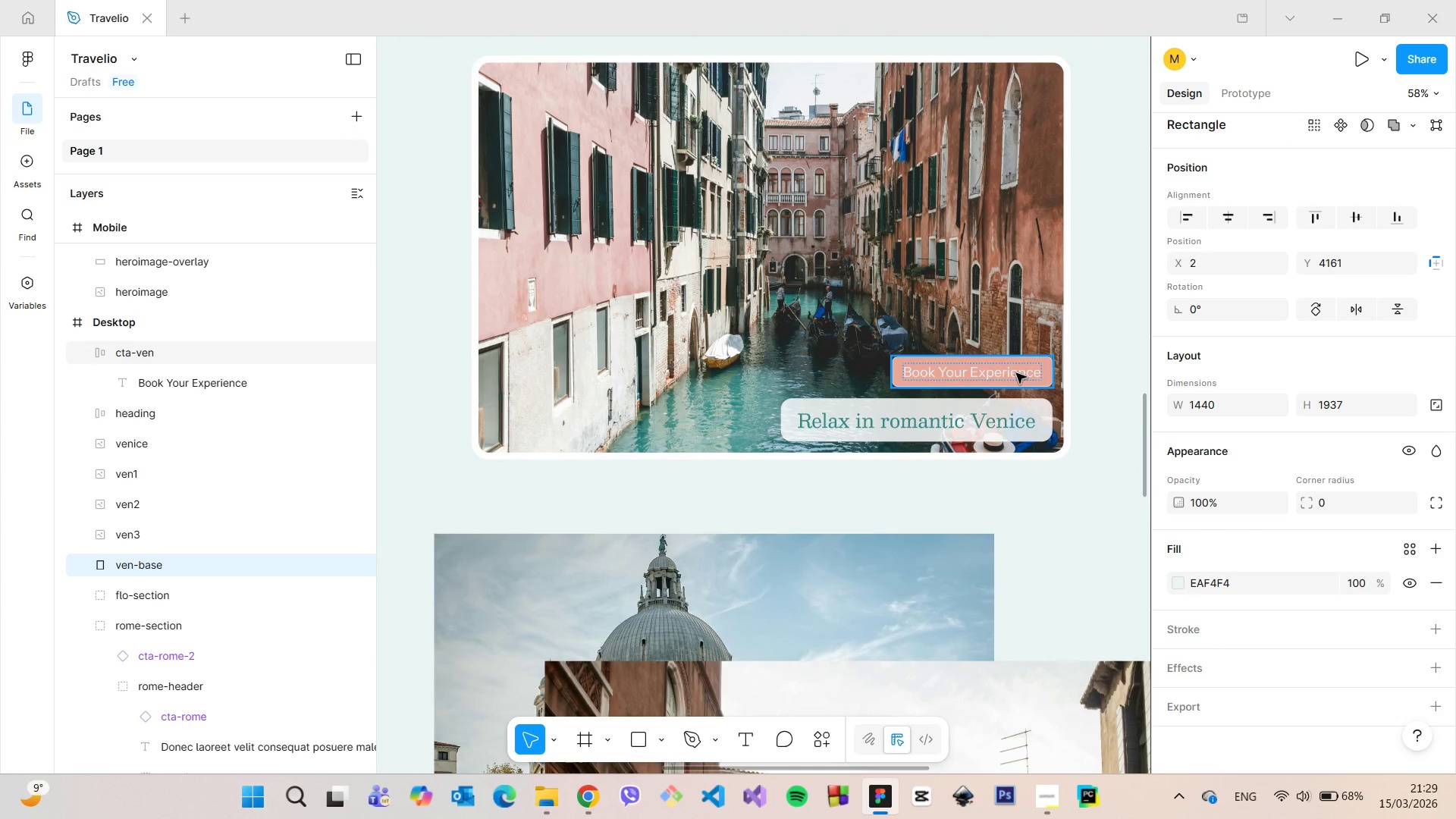 
left_click([1016, 373])
 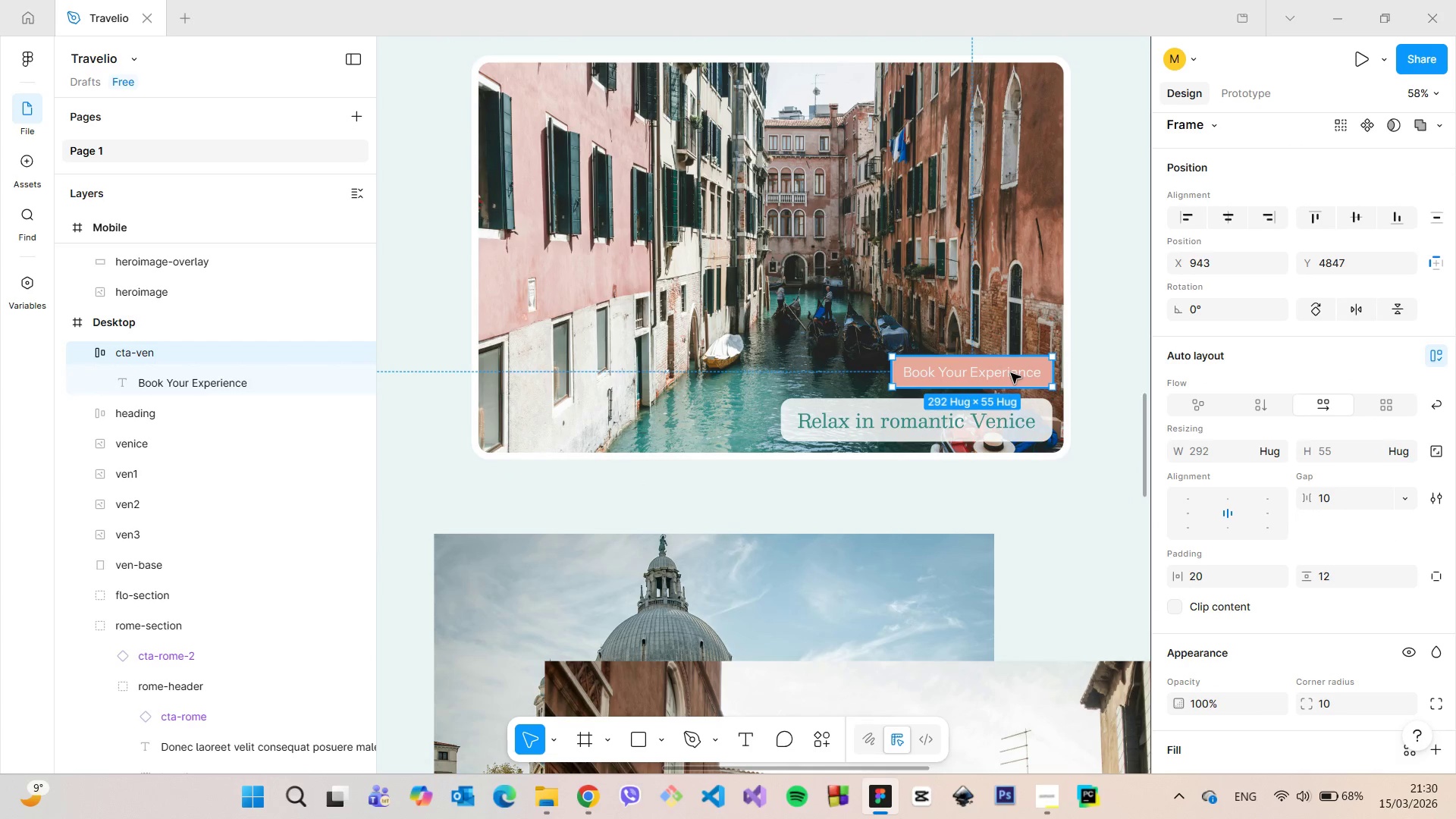 
hold_key(key=AltLeft, duration=0.7)
 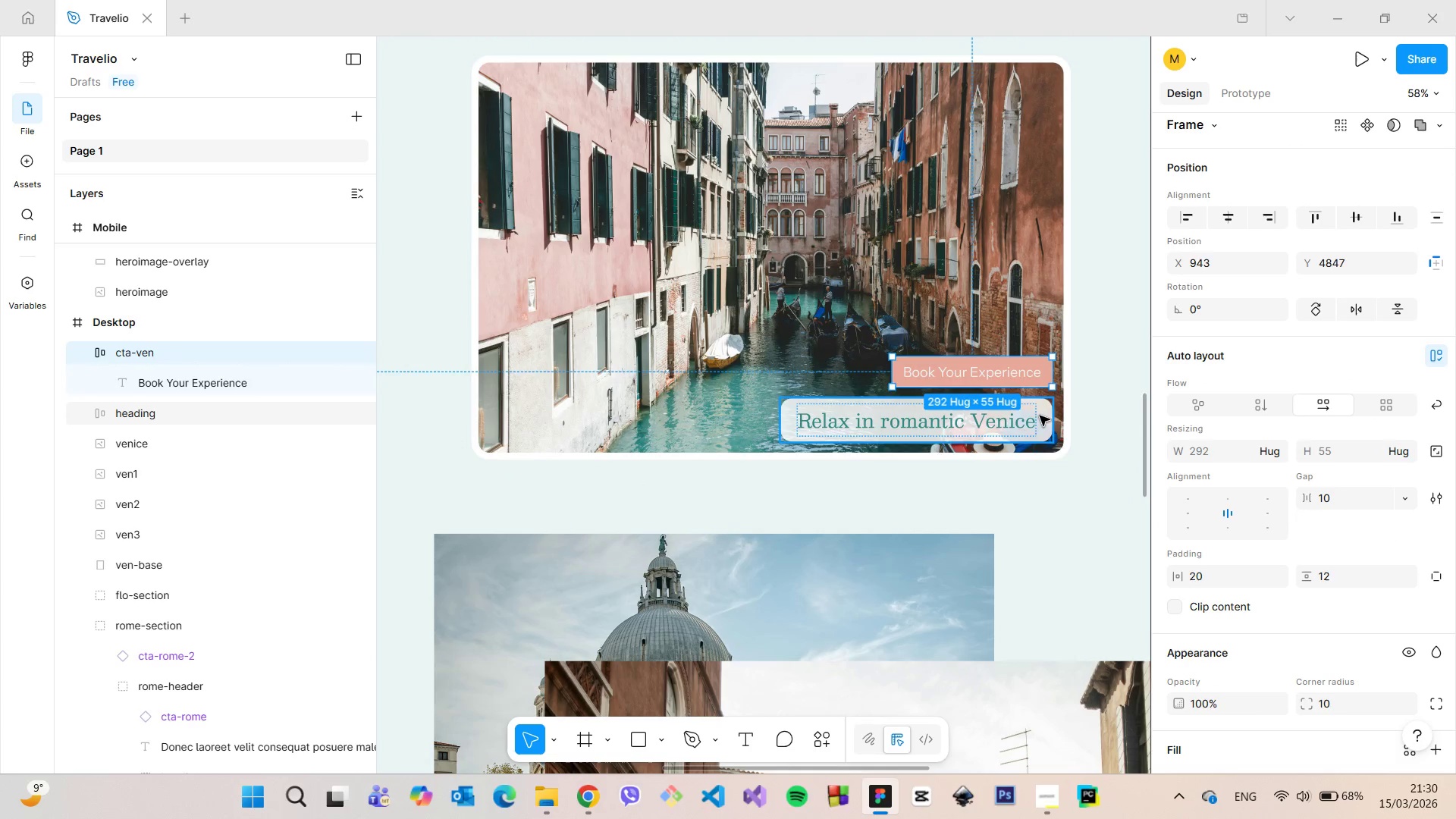 
left_click([1040, 416])
 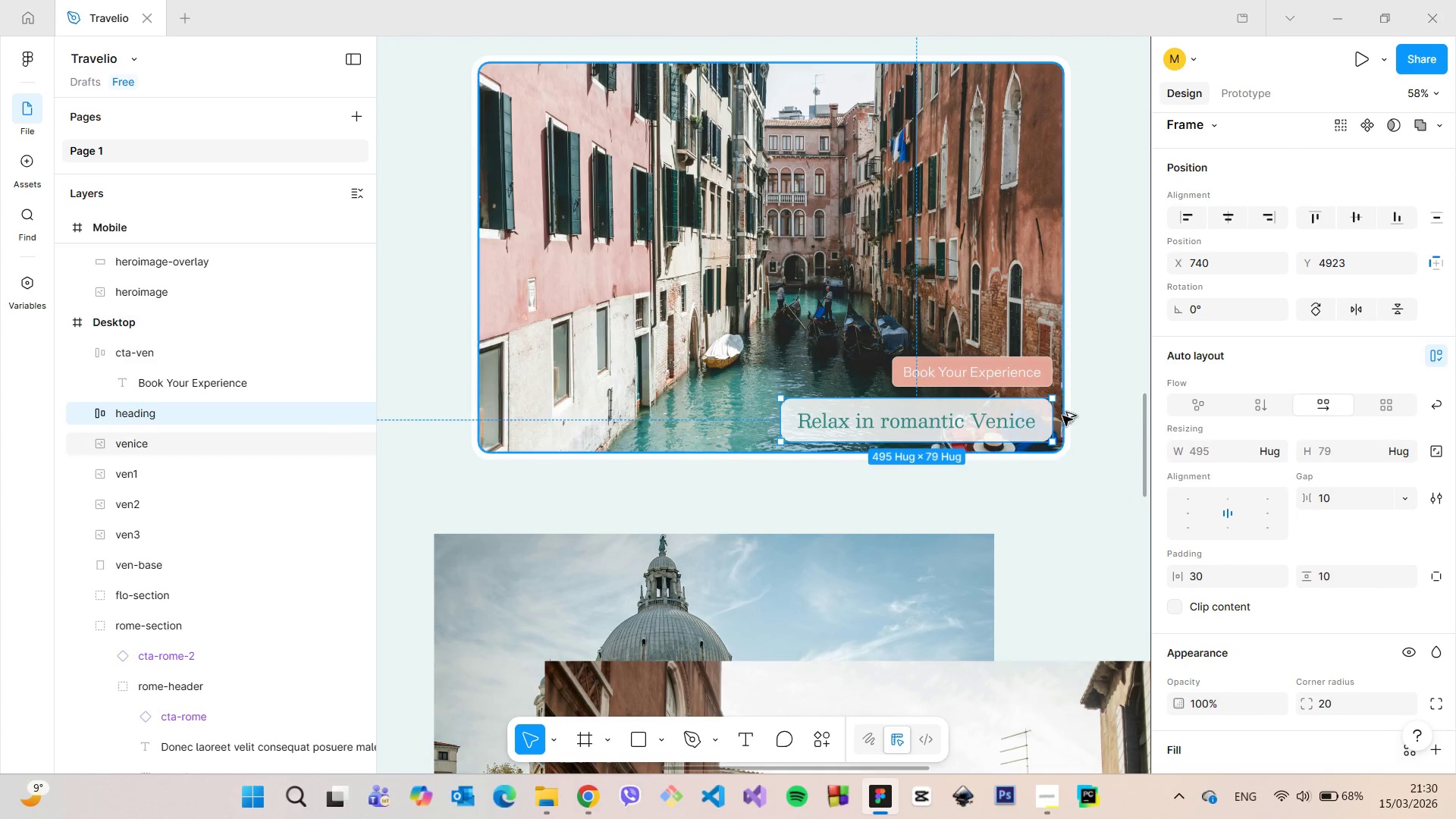 
hold_key(key=AltLeft, duration=0.44)
 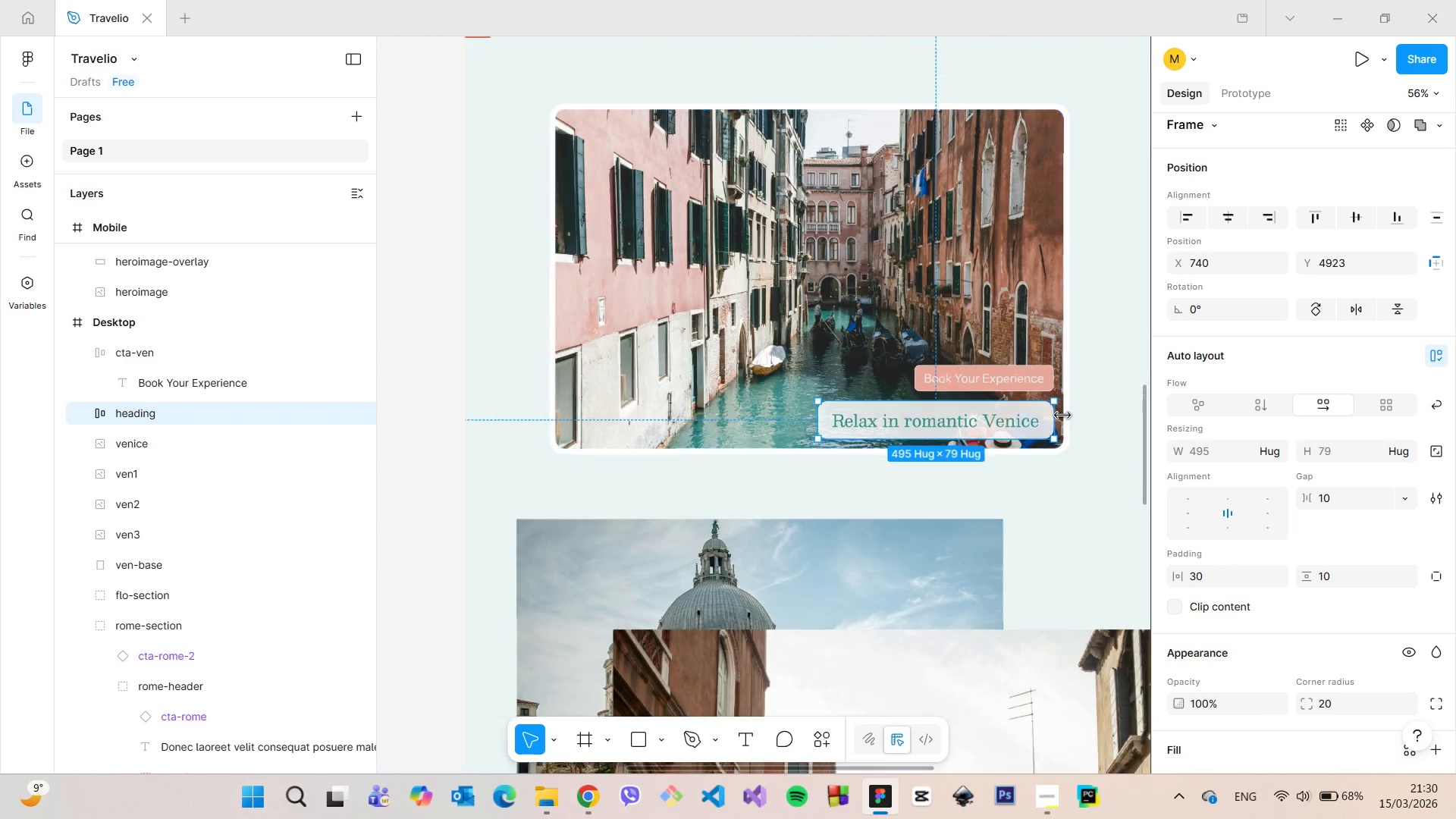 
scroll: coordinate [1062, 416], scroll_direction: down, amount: 4.0
 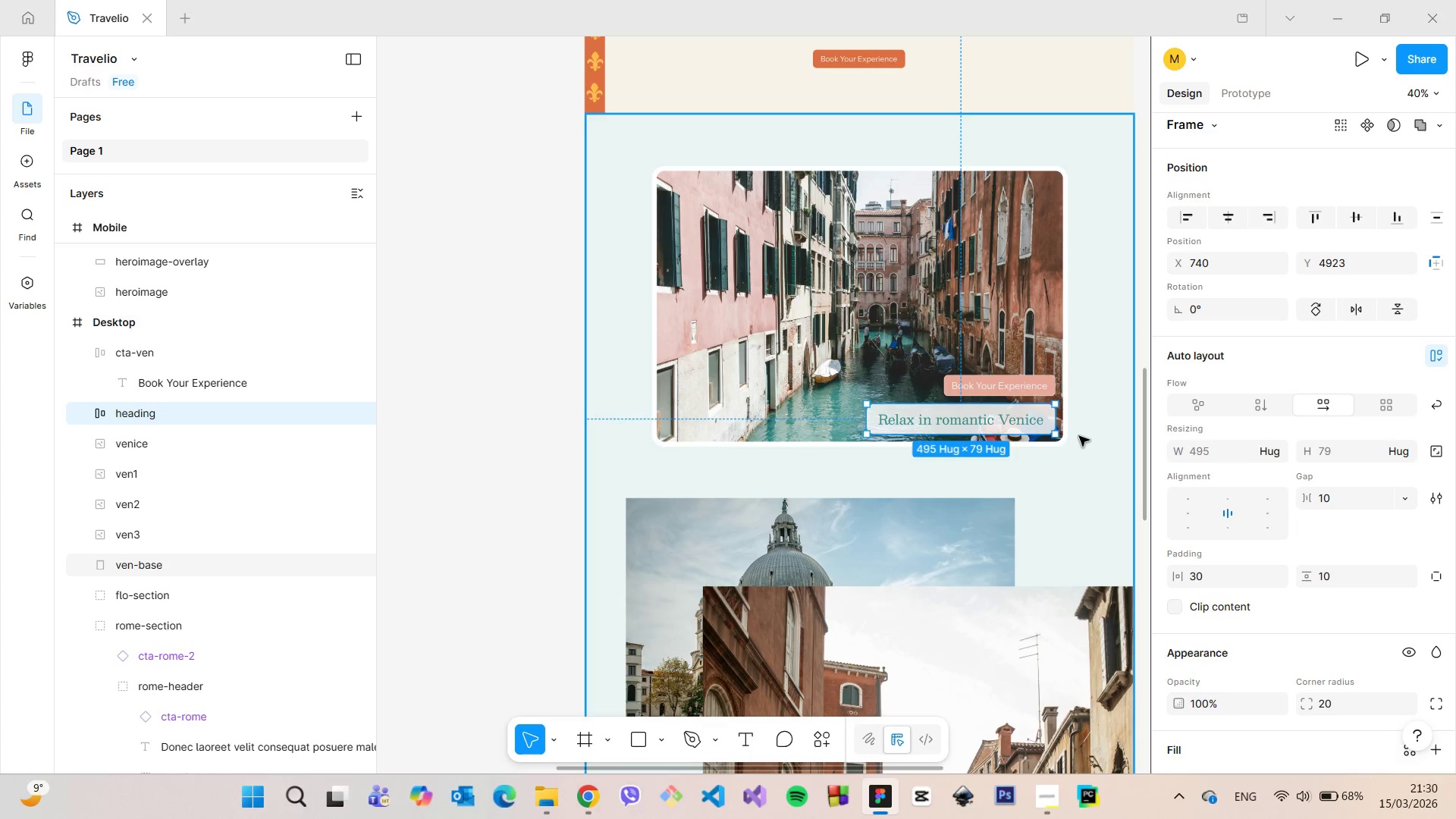 
left_click([1079, 436])
 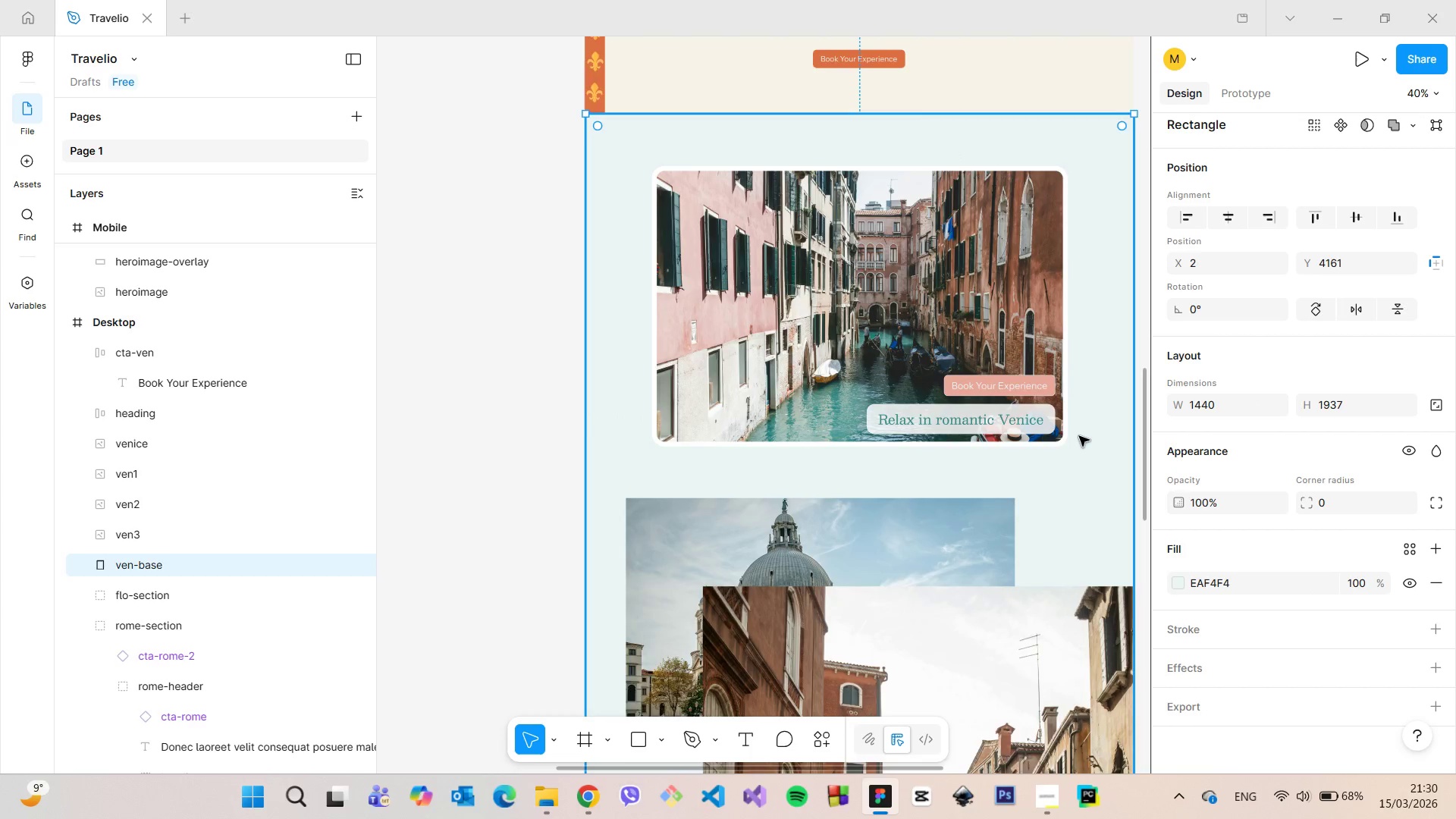 
scroll: coordinate [1079, 436], scroll_direction: up, amount: 12.0
 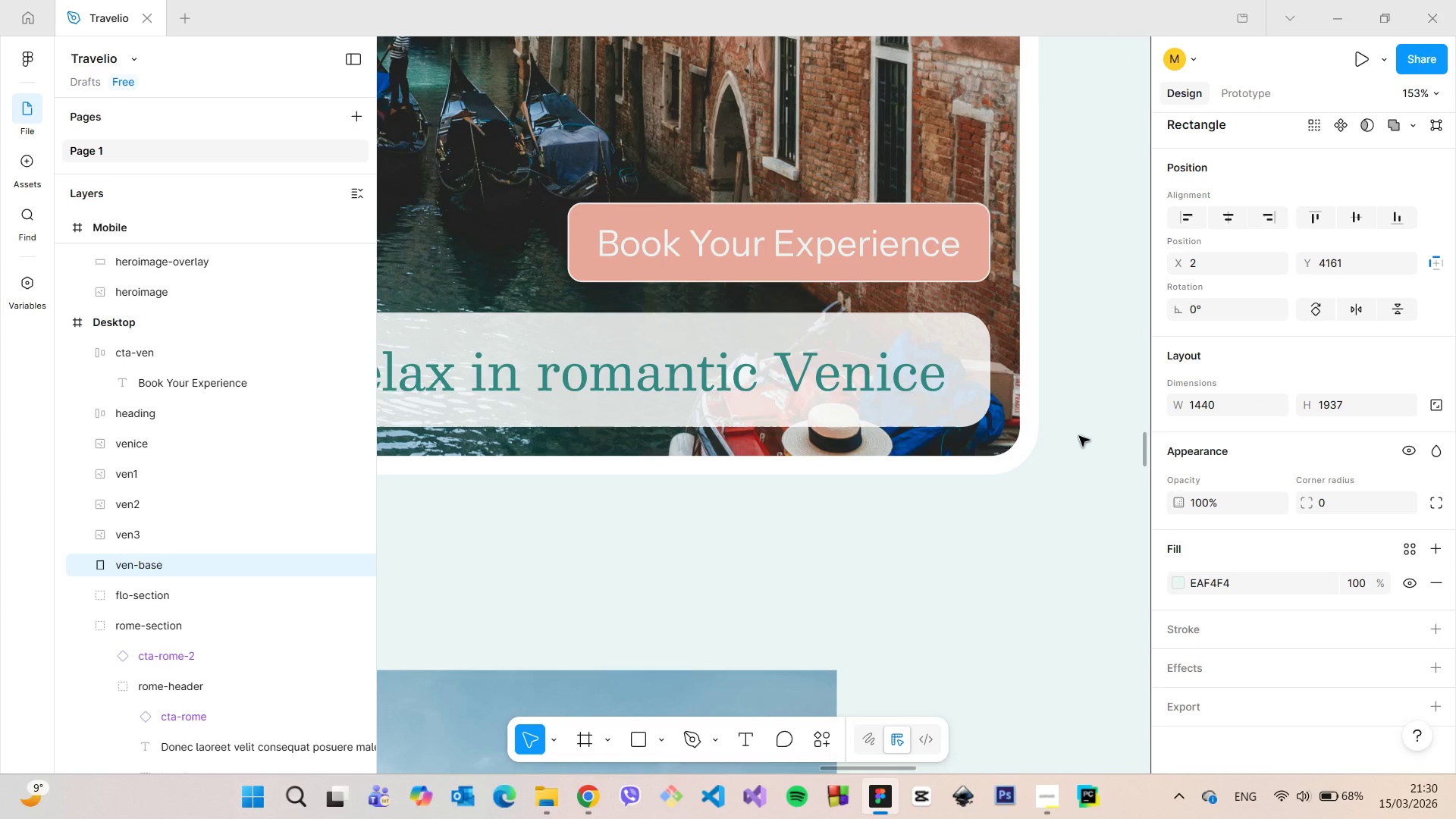 
scroll: coordinate [1076, 435], scroll_direction: down, amount: 21.0
 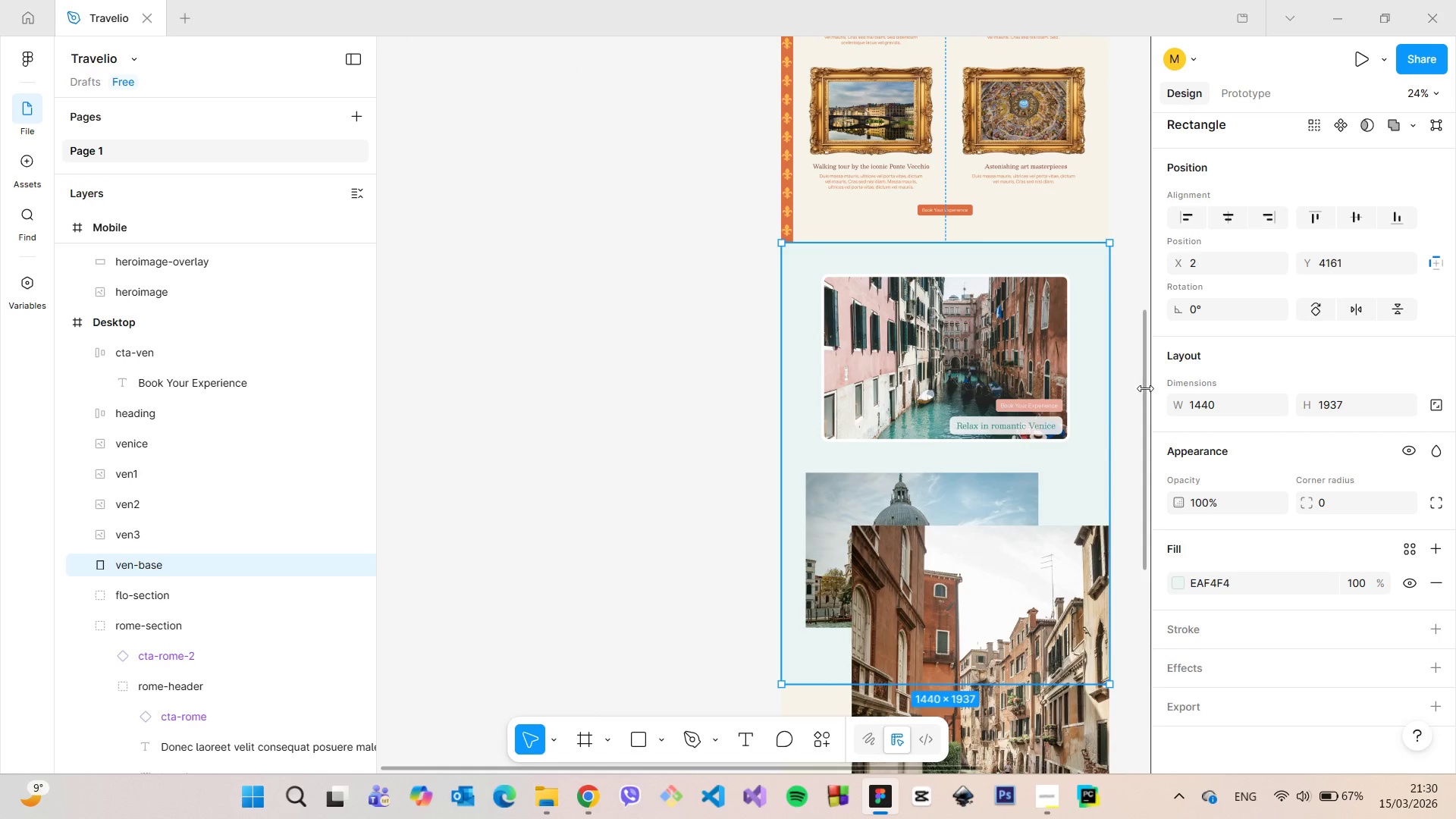 
left_click_drag(start_coordinate=[1142, 388], to_coordinate=[1140, 318])
 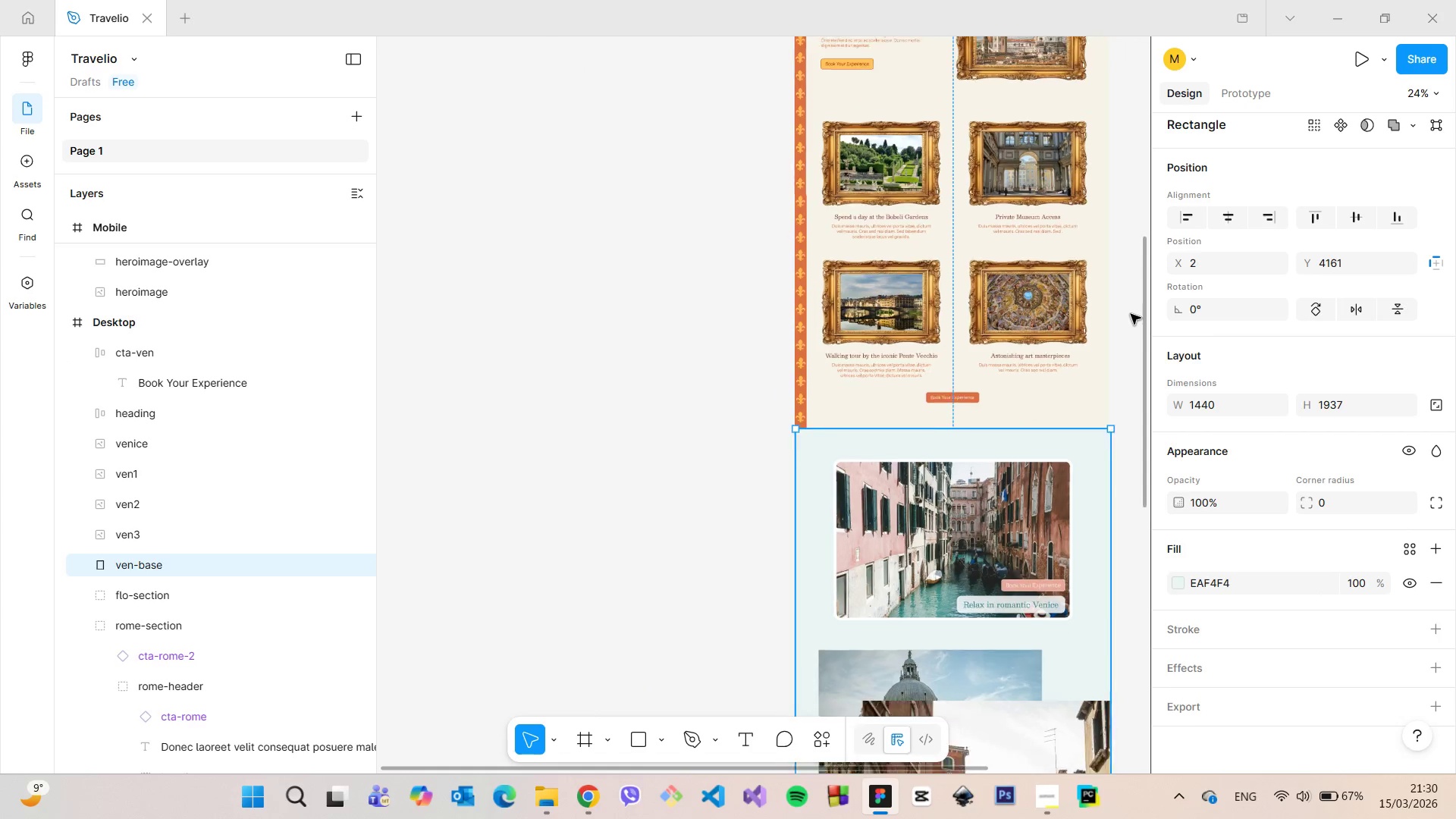 
scroll: coordinate [1131, 314], scroll_direction: down, amount: 9.0
 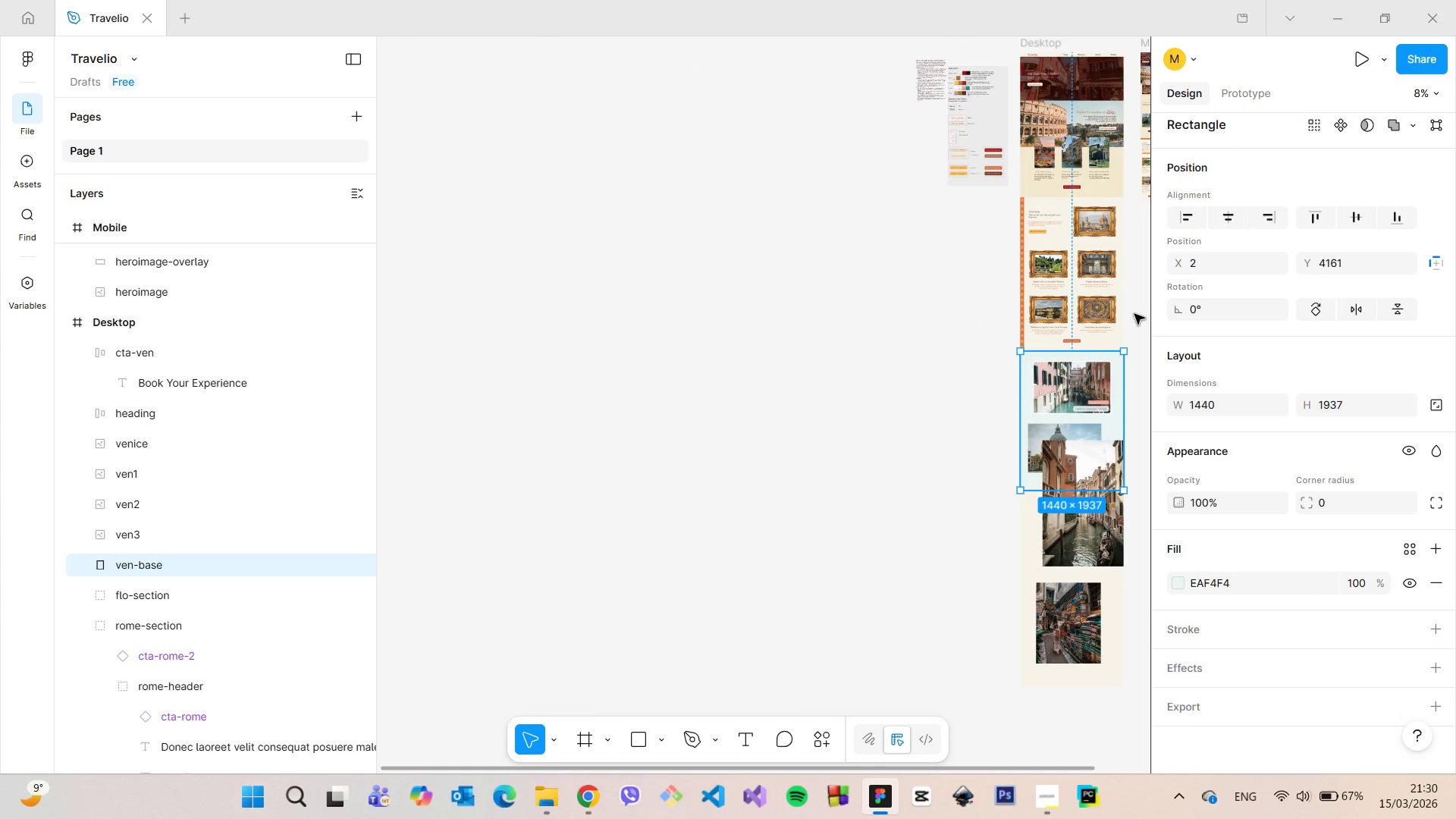 
scroll: coordinate [1138, 317], scroll_direction: up, amount: 4.0
 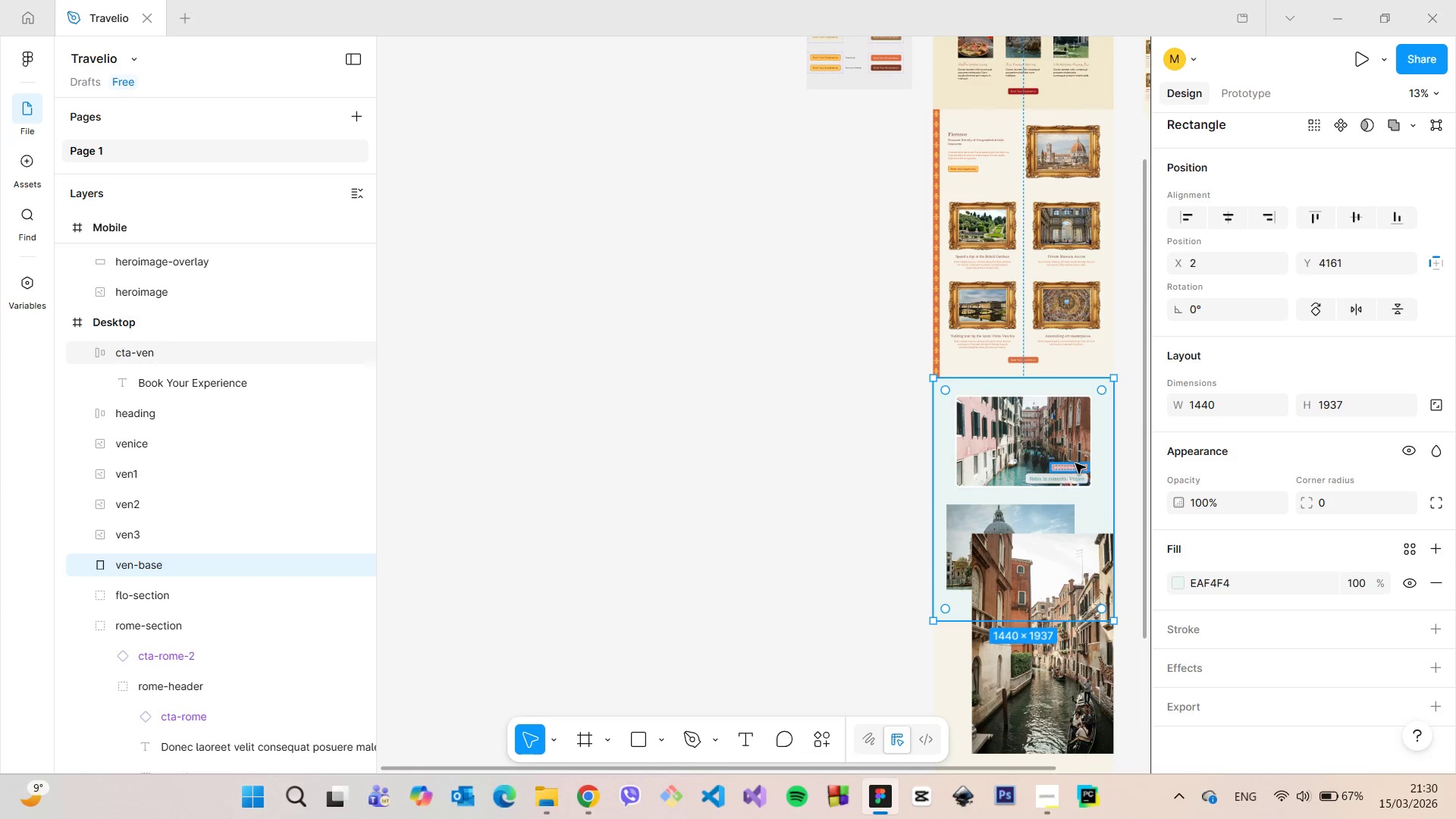 
left_click([1075, 464])
 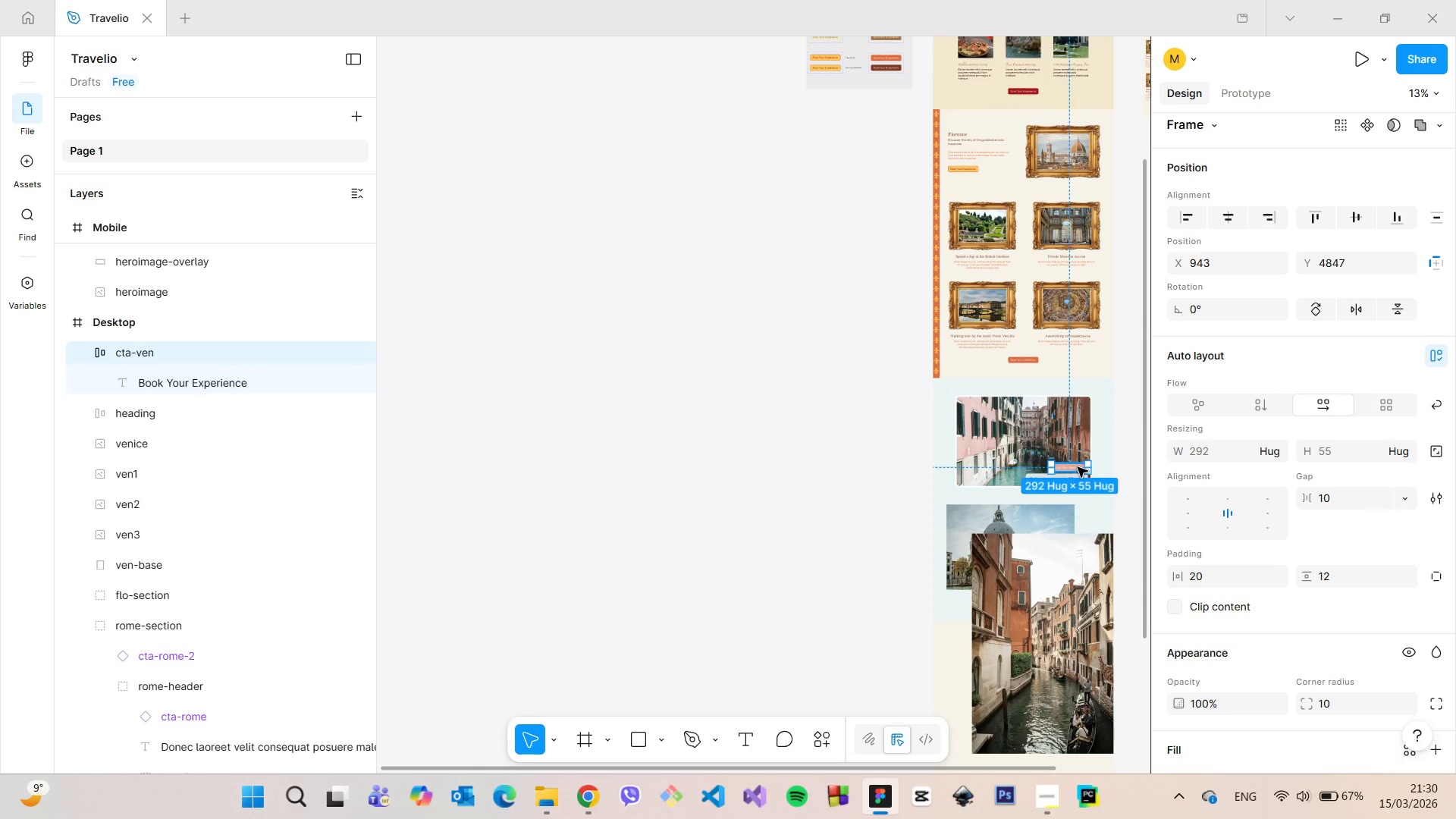 
hold_key(key=AltLeft, duration=1.53)
left_click_drag(start_coordinate=[1078, 468], to_coordinate=[839, 83])
 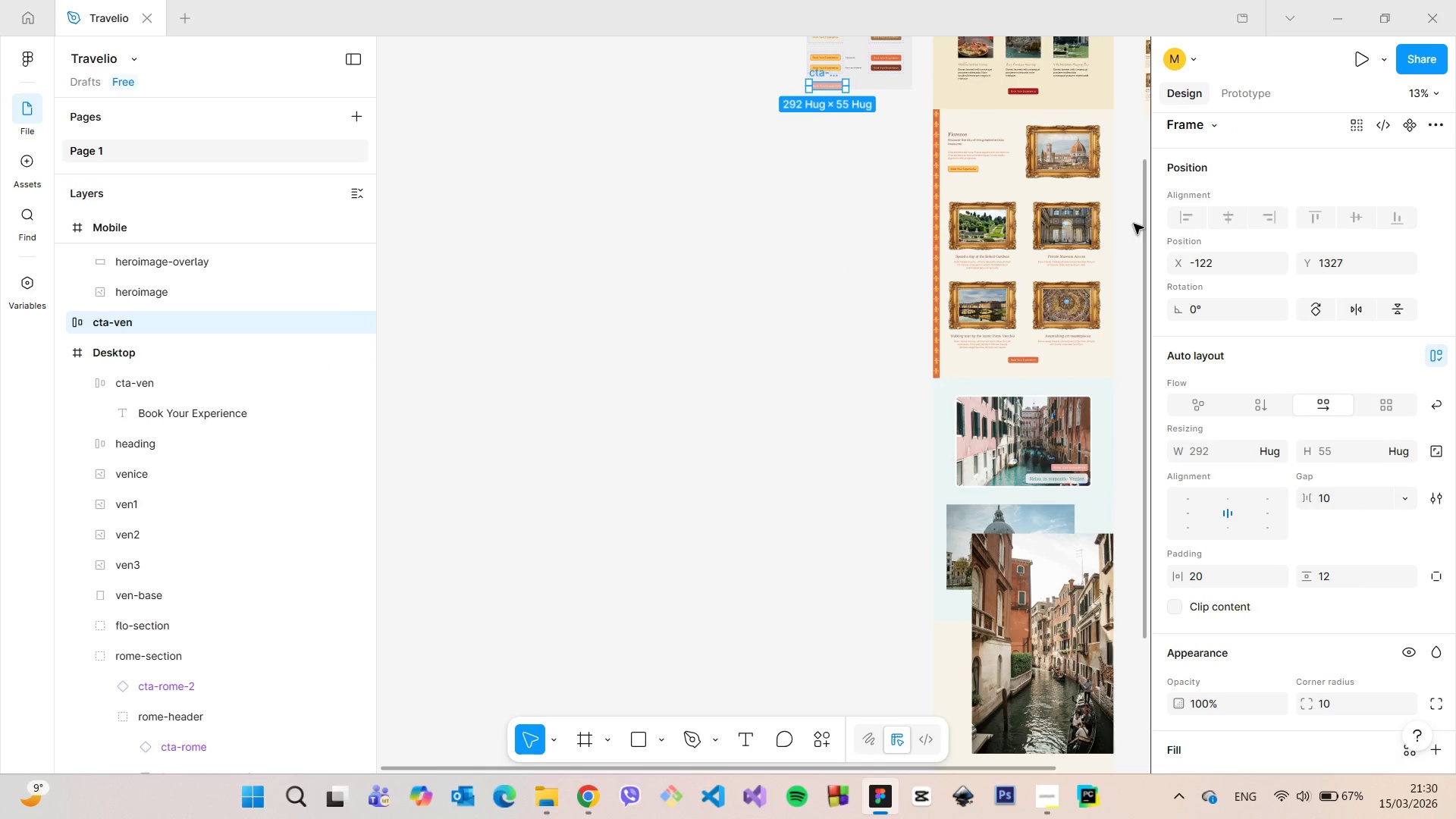 
hold_key(key=AltLeft, duration=0.61)
 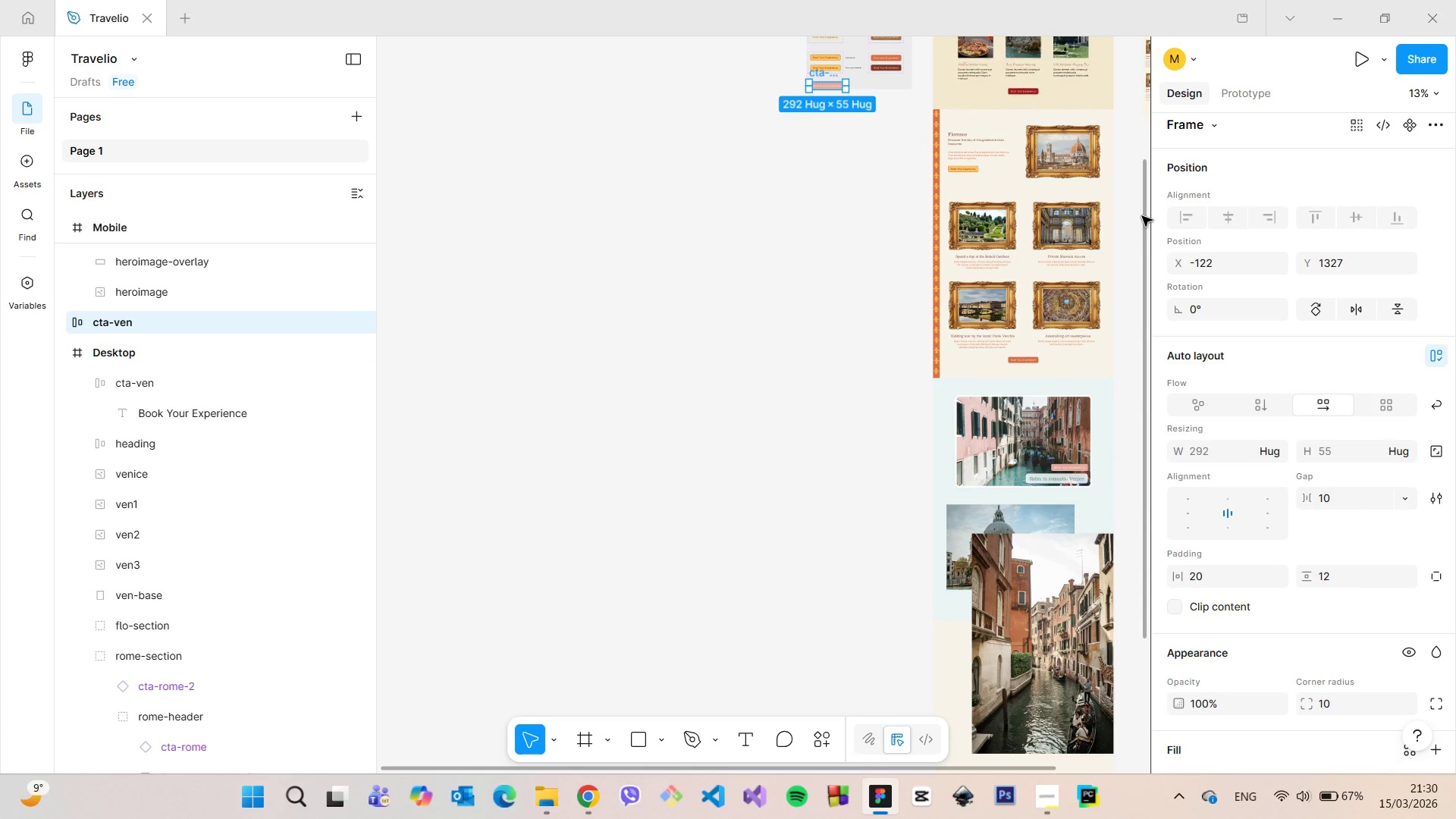 
left_click_drag(start_coordinate=[1142, 216], to_coordinate=[1135, 93])
 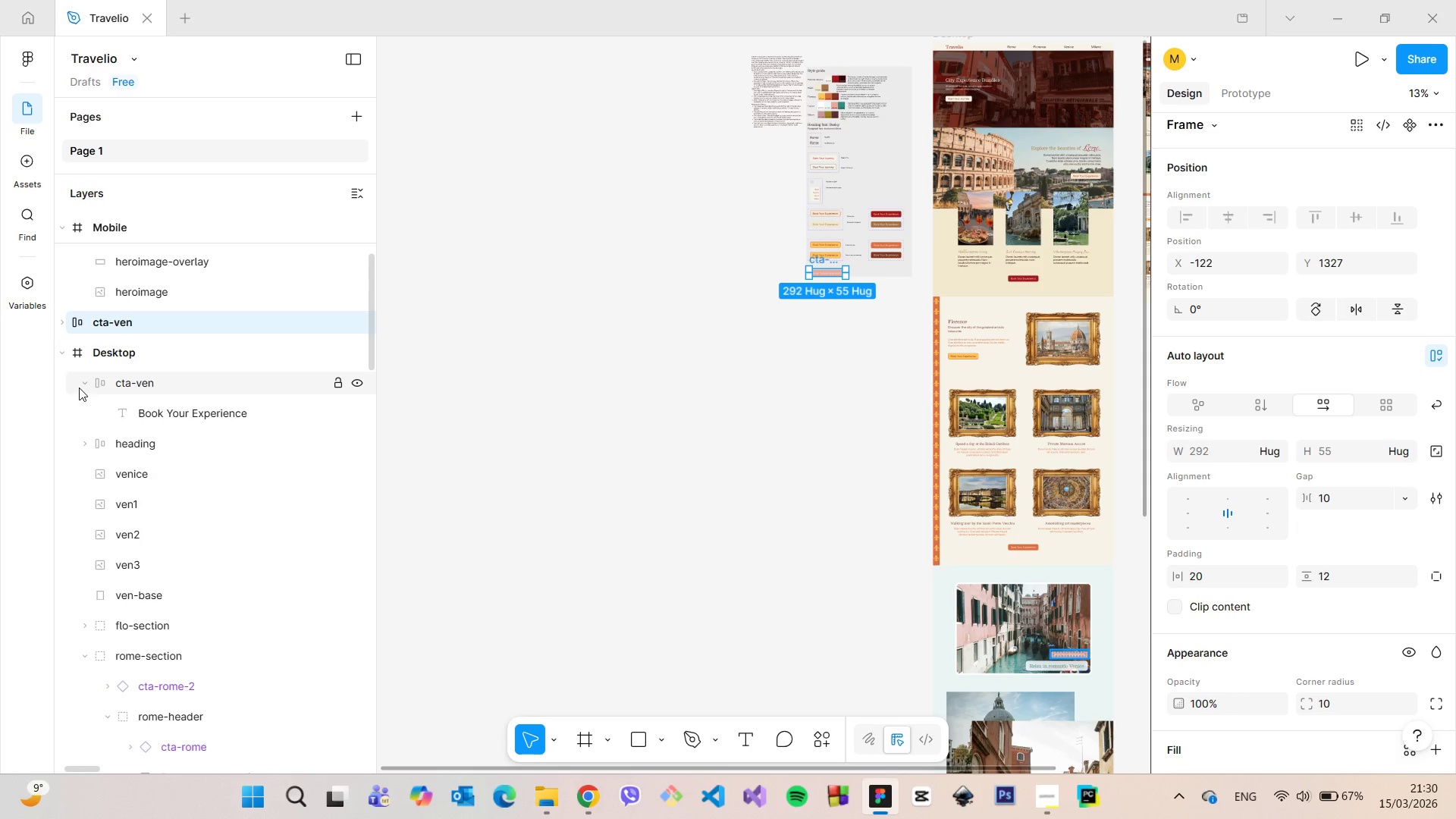 
wait(7.89)
 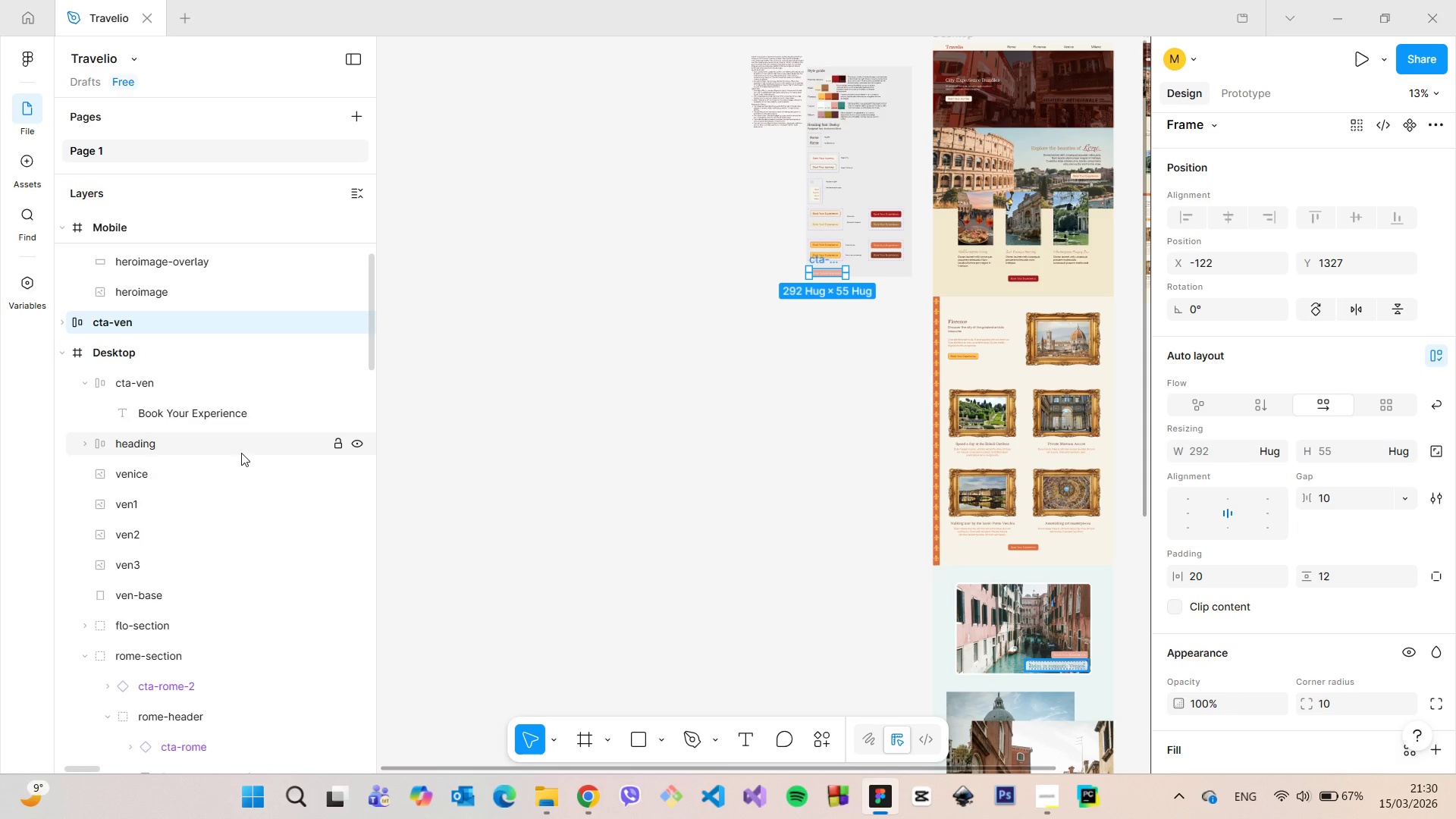 
left_click([896, 182])
 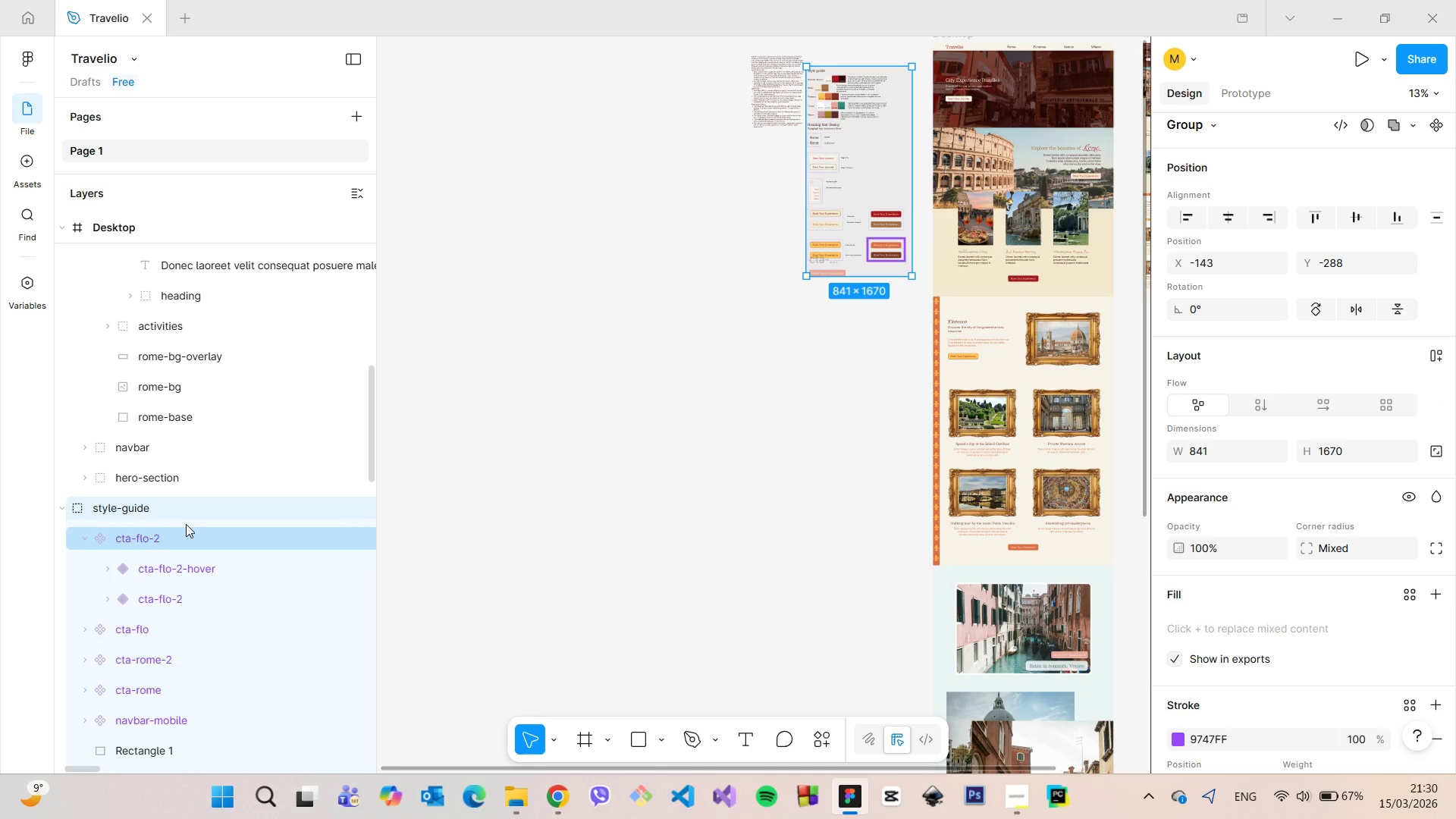 
scroll: coordinate [186, 522], scroll_direction: down, amount: 5.0
 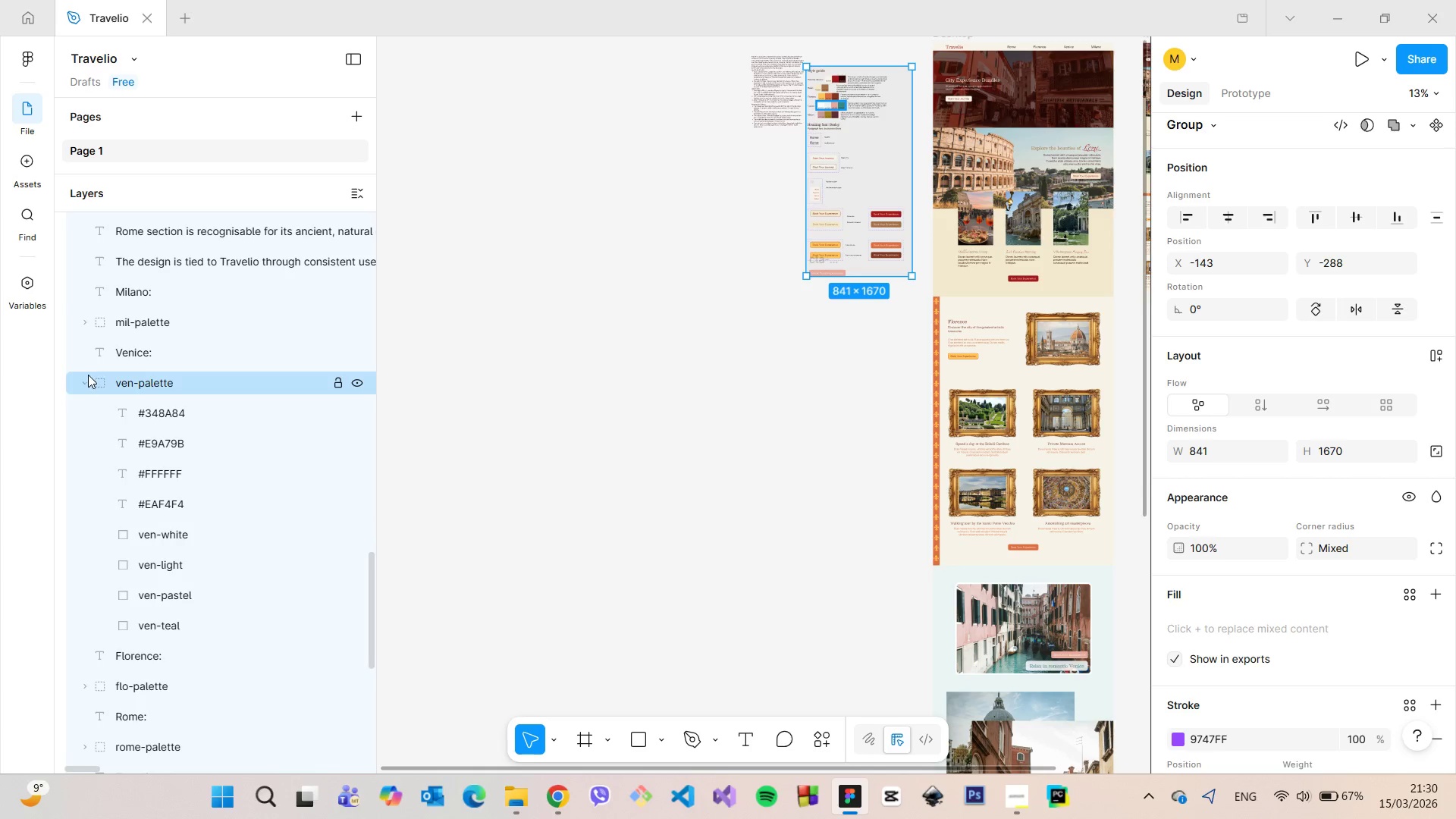 
left_click([84, 384])
 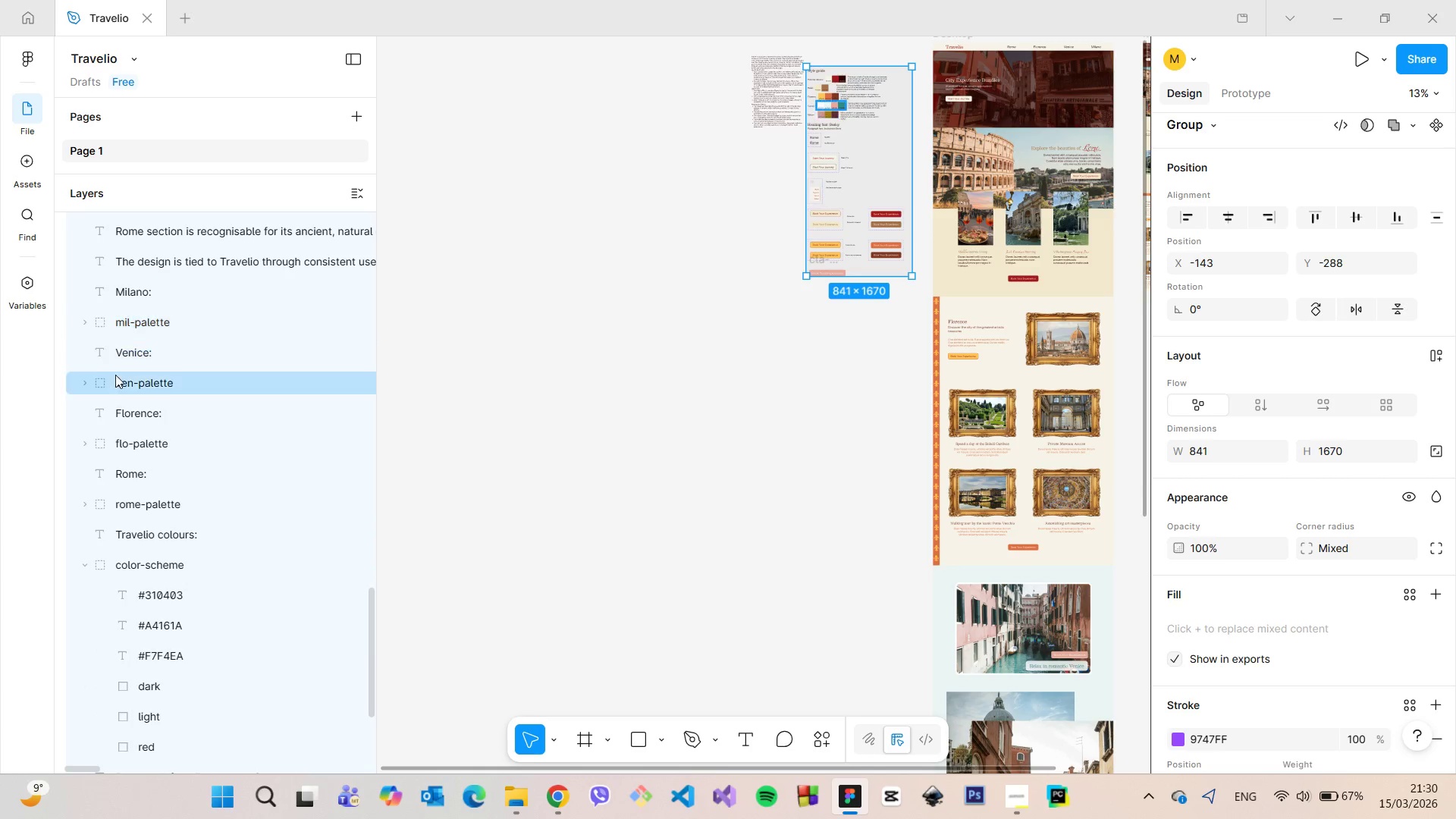 
scroll: coordinate [117, 375], scroll_direction: down, amount: 2.0
 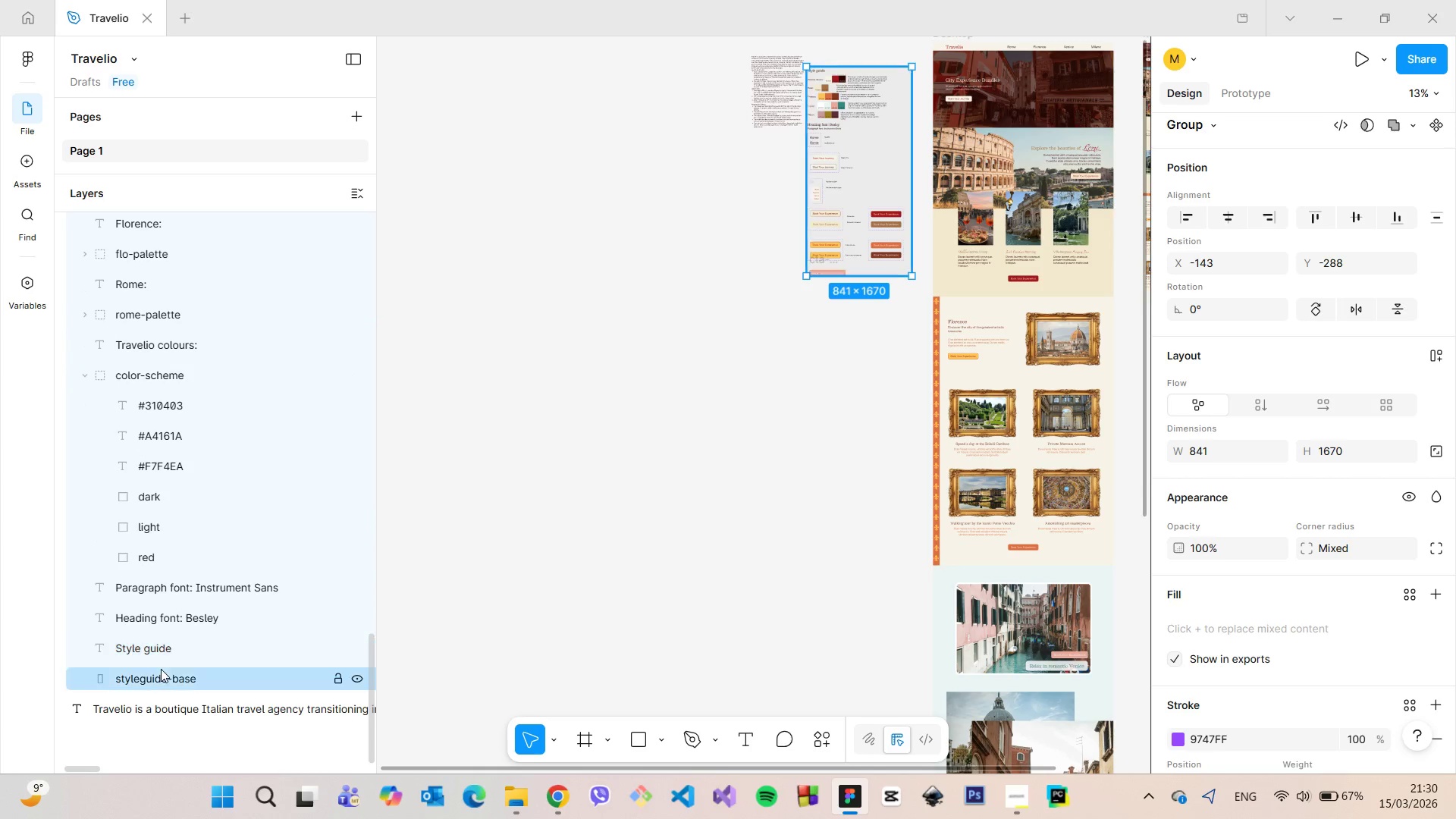 
left_click([162, 669])
 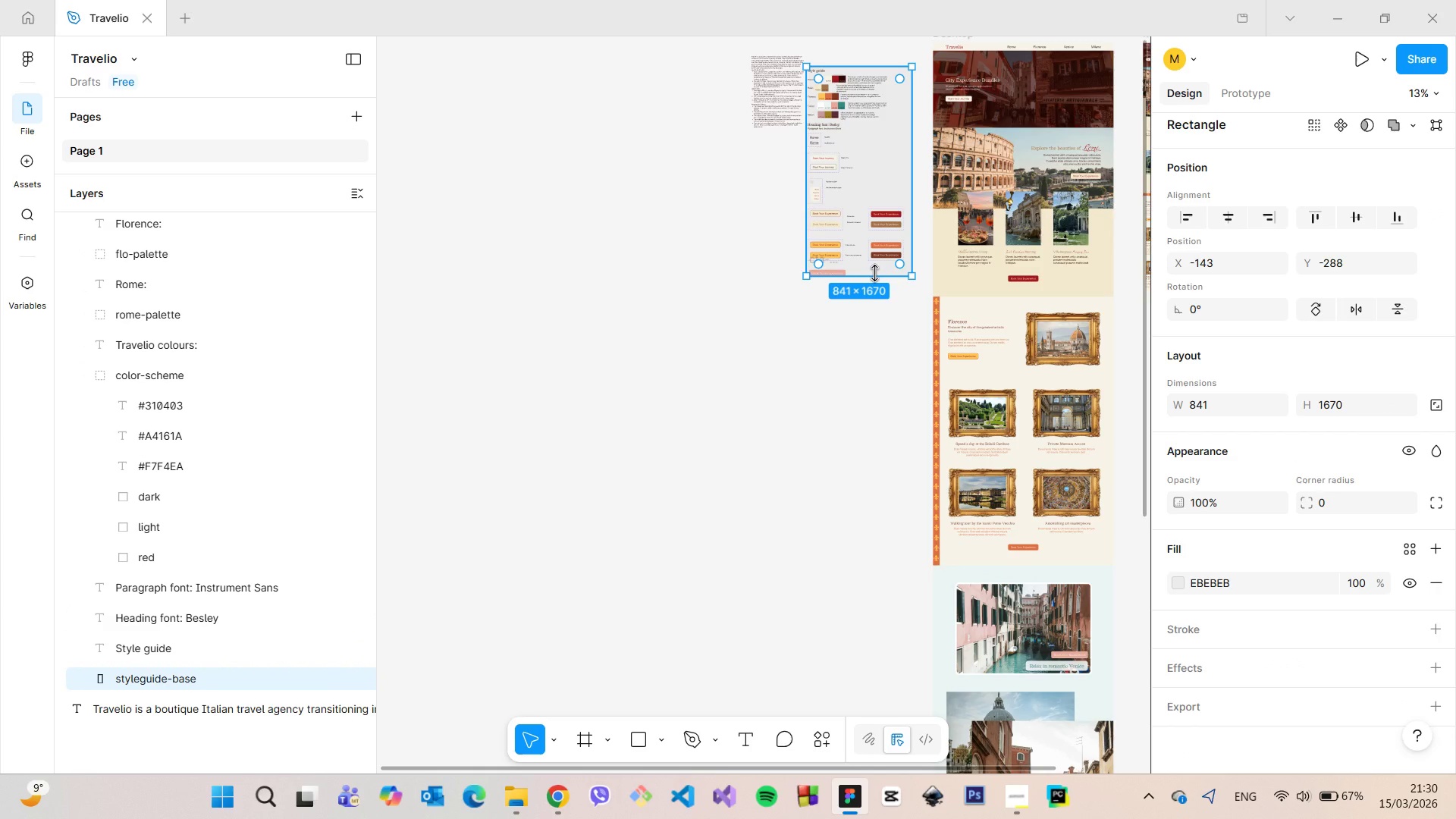 
hold_key(key=ControlLeft, duration=1.52)
left_click_drag(start_coordinate=[874, 273], to_coordinate=[890, 322])
 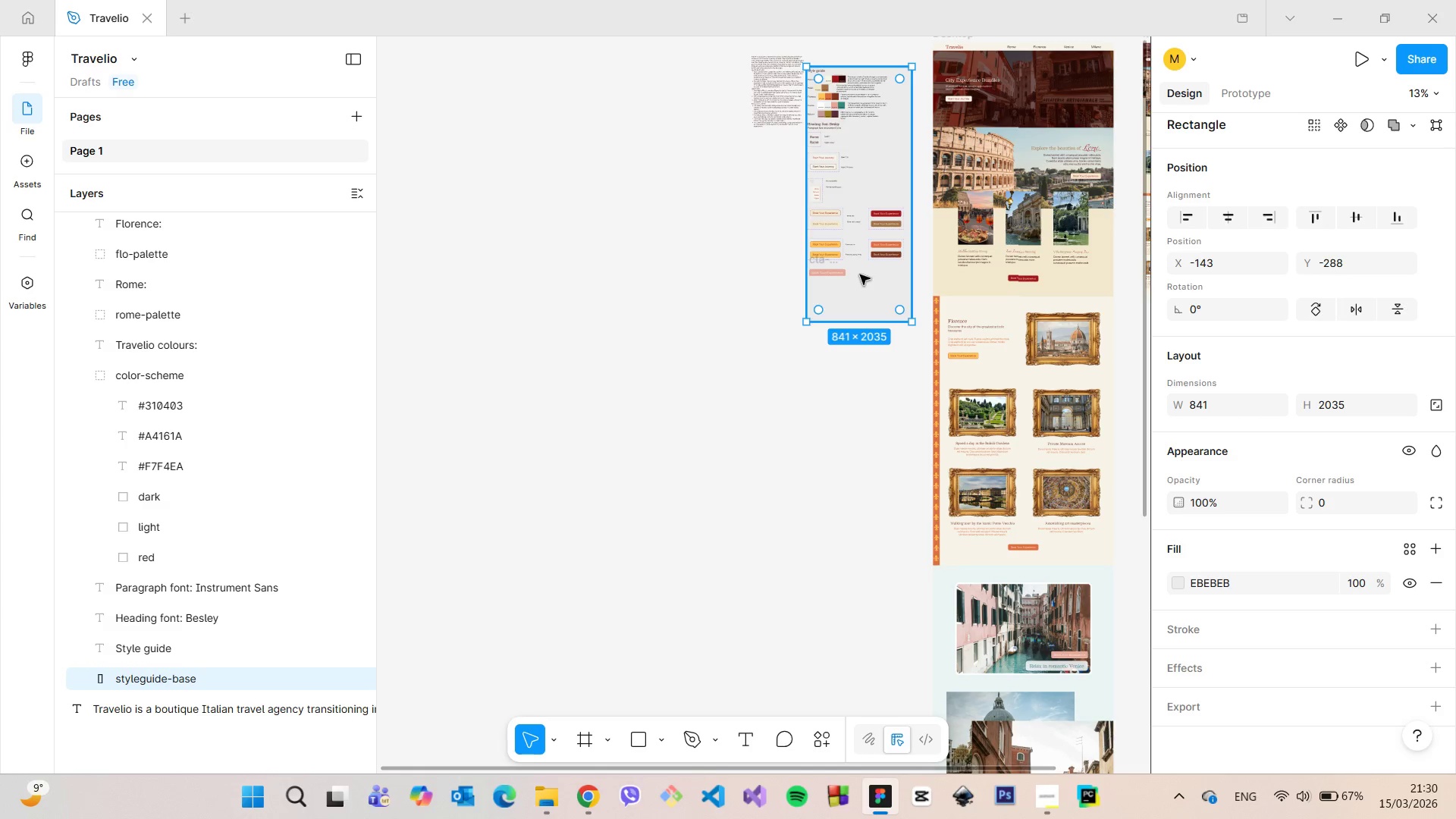 
hold_key(key=ControlLeft, duration=1.5)
 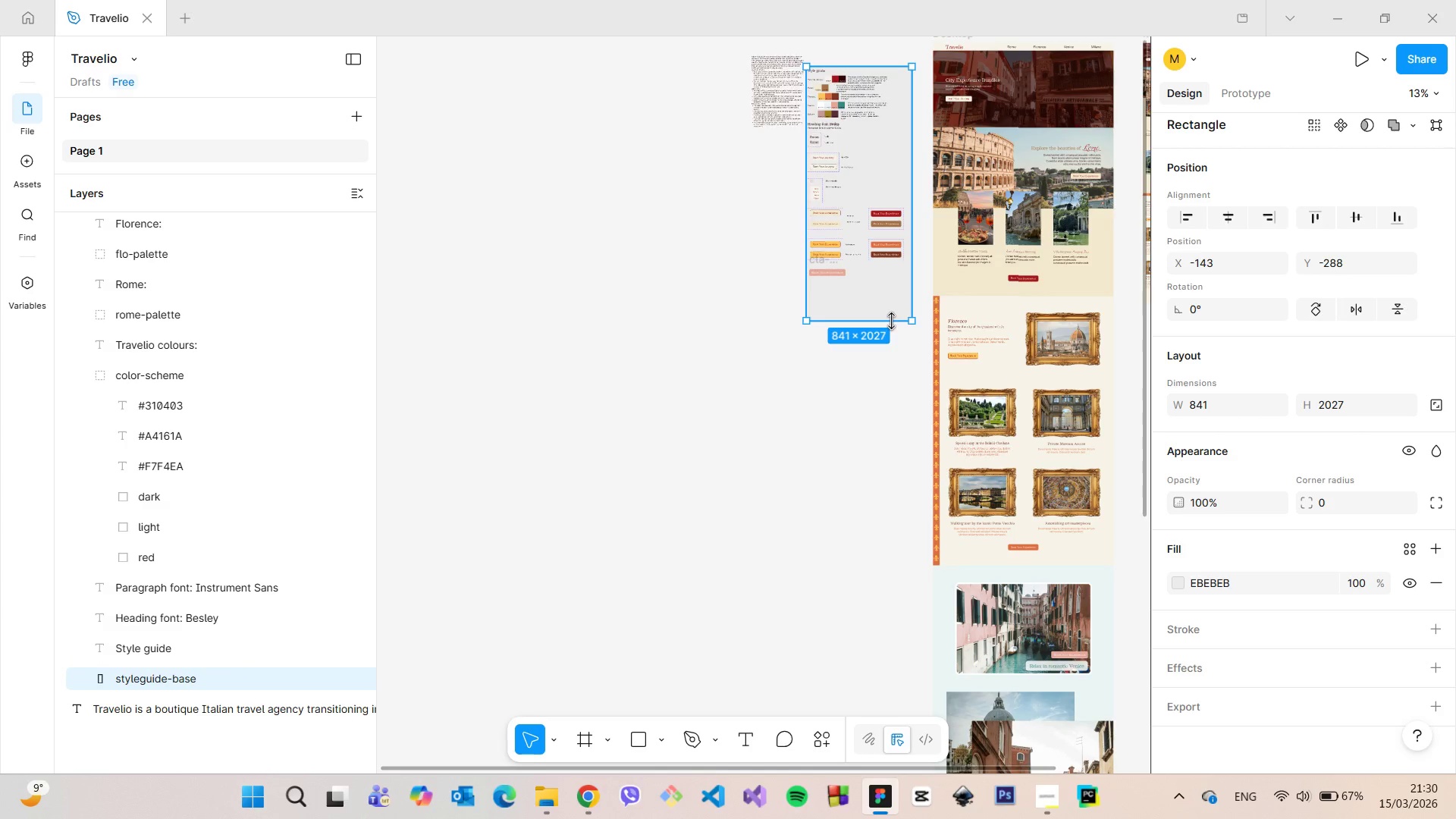 
hold_key(key=ControlLeft, duration=1.52)
 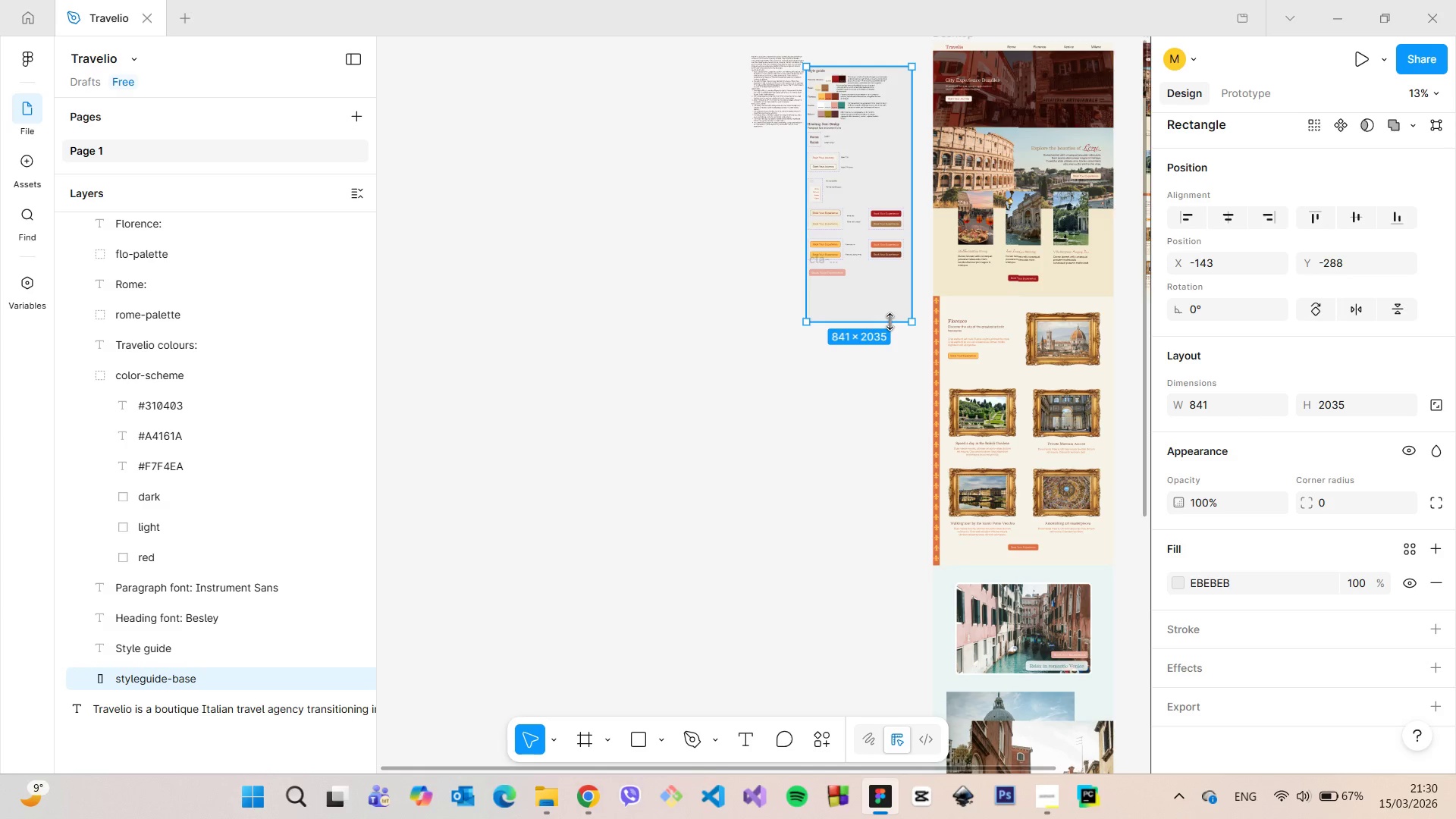 
key(Control+ControlLeft)
 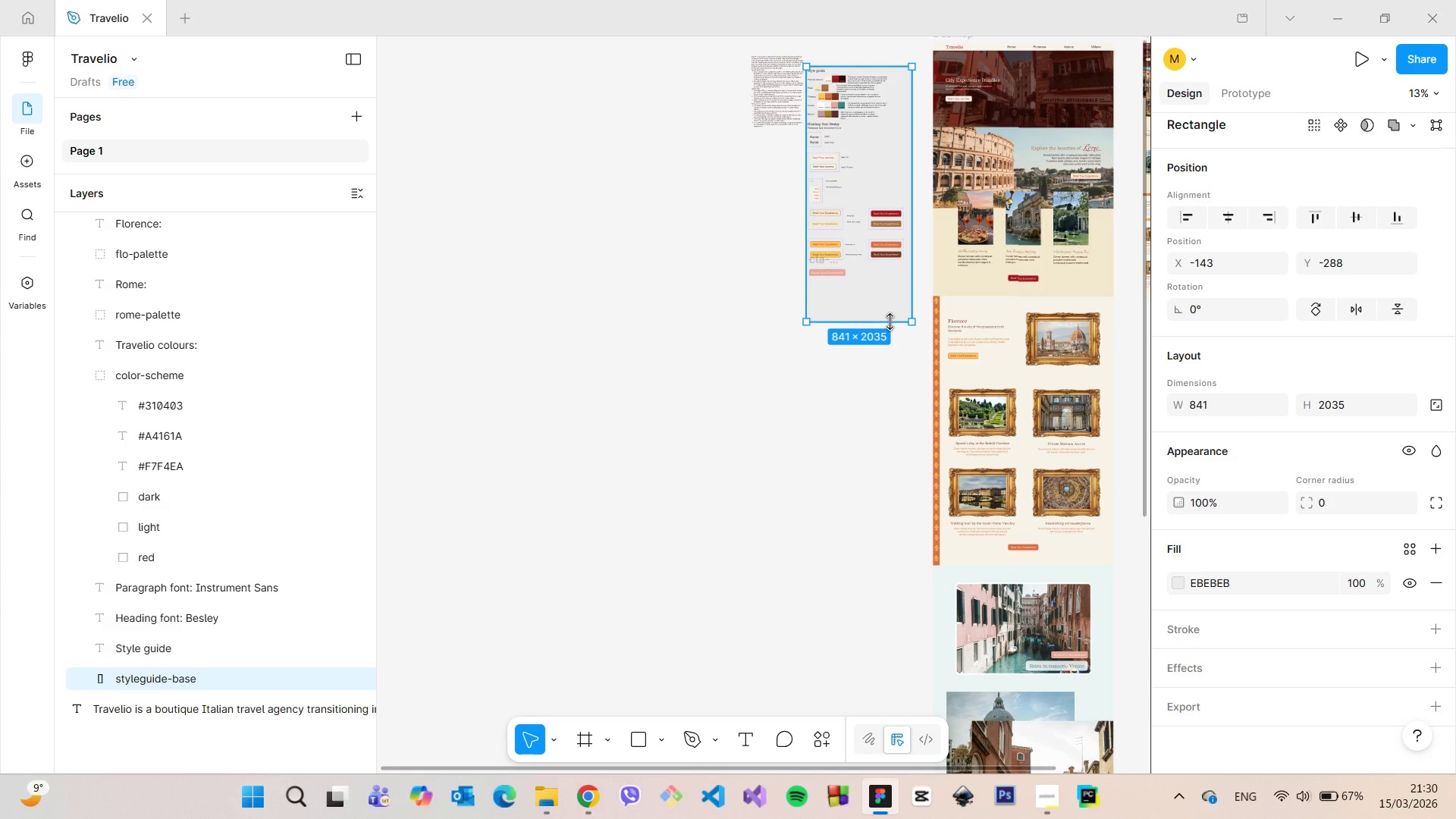 
key(Control+ControlLeft)
 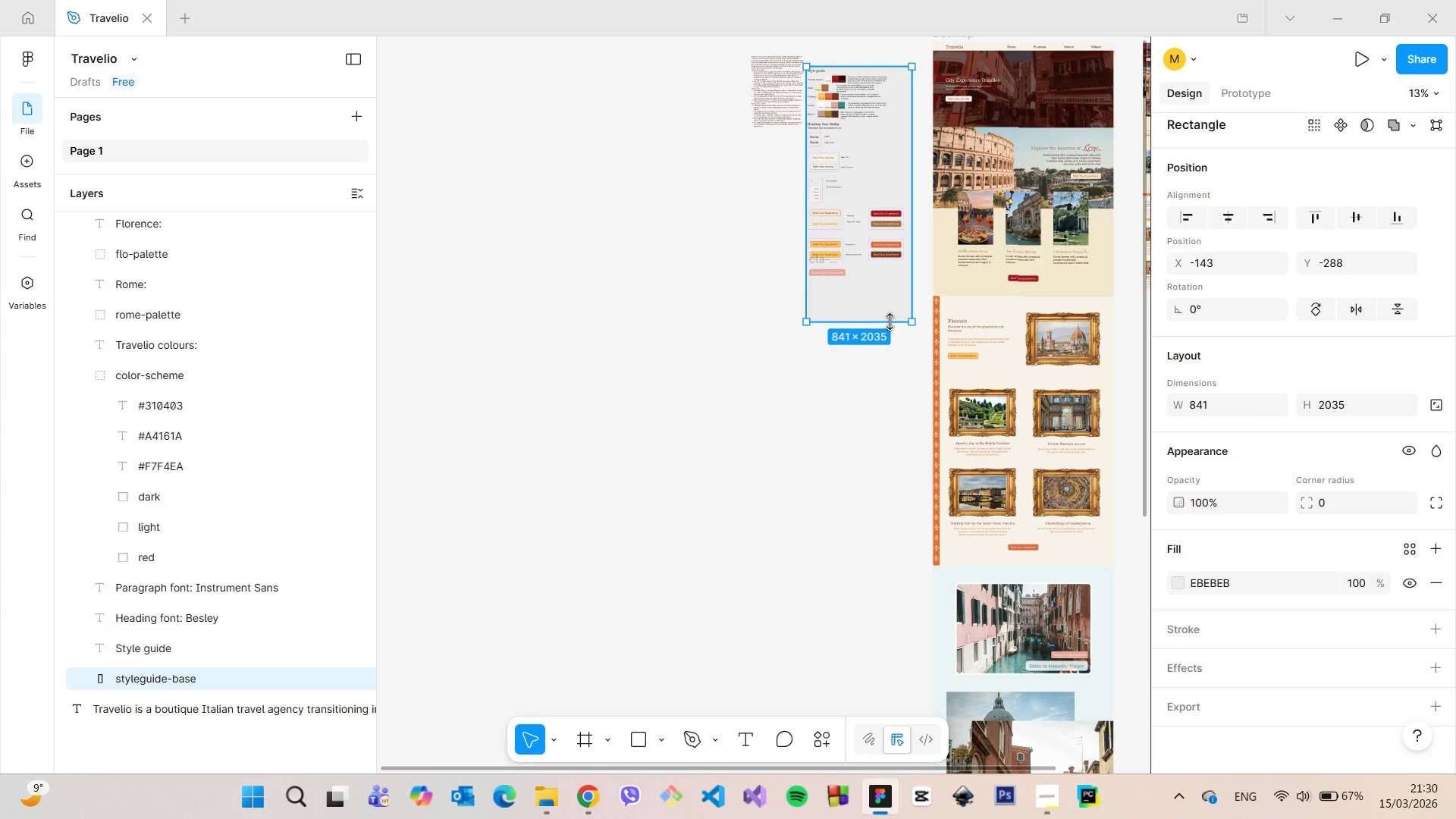 
key(Control+ControlLeft)
 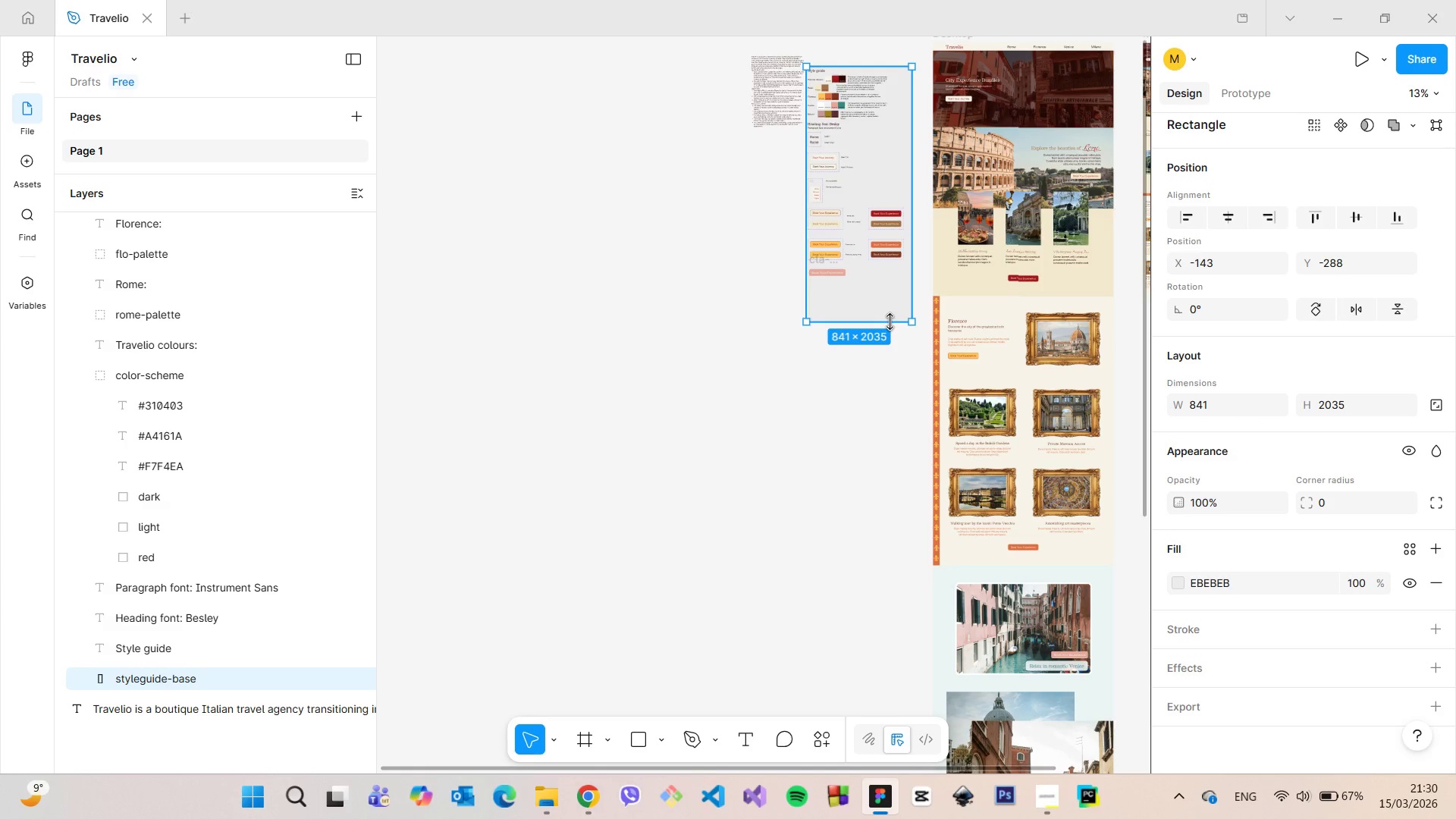 
key(Control+ControlLeft)
 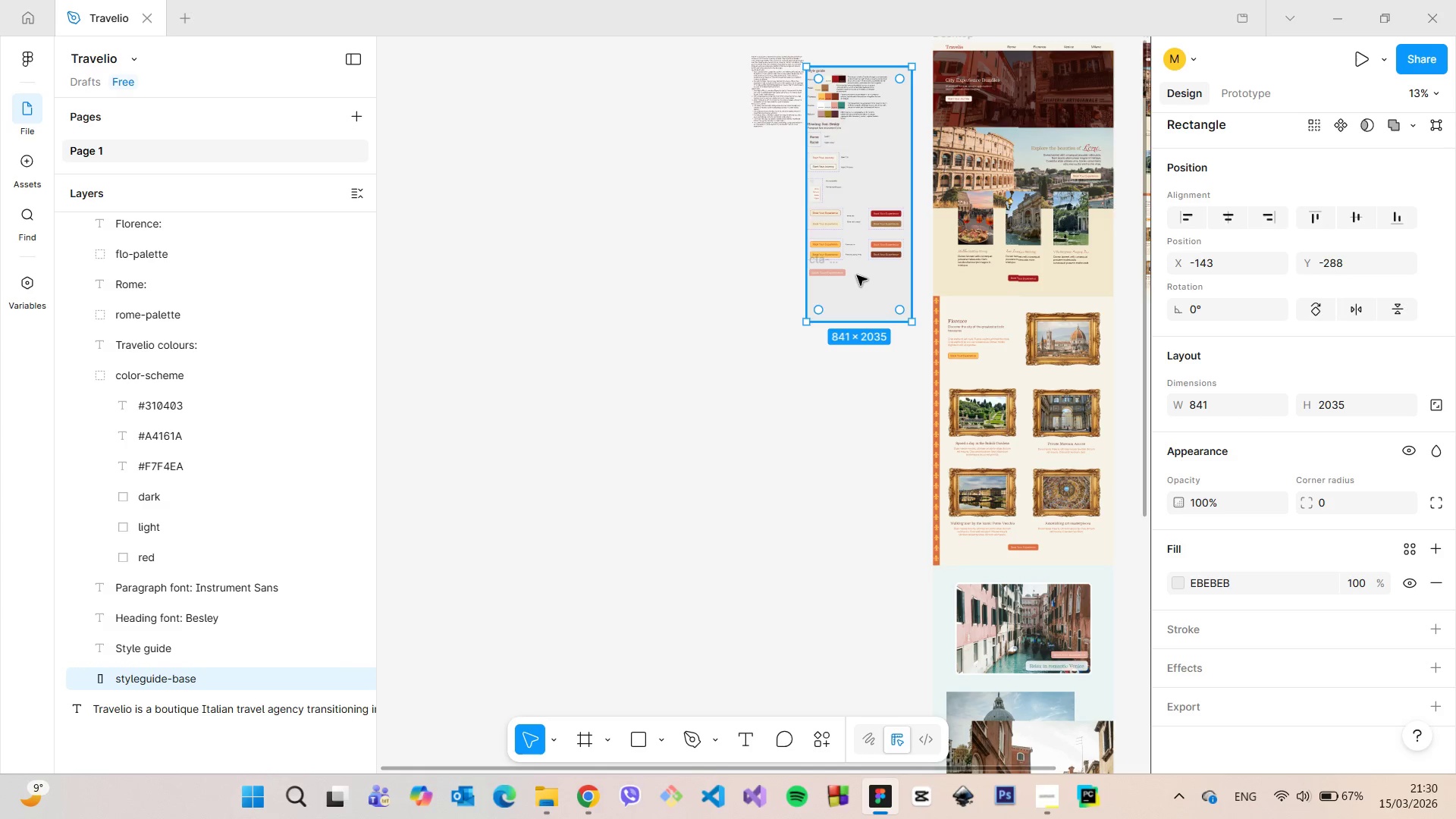 
scroll: coordinate [271, 400], scroll_direction: up, amount: 25.0
 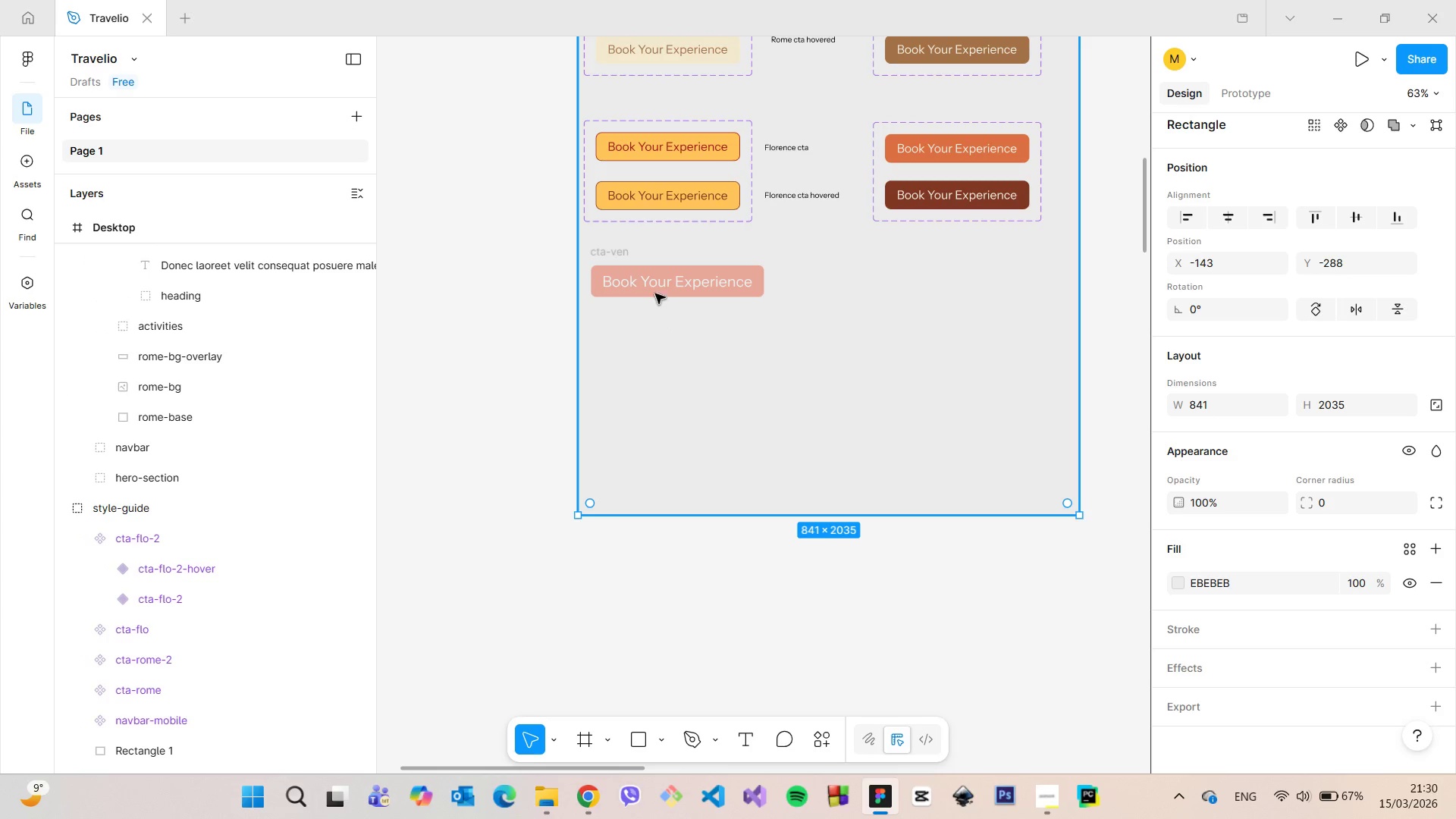 
left_click([651, 291])
 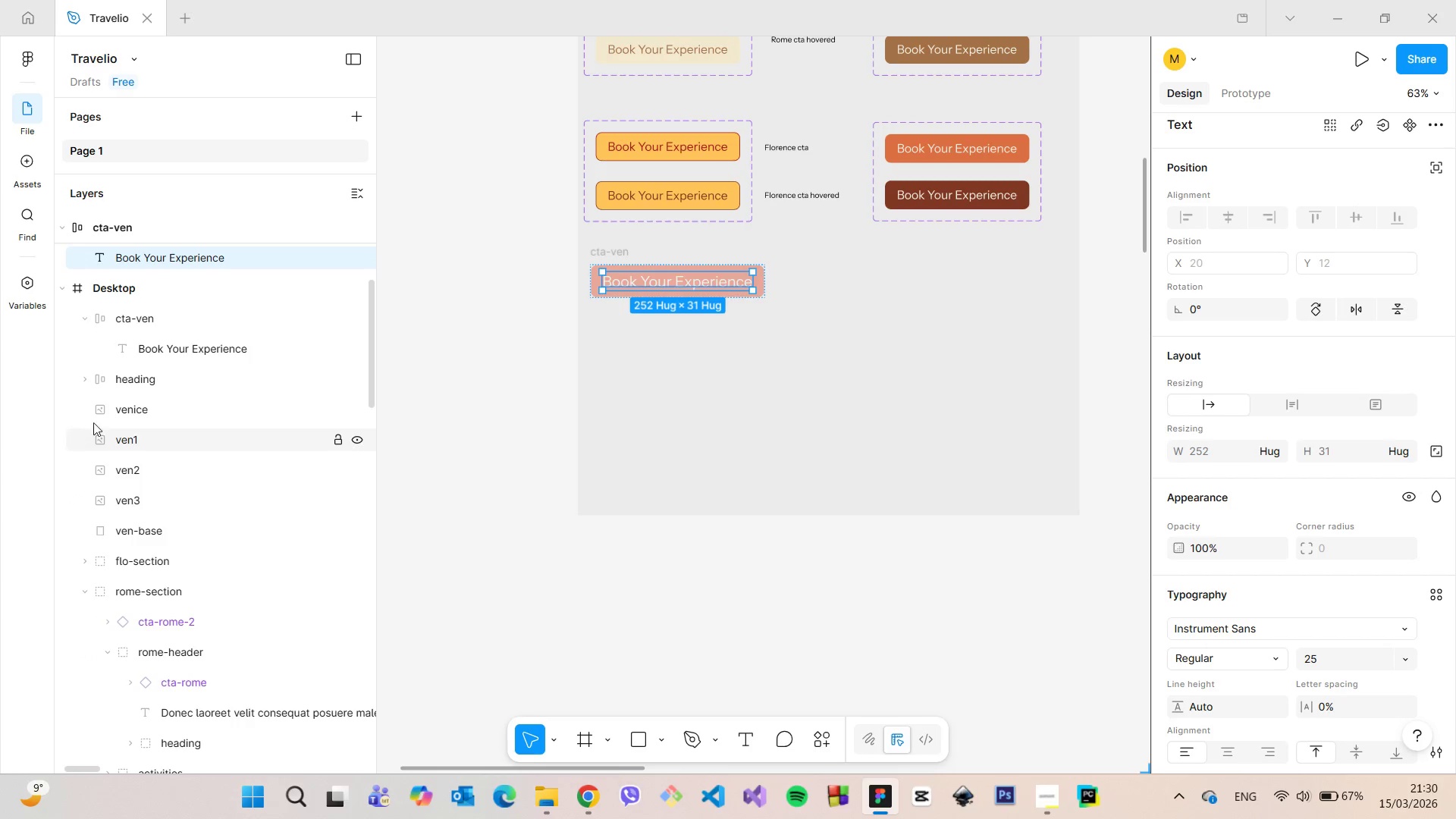 
scroll: coordinate [96, 421], scroll_direction: up, amount: 2.0
 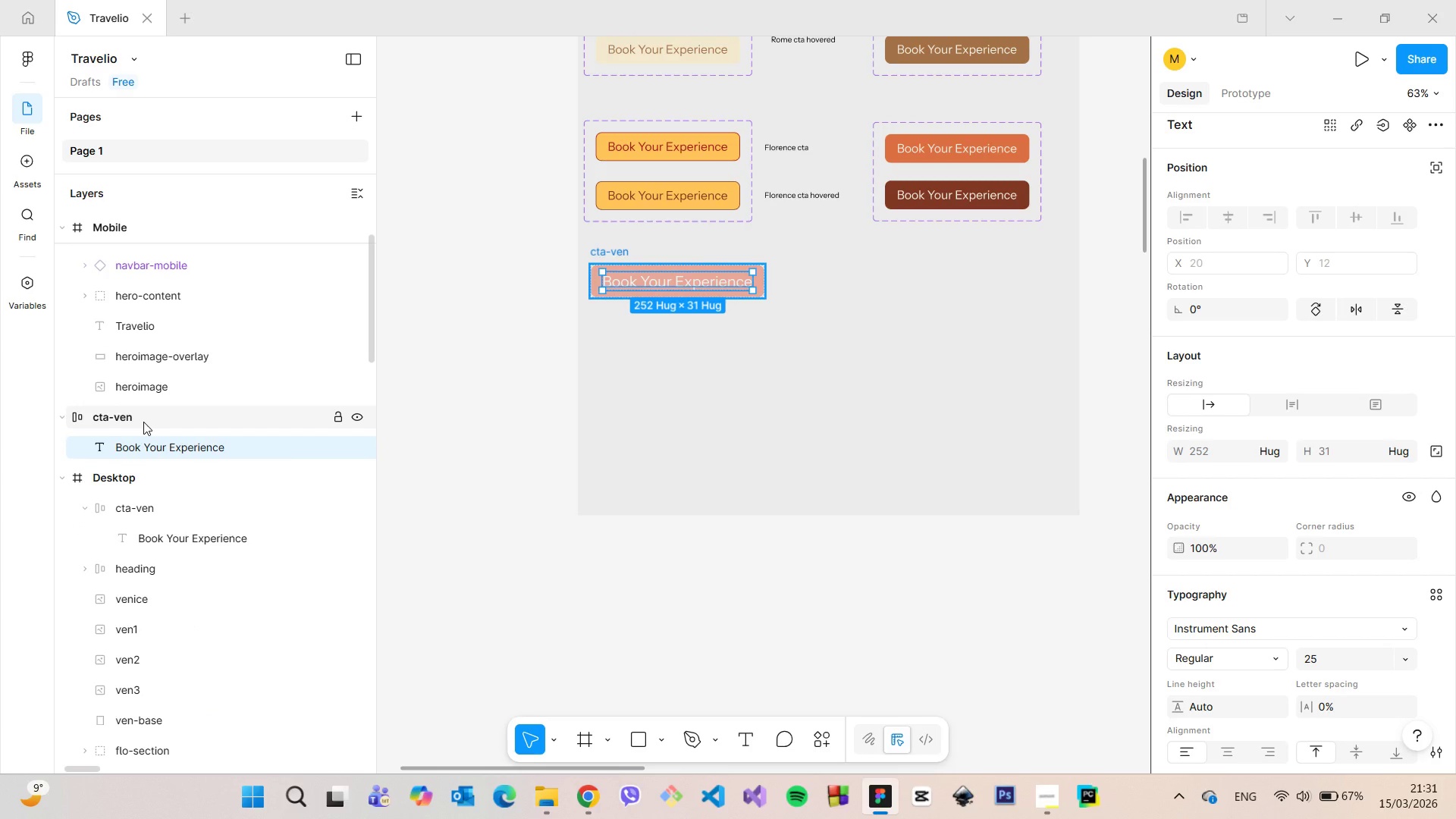 
left_click([143, 422])
 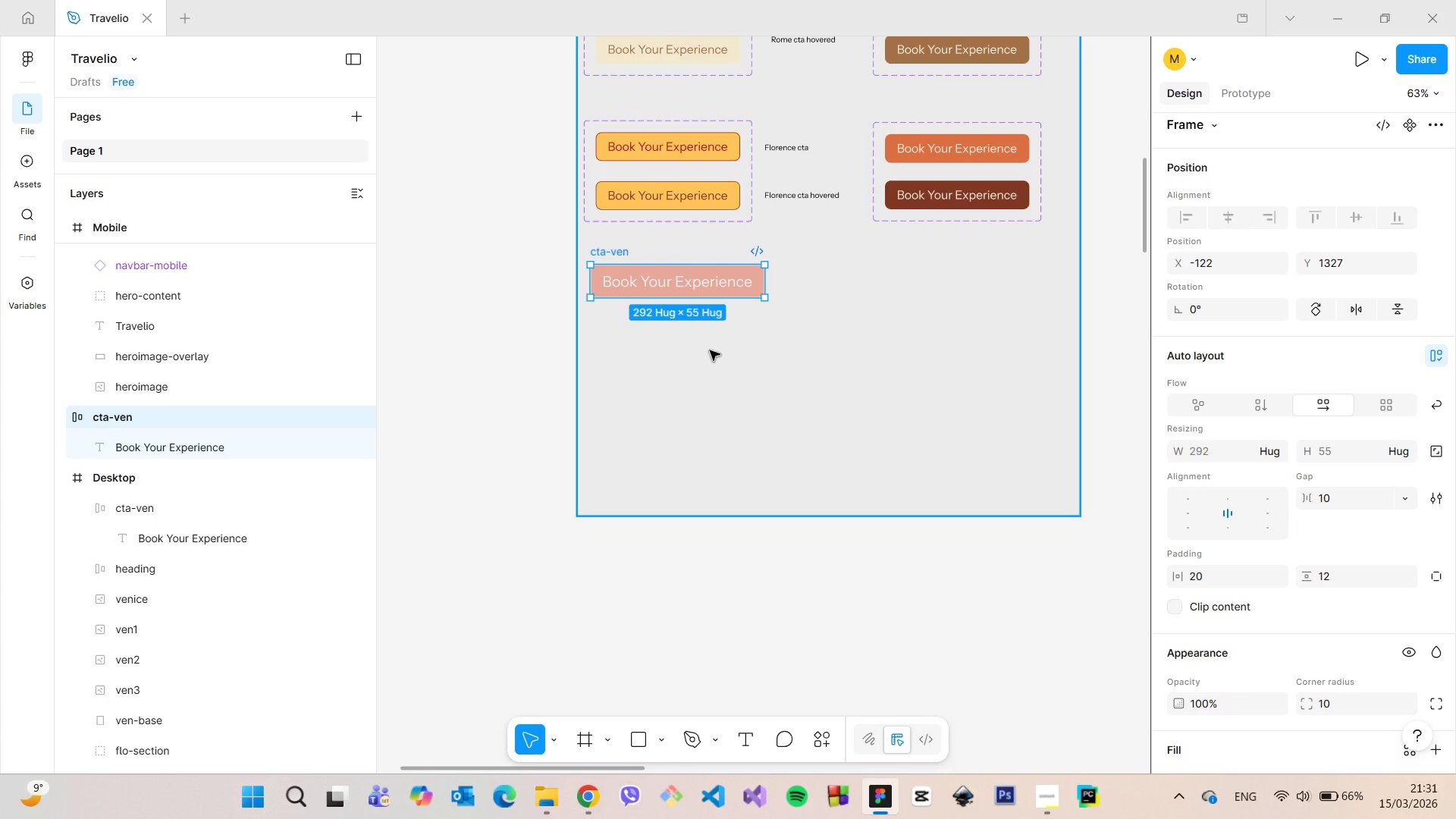 
wait(23.76)
 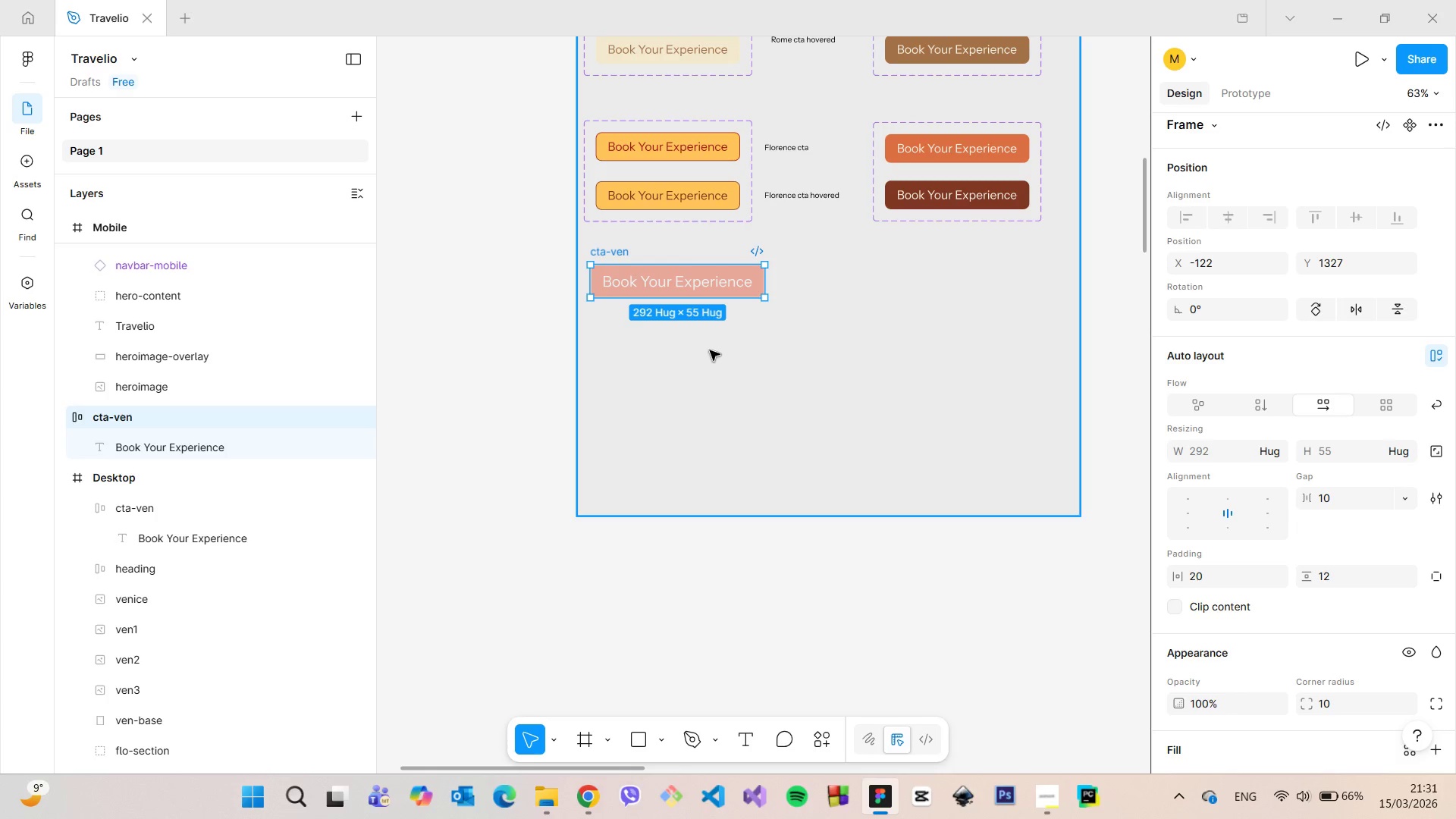 
left_click_drag(start_coordinate=[687, 275], to_coordinate=[698, 297])
 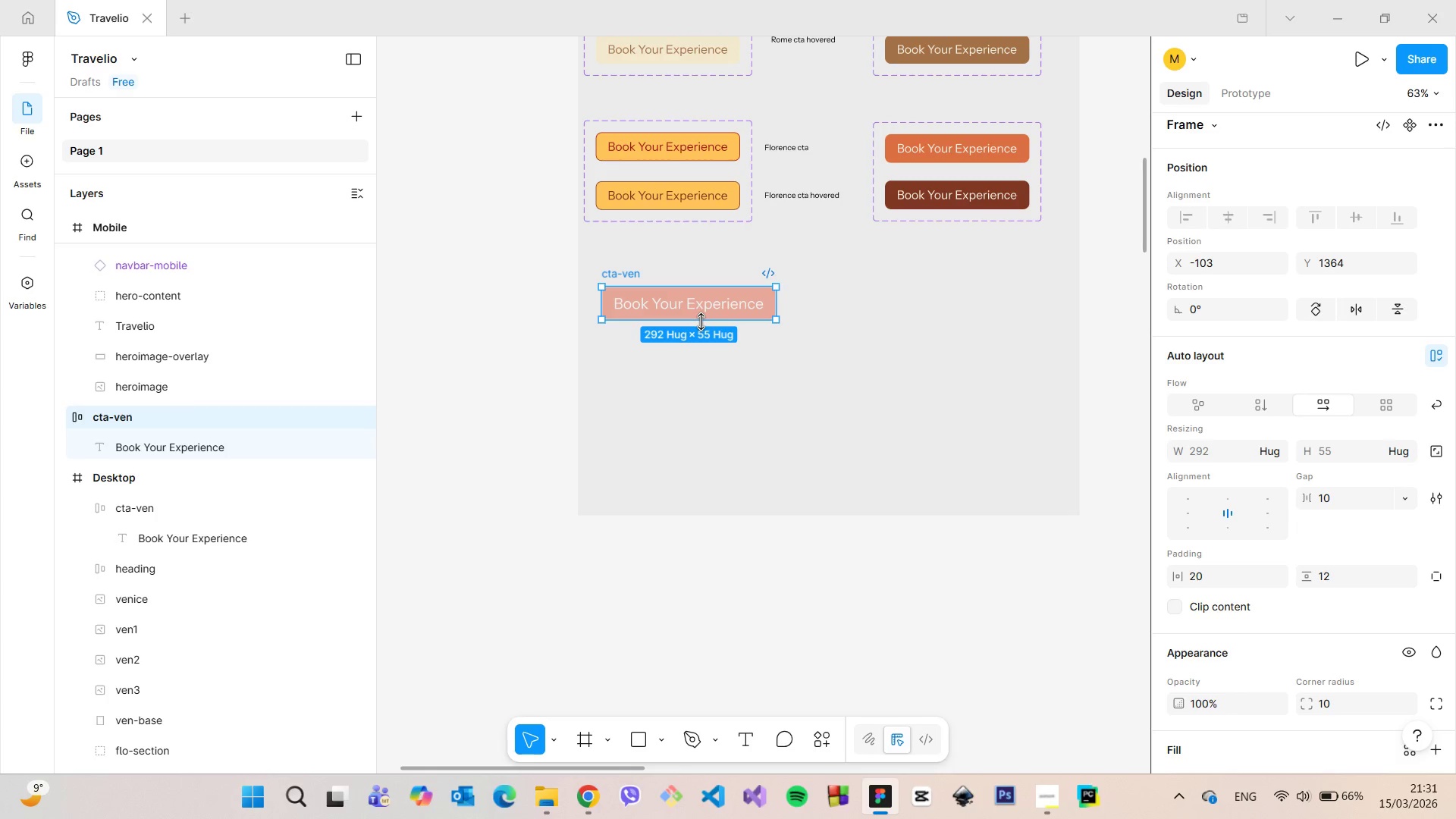 
wait(13.02)
 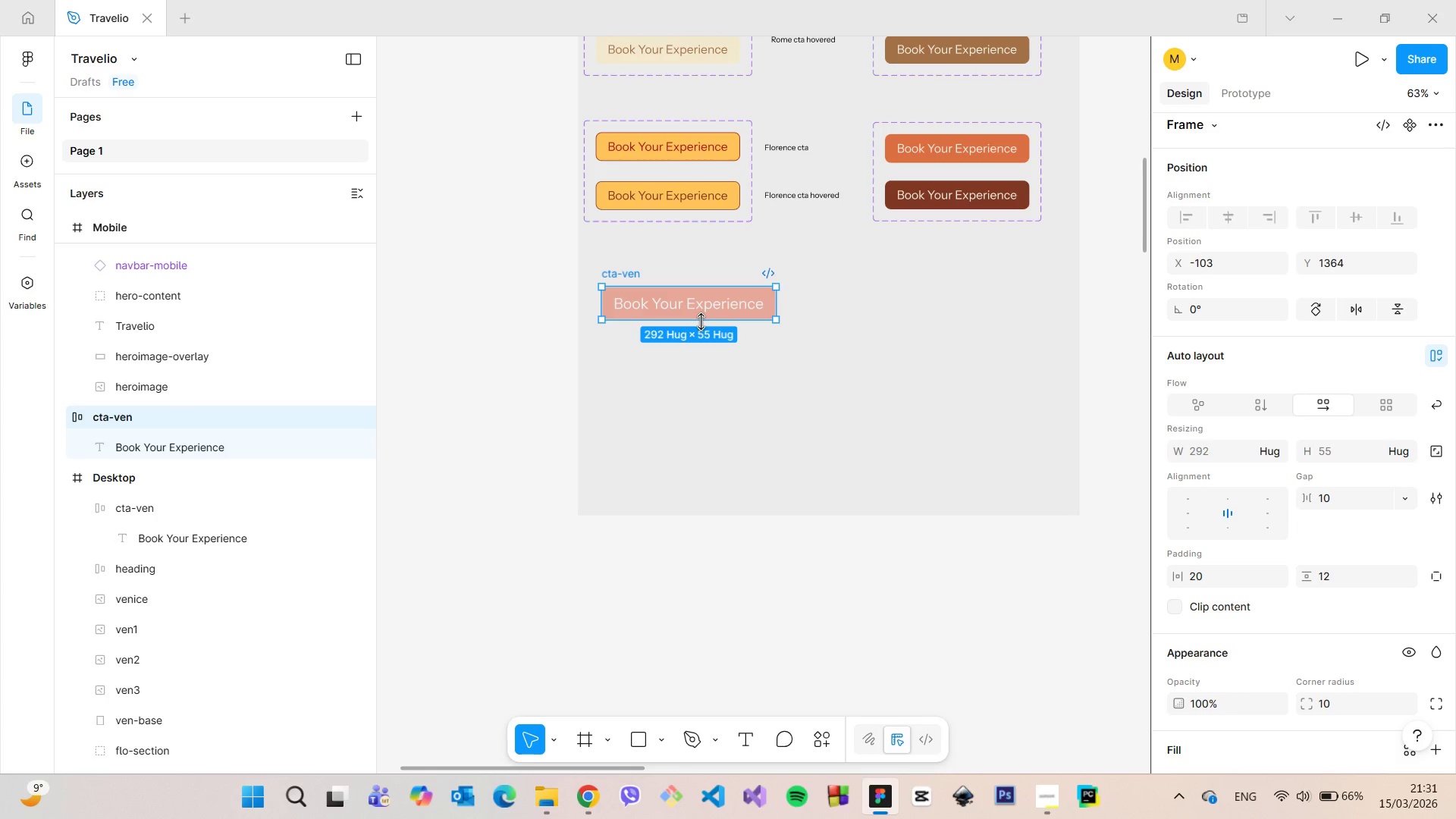 
left_click_drag(start_coordinate=[661, 298], to_coordinate=[661, 290])
 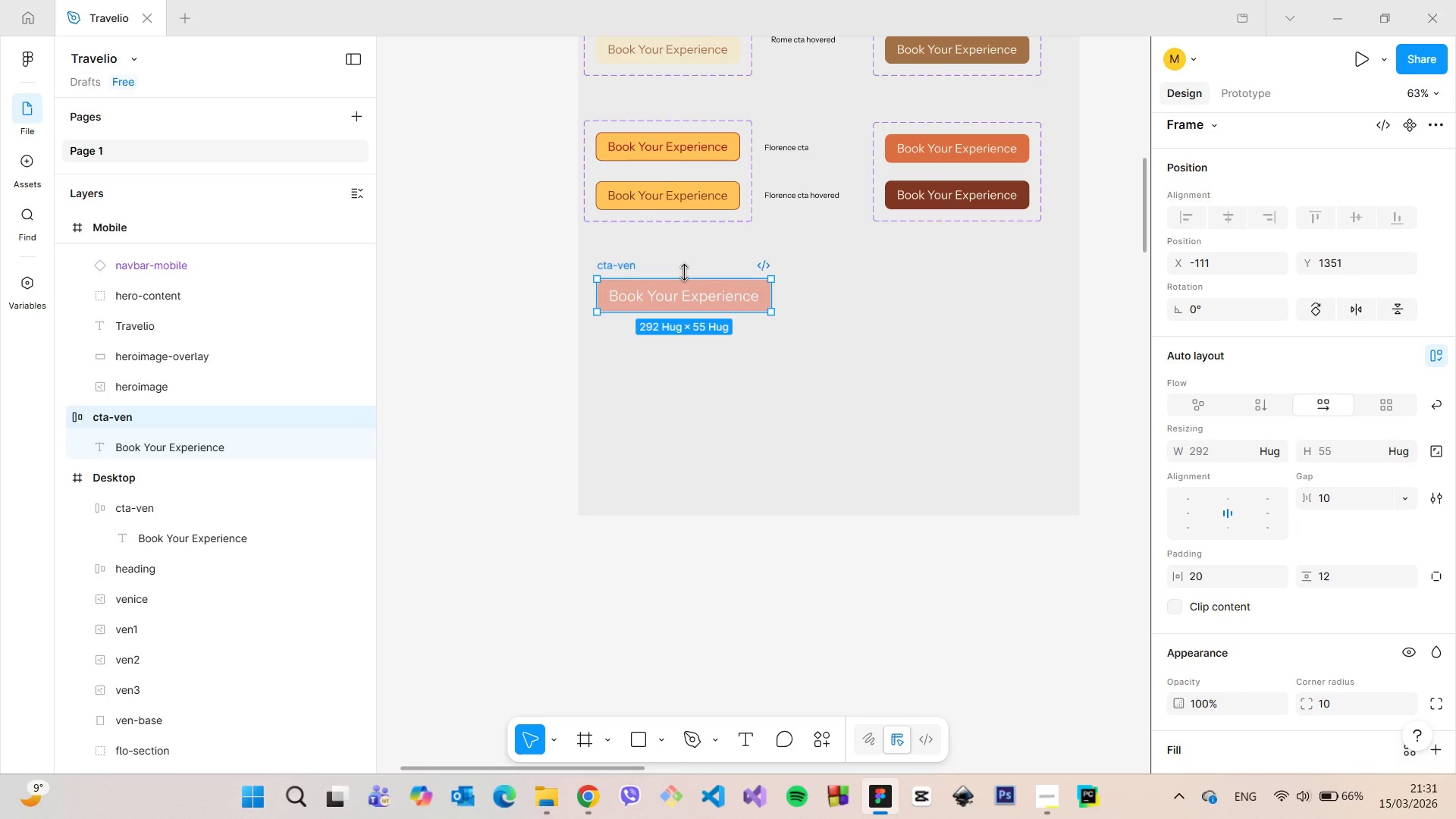 
wait(14.5)
 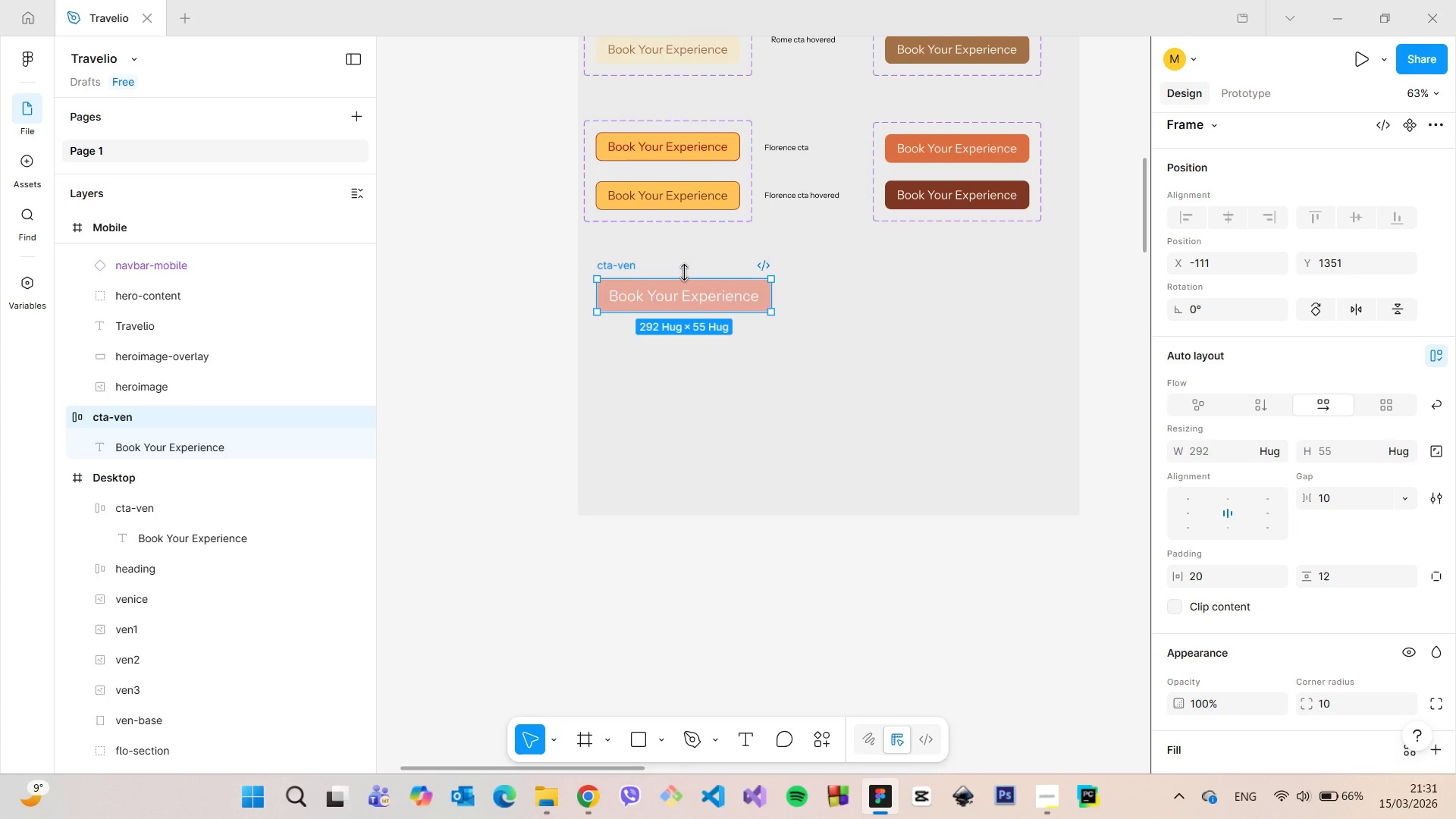 
left_click([203, 415])
 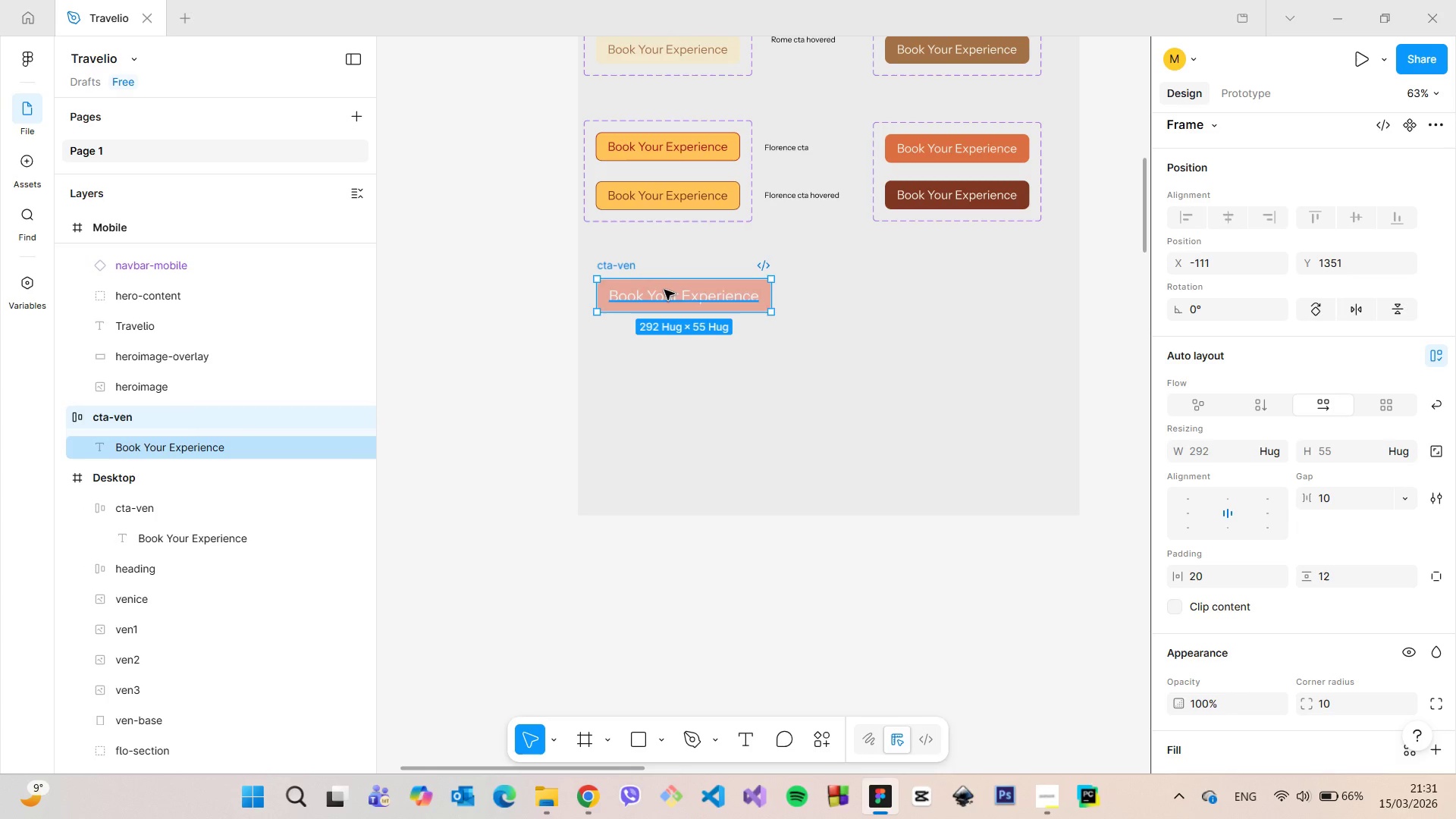 
hold_key(key=AltLeft, duration=1.5)
left_click_drag(start_coordinate=[664, 290], to_coordinate=[665, 347])
 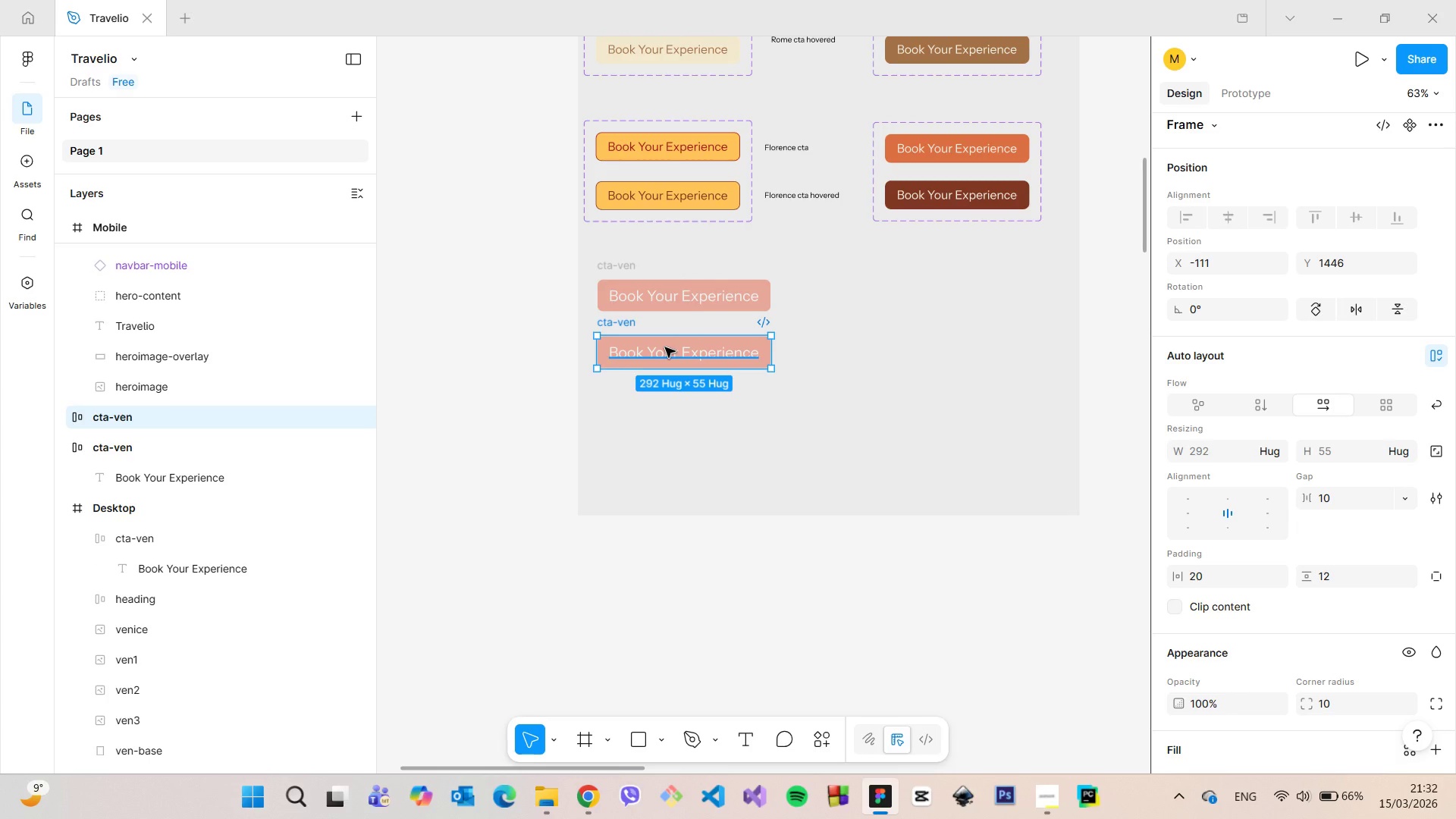 
hold_key(key=AltLeft, duration=0.98)
 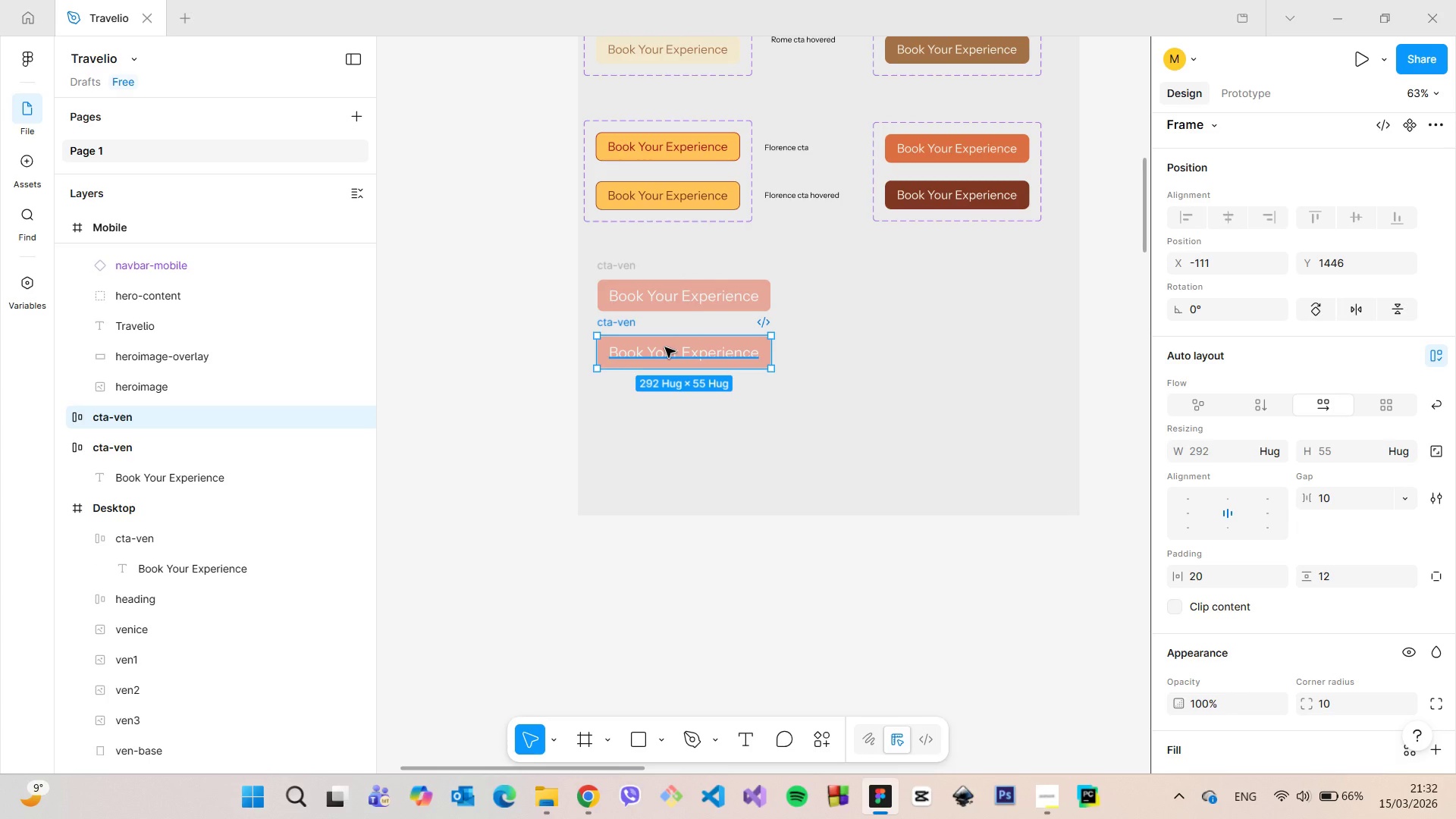 
scroll: coordinate [1143, 225], scroll_direction: down, amount: 11.0
 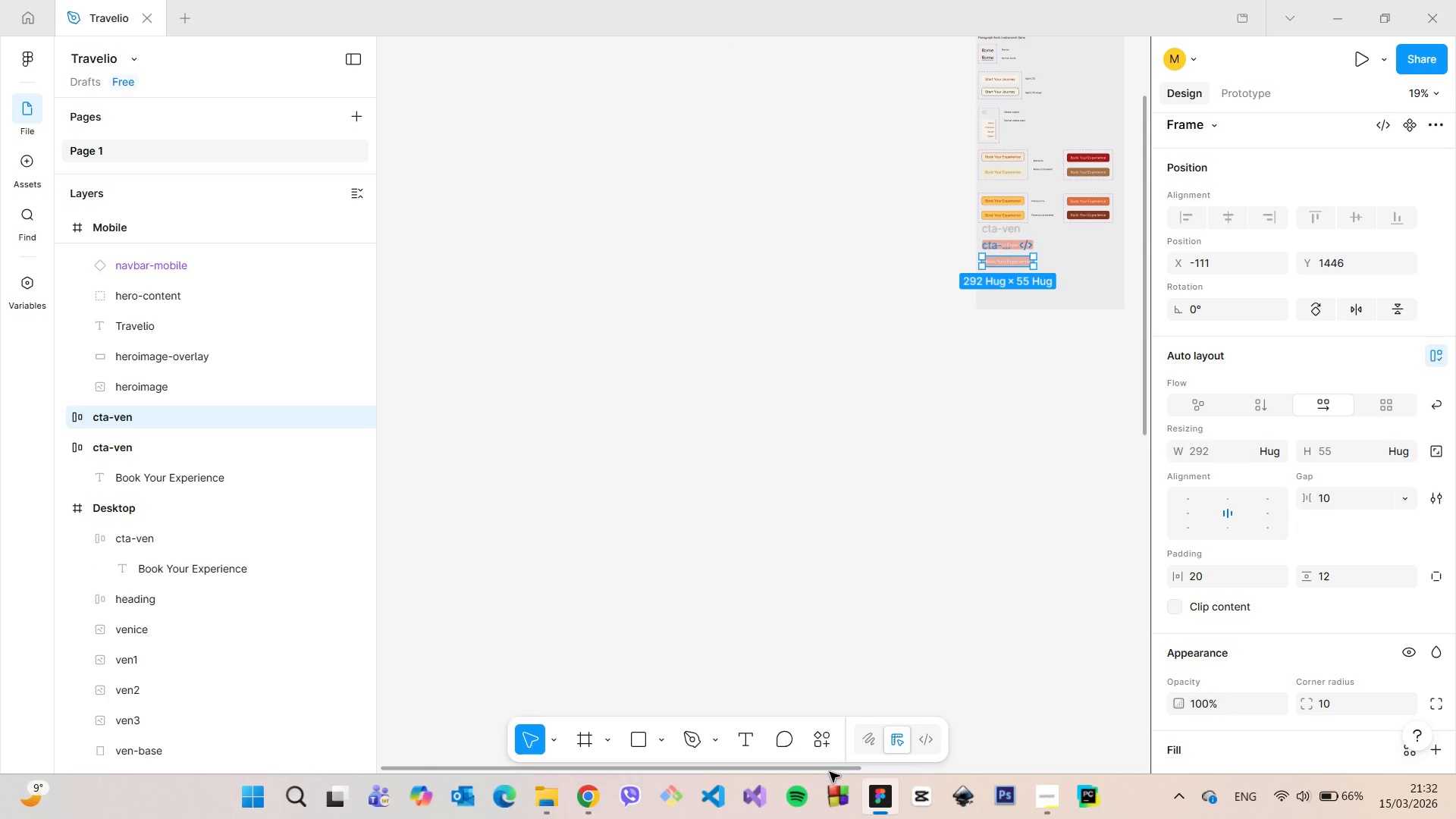 
left_click_drag(start_coordinate=[830, 771], to_coordinate=[1065, 756])
 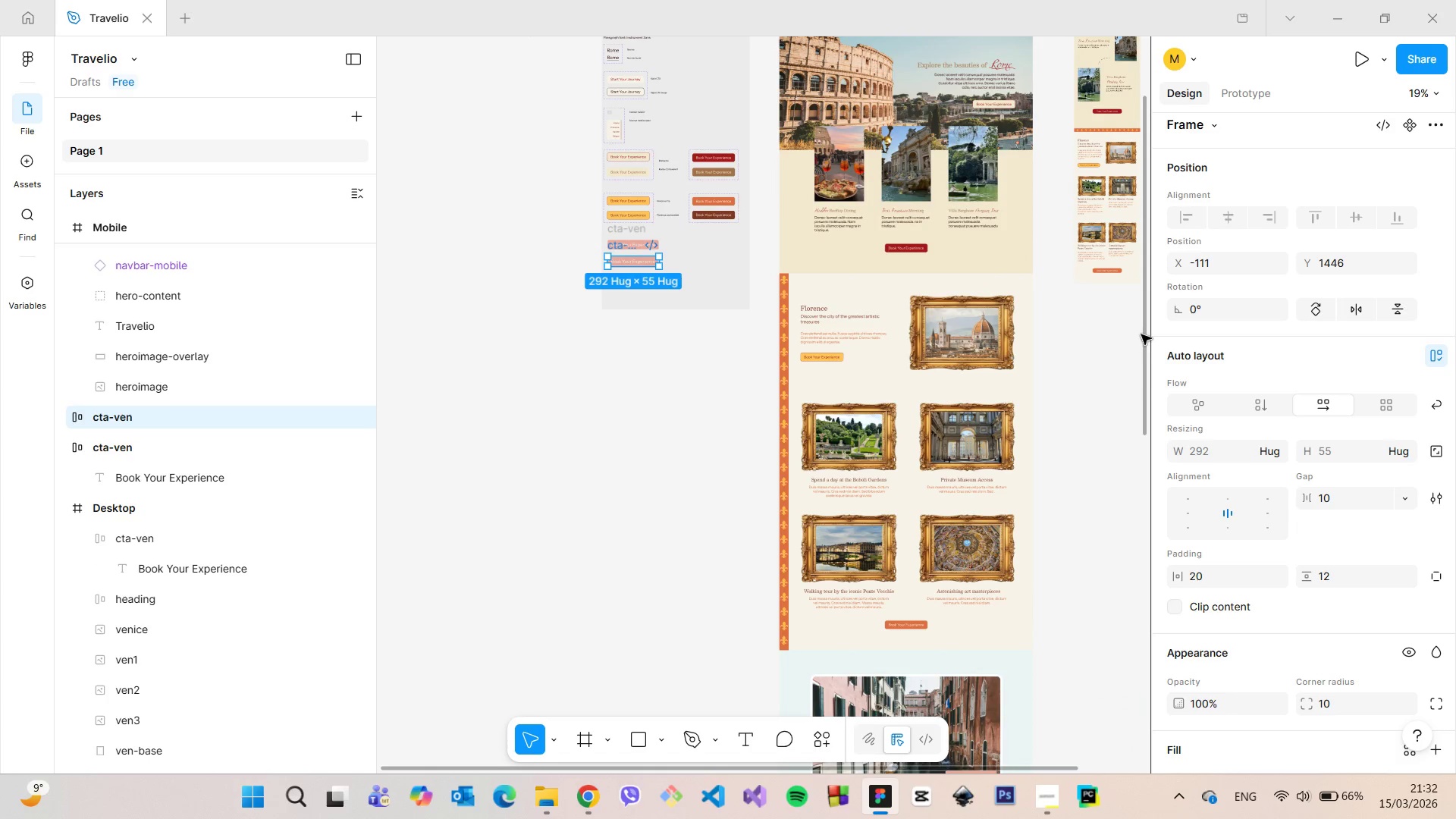 
left_click_drag(start_coordinate=[1141, 334], to_coordinate=[1124, 297])
 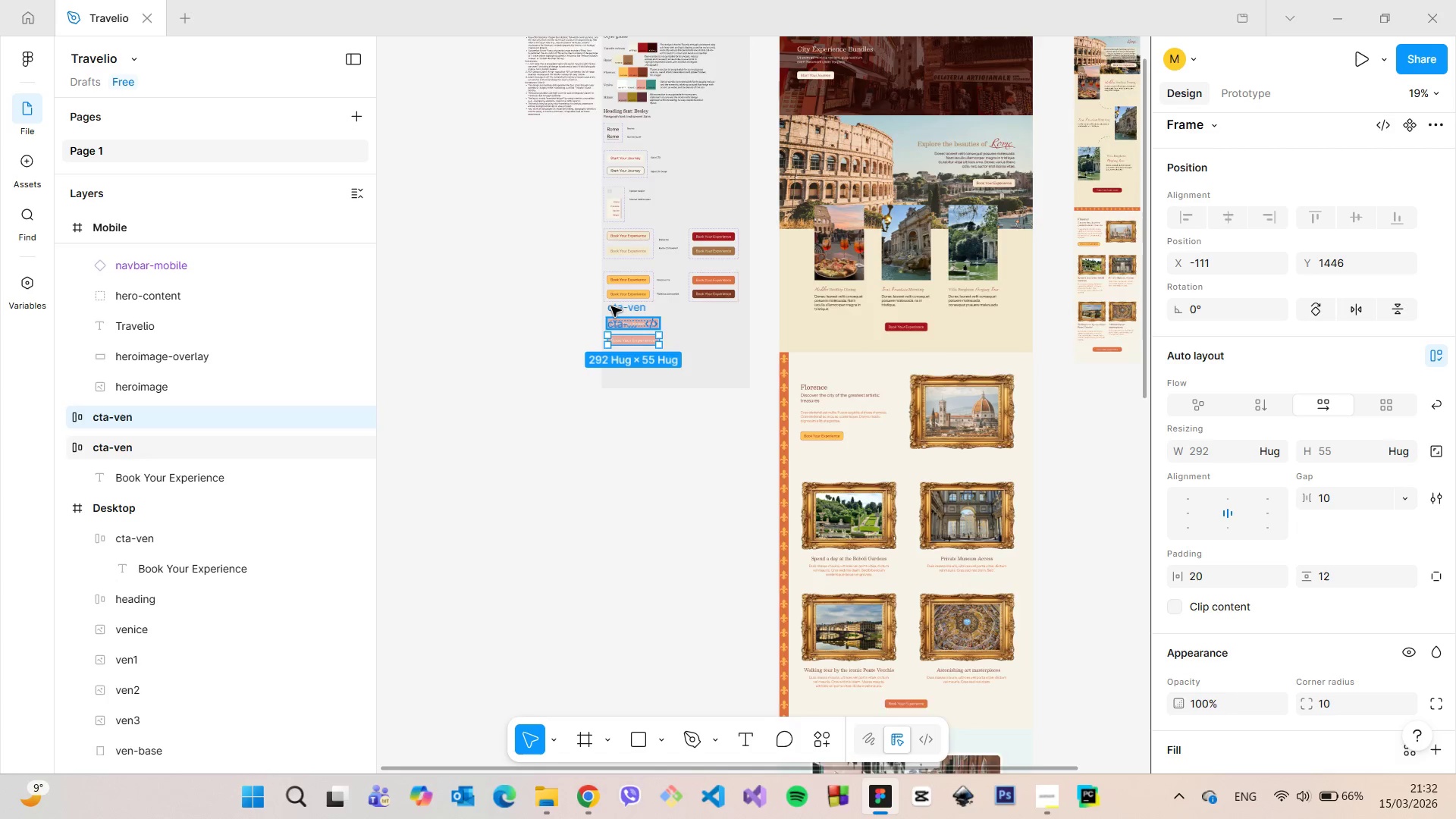 
scroll: coordinate [645, 340], scroll_direction: up, amount: 20.0
 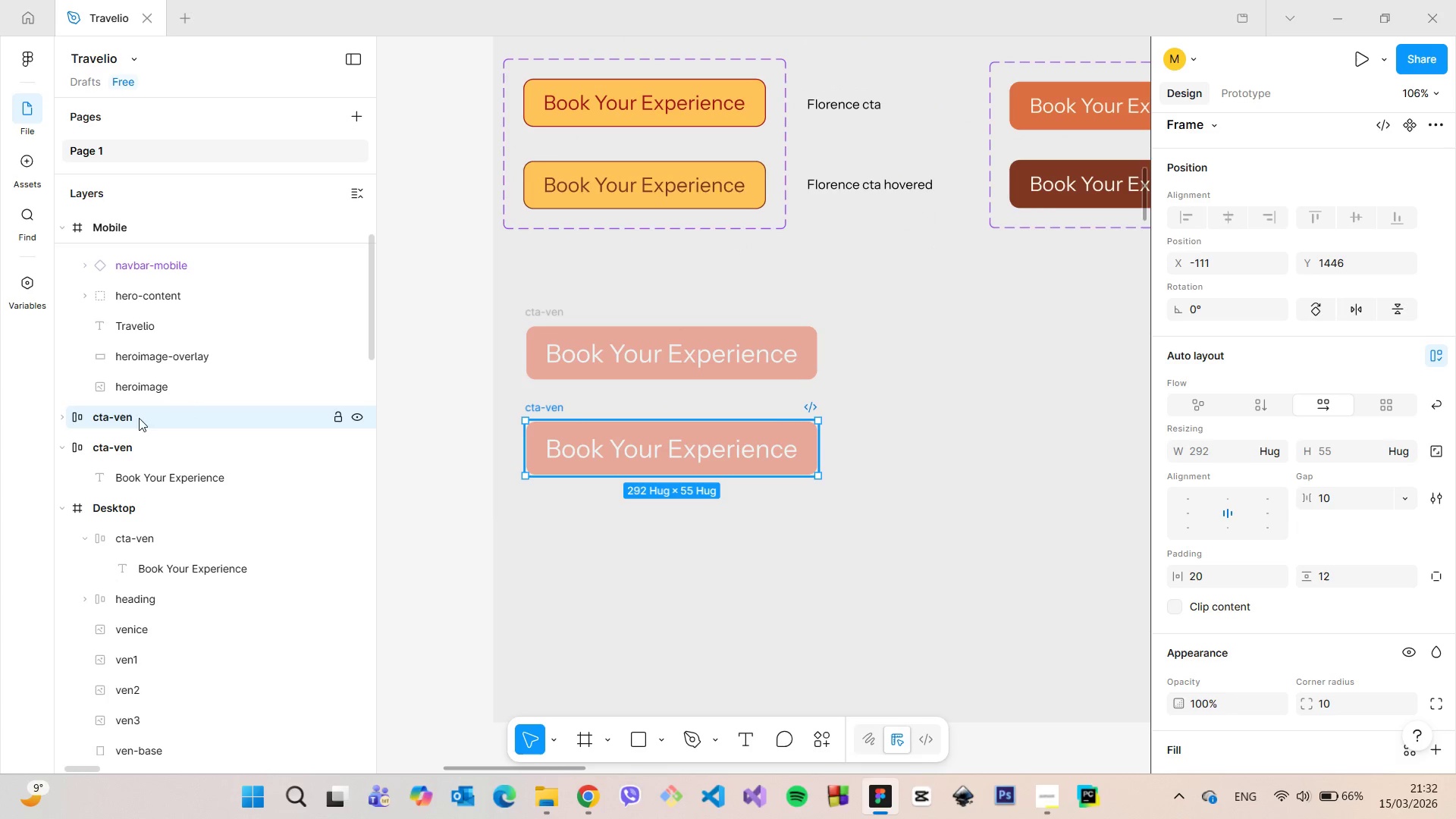 
double_click([150, 416])
 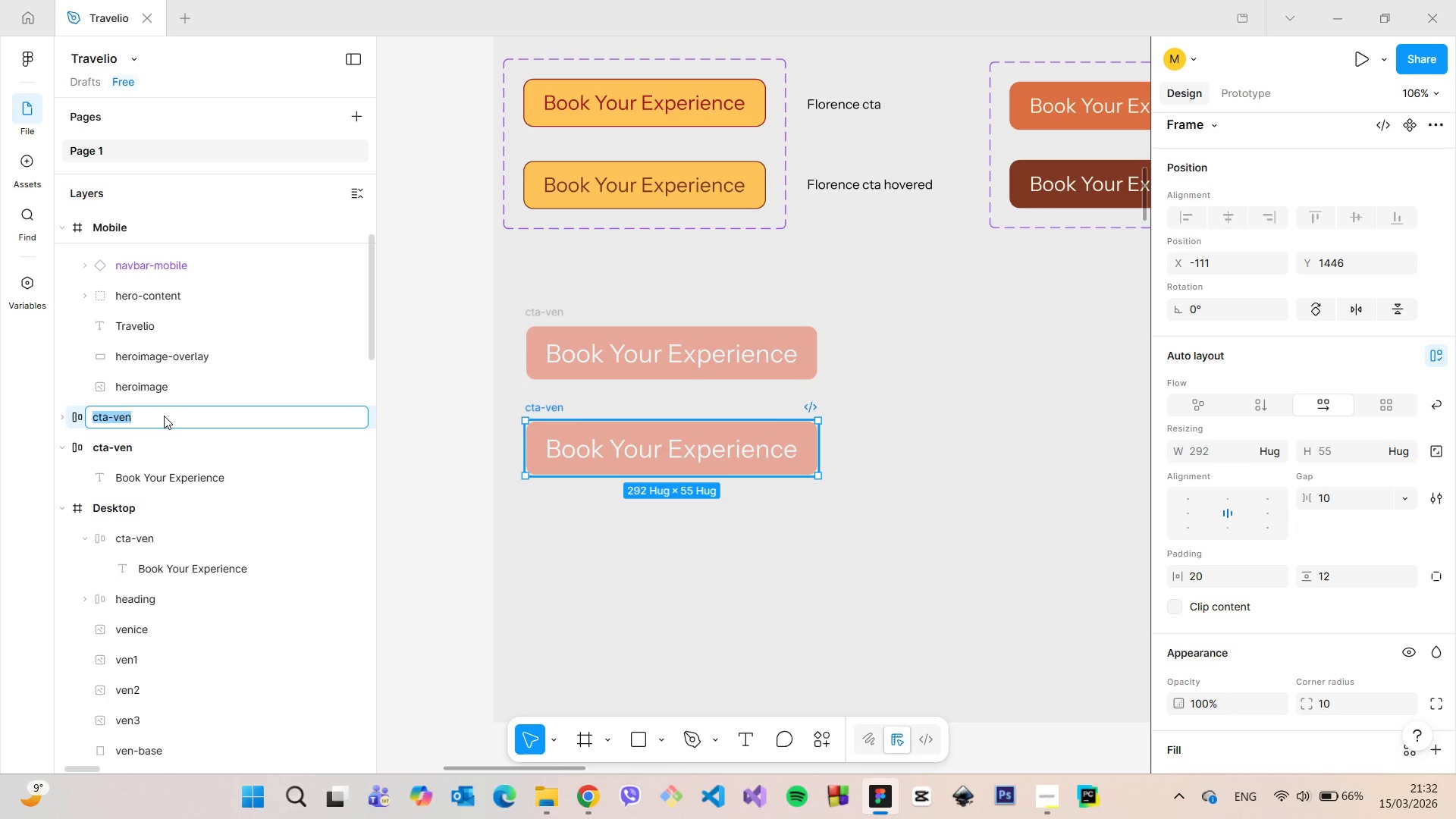 
left_click([164, 416])
 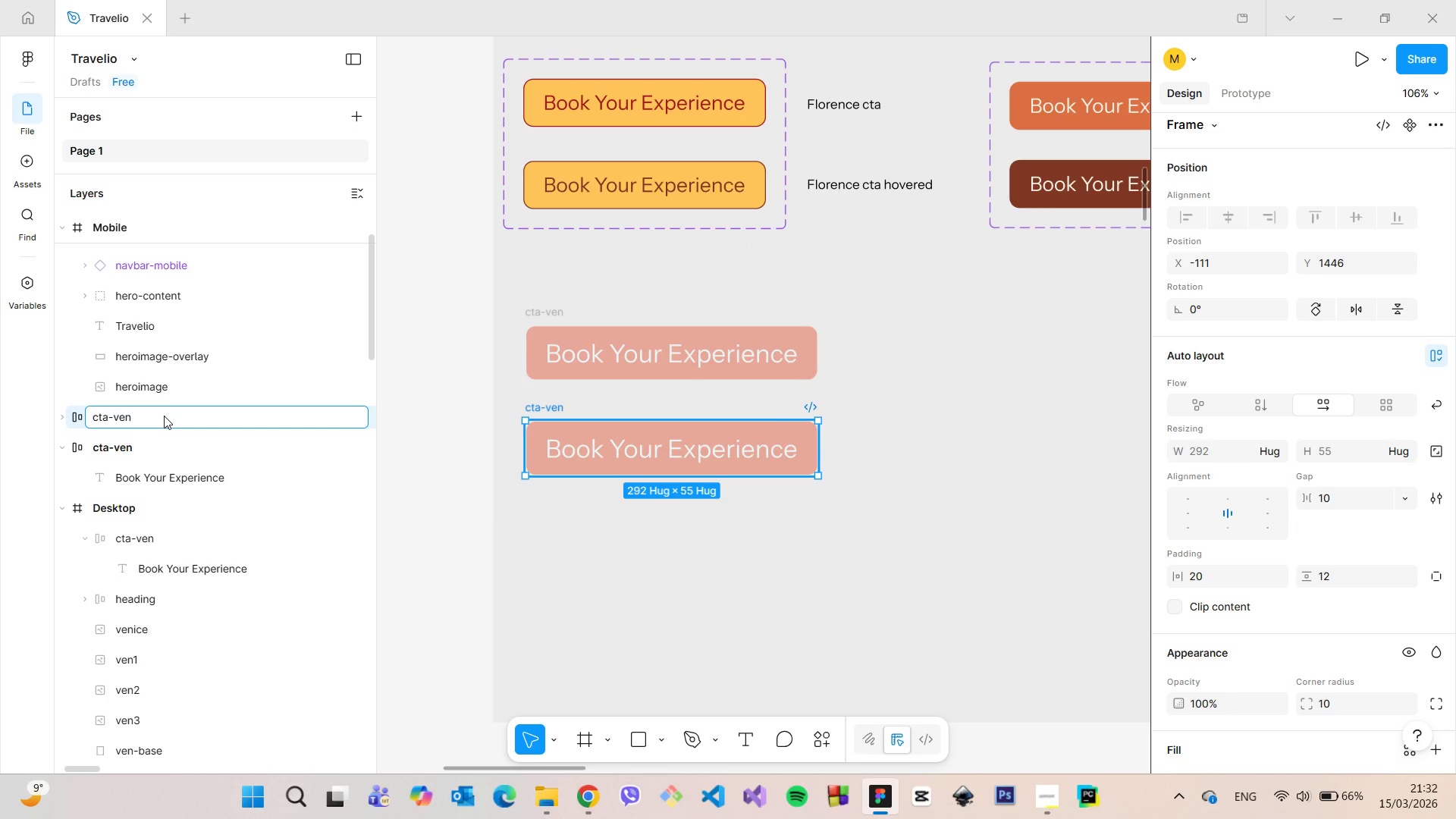 
type(-hover)
 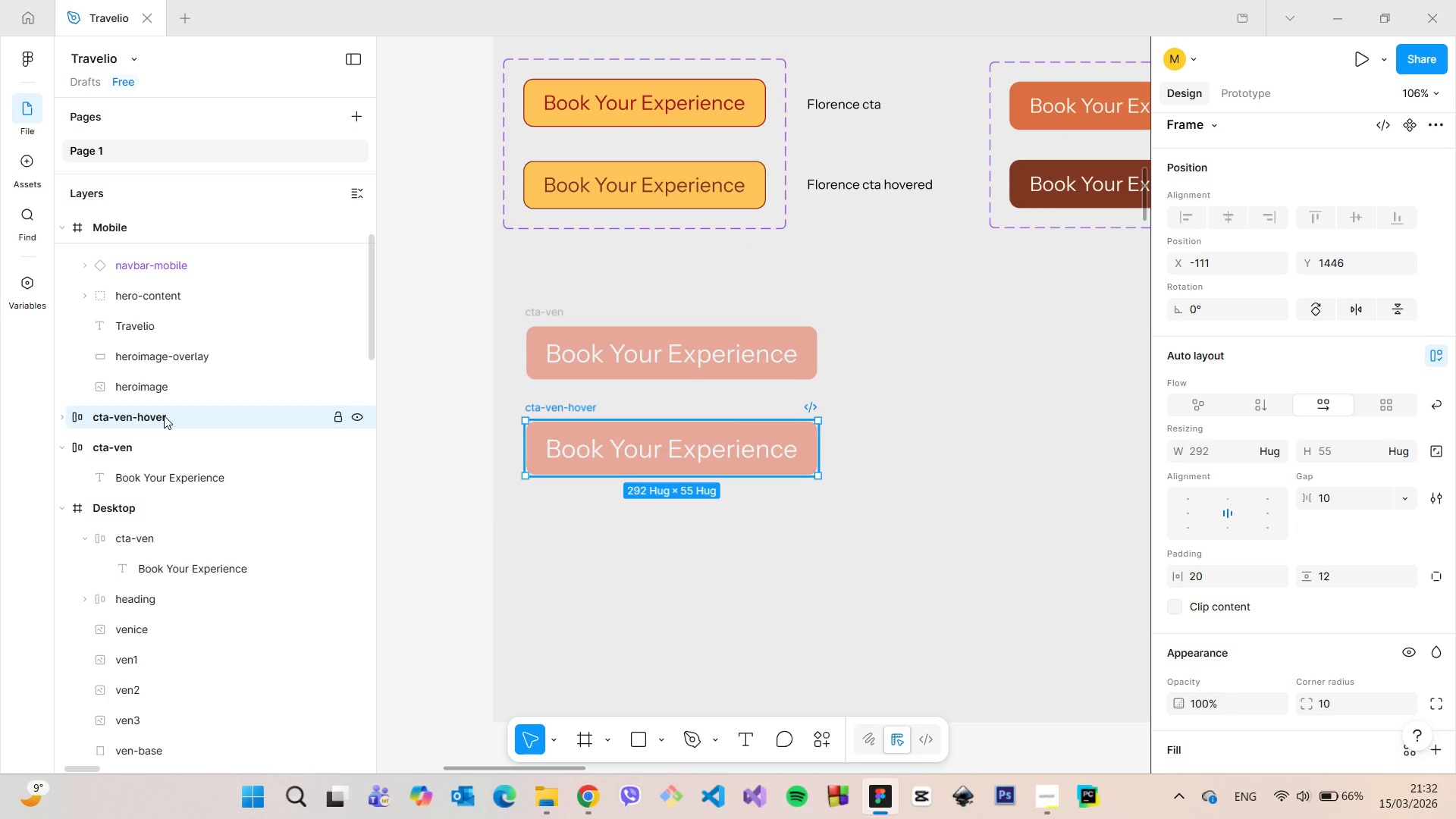 
key(Enter)
 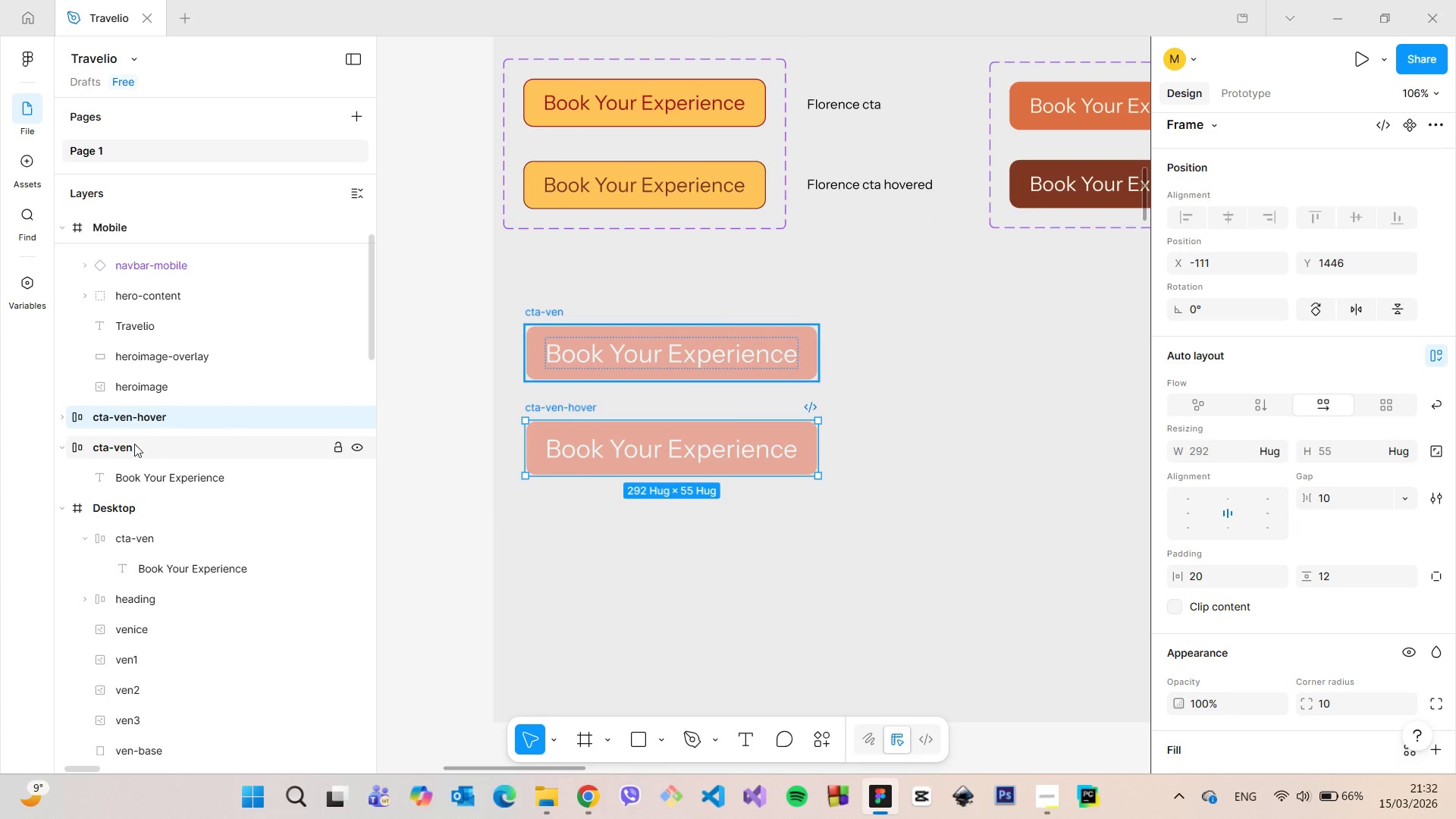 
left_click([60, 444])
 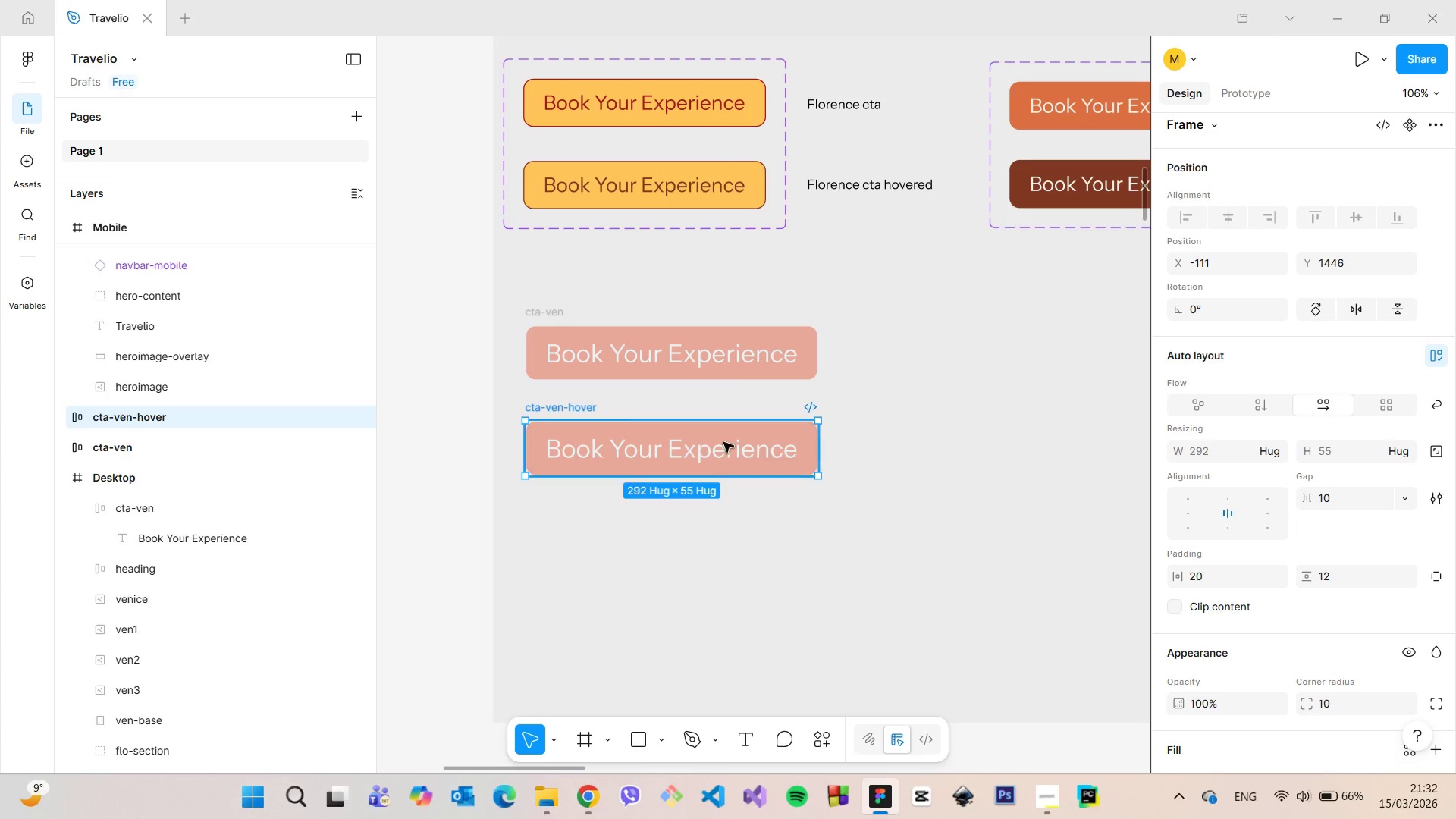 
left_click([681, 453])
 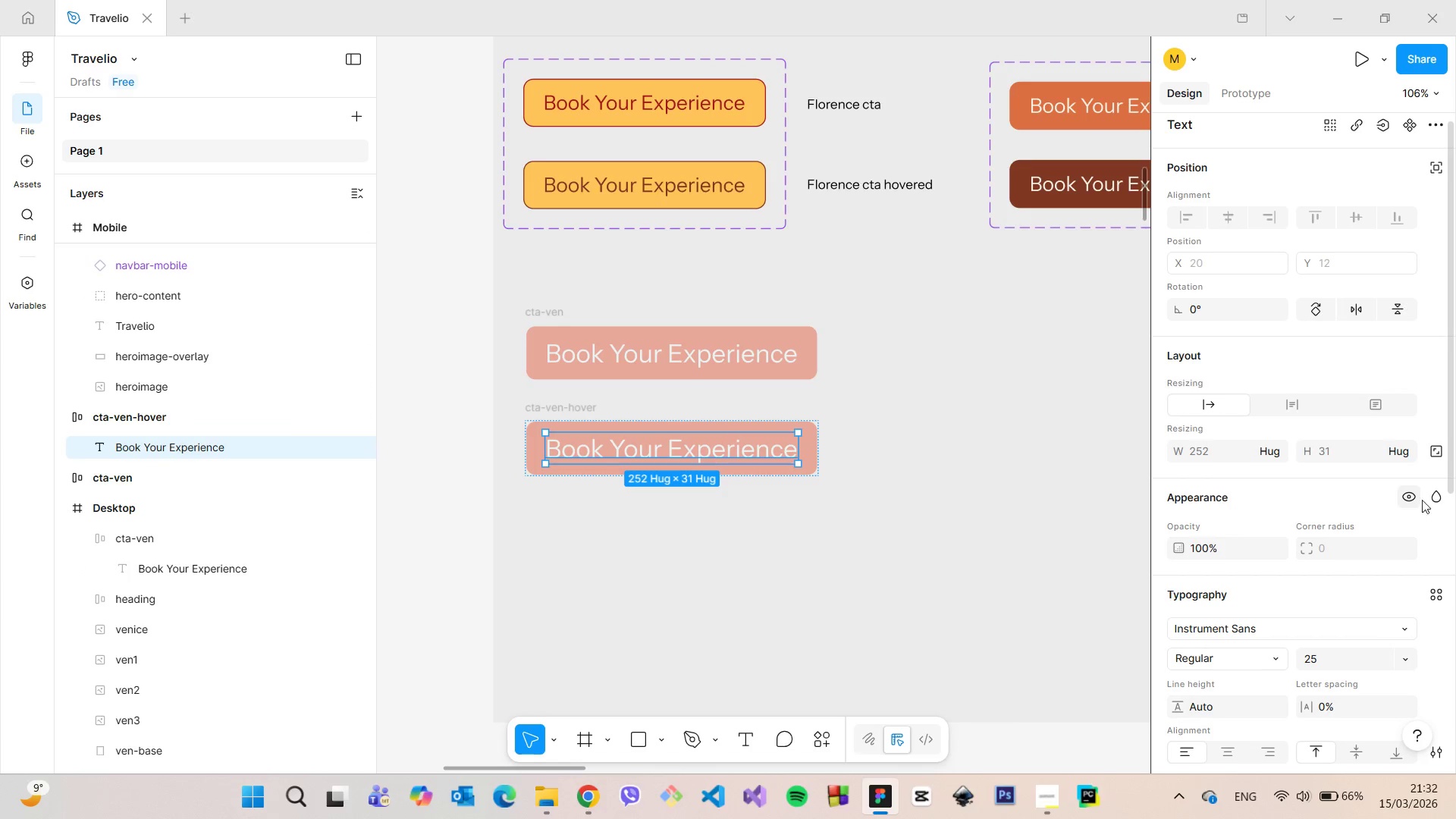 
scroll: coordinate [1400, 498], scroll_direction: down, amount: 4.0
 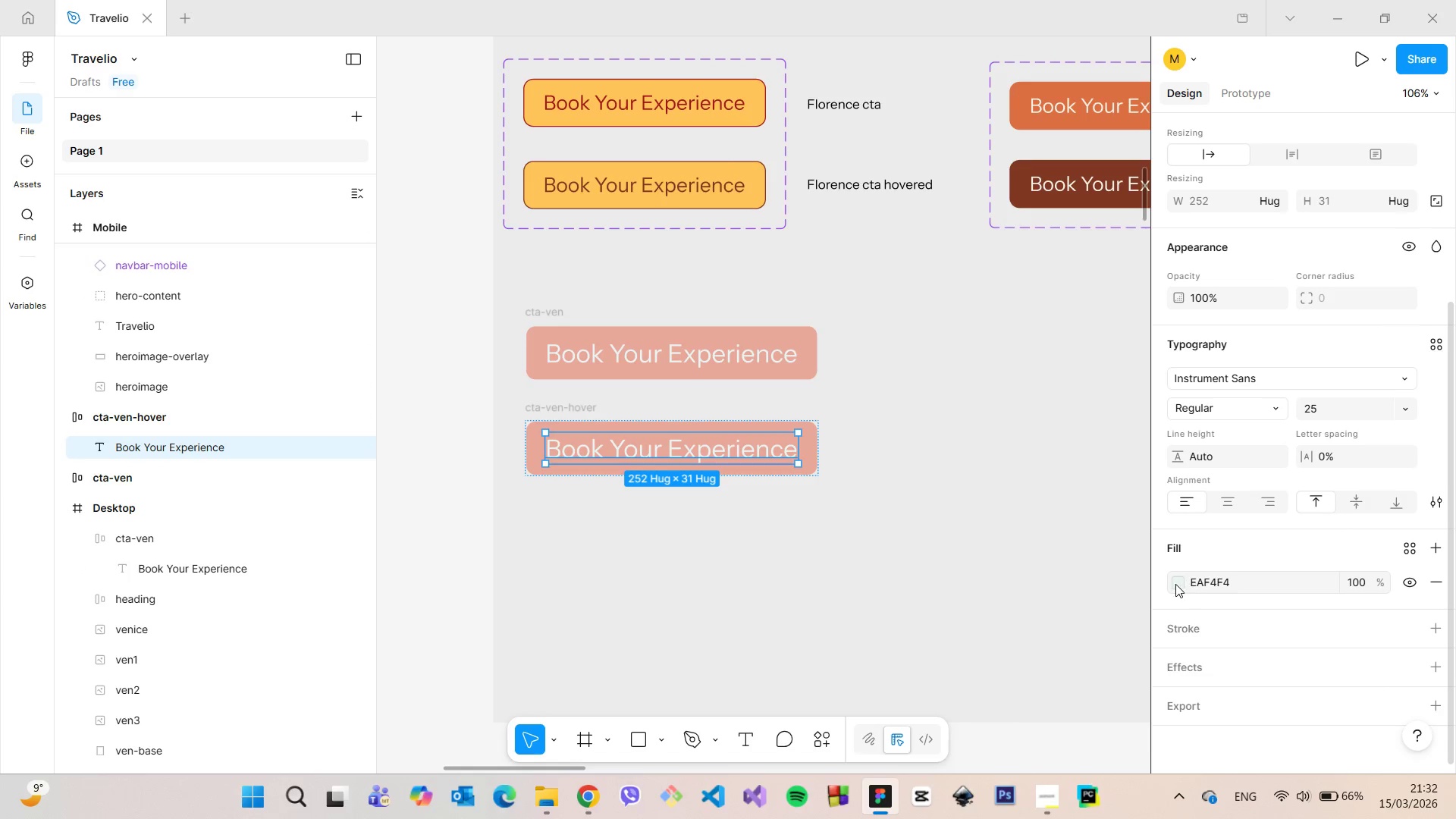 
left_click([1175, 584])
 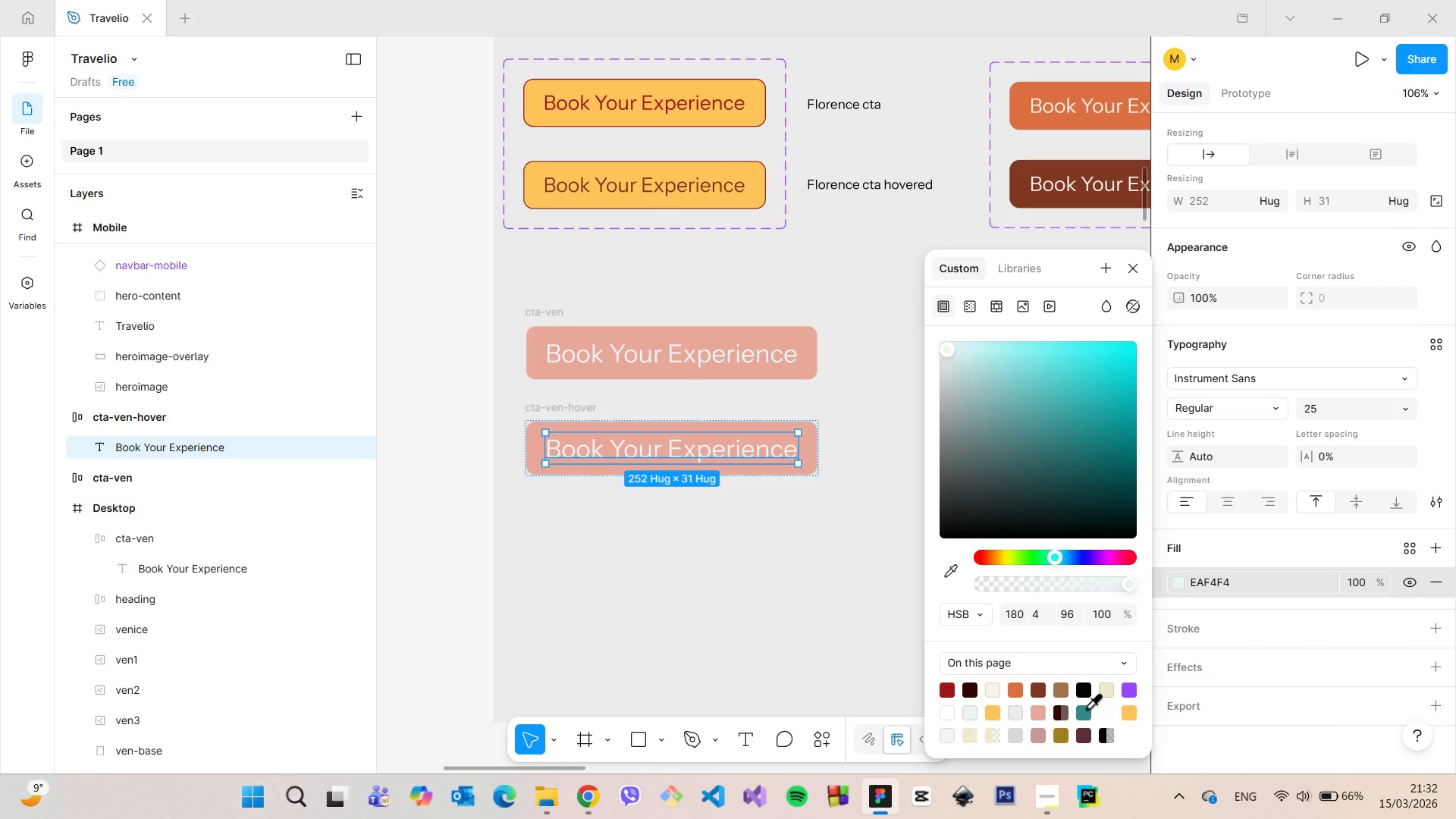 
left_click([1086, 708])
 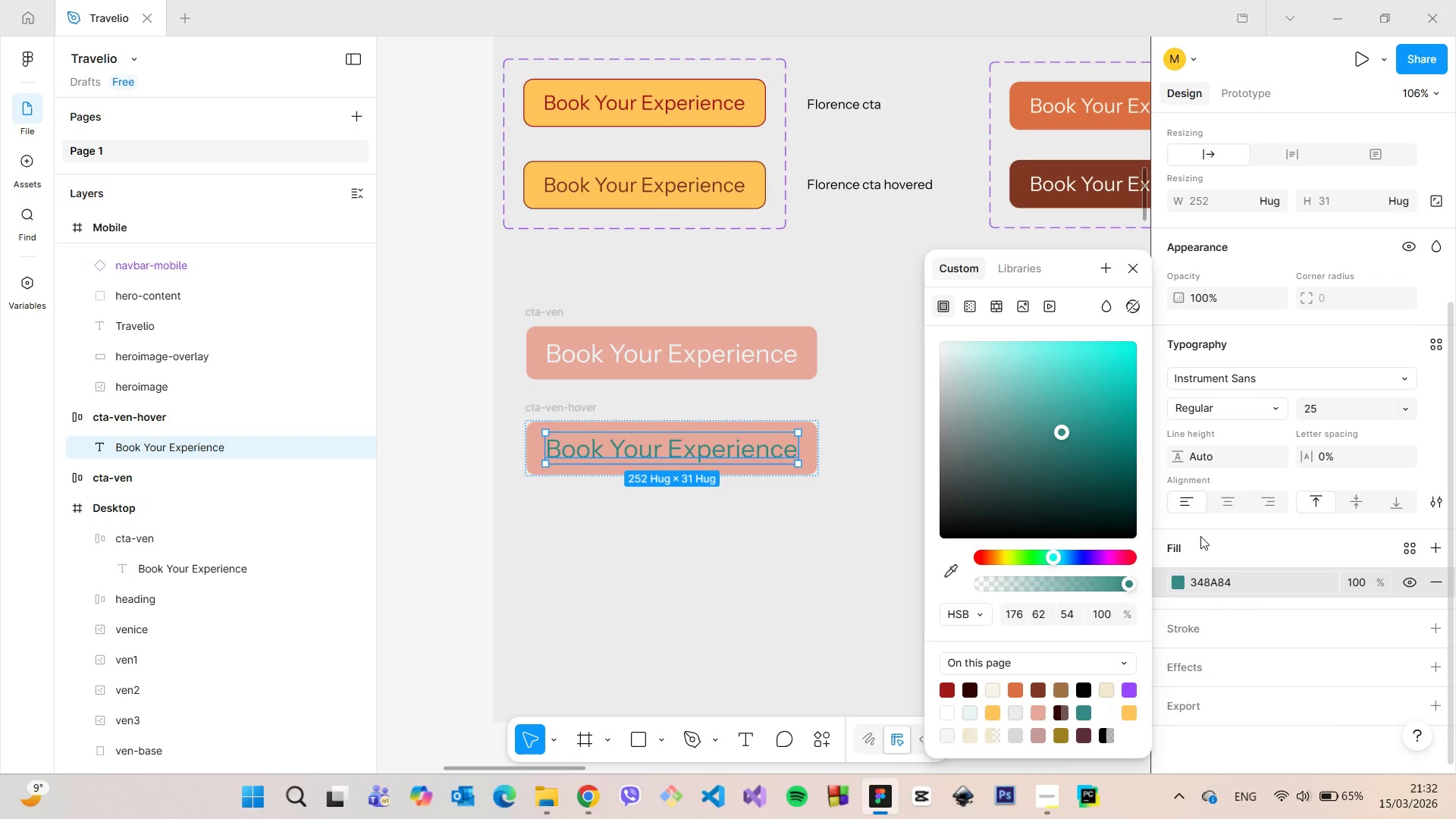 
left_click([904, 483])
 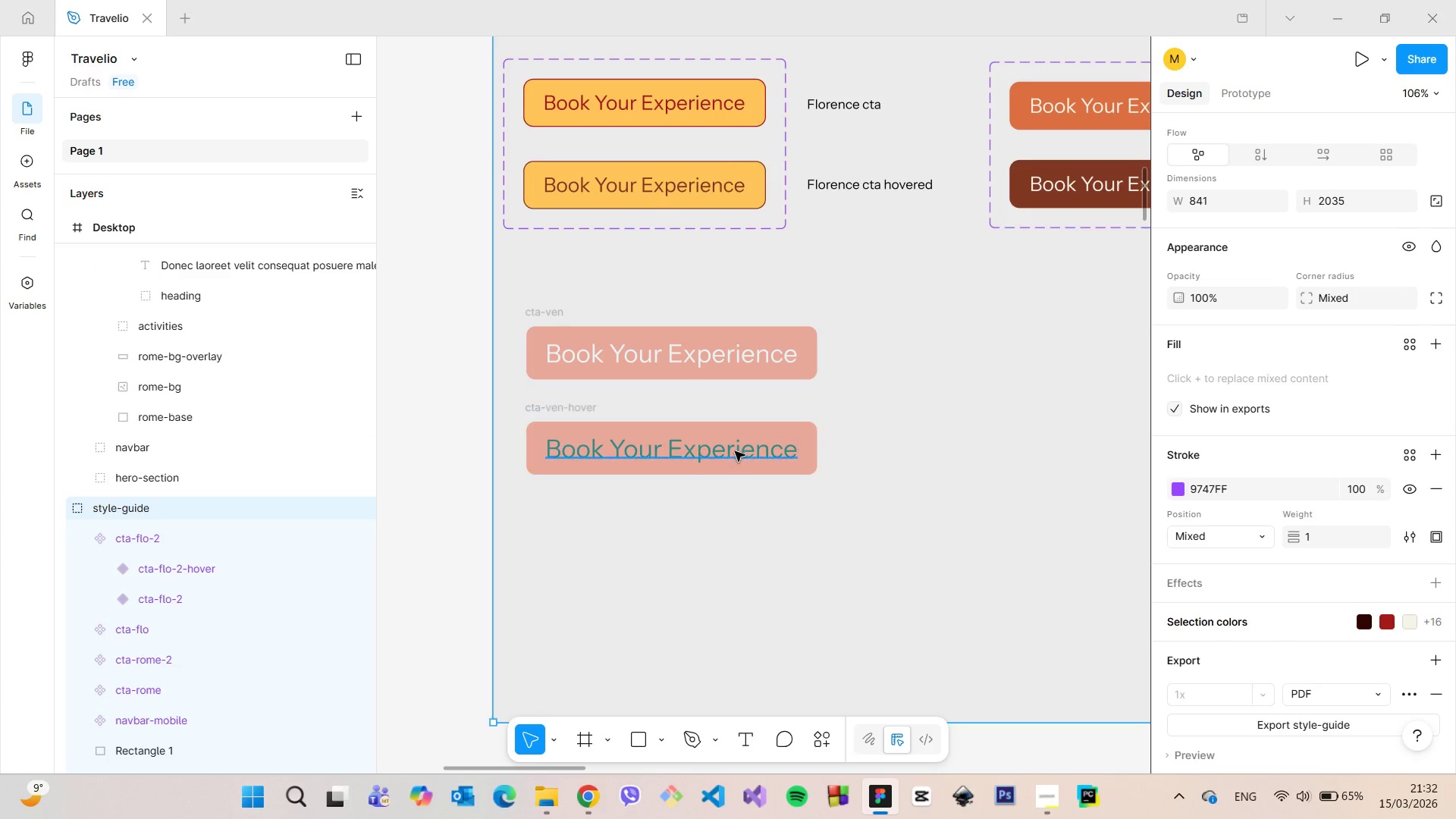 
left_click([733, 450])
 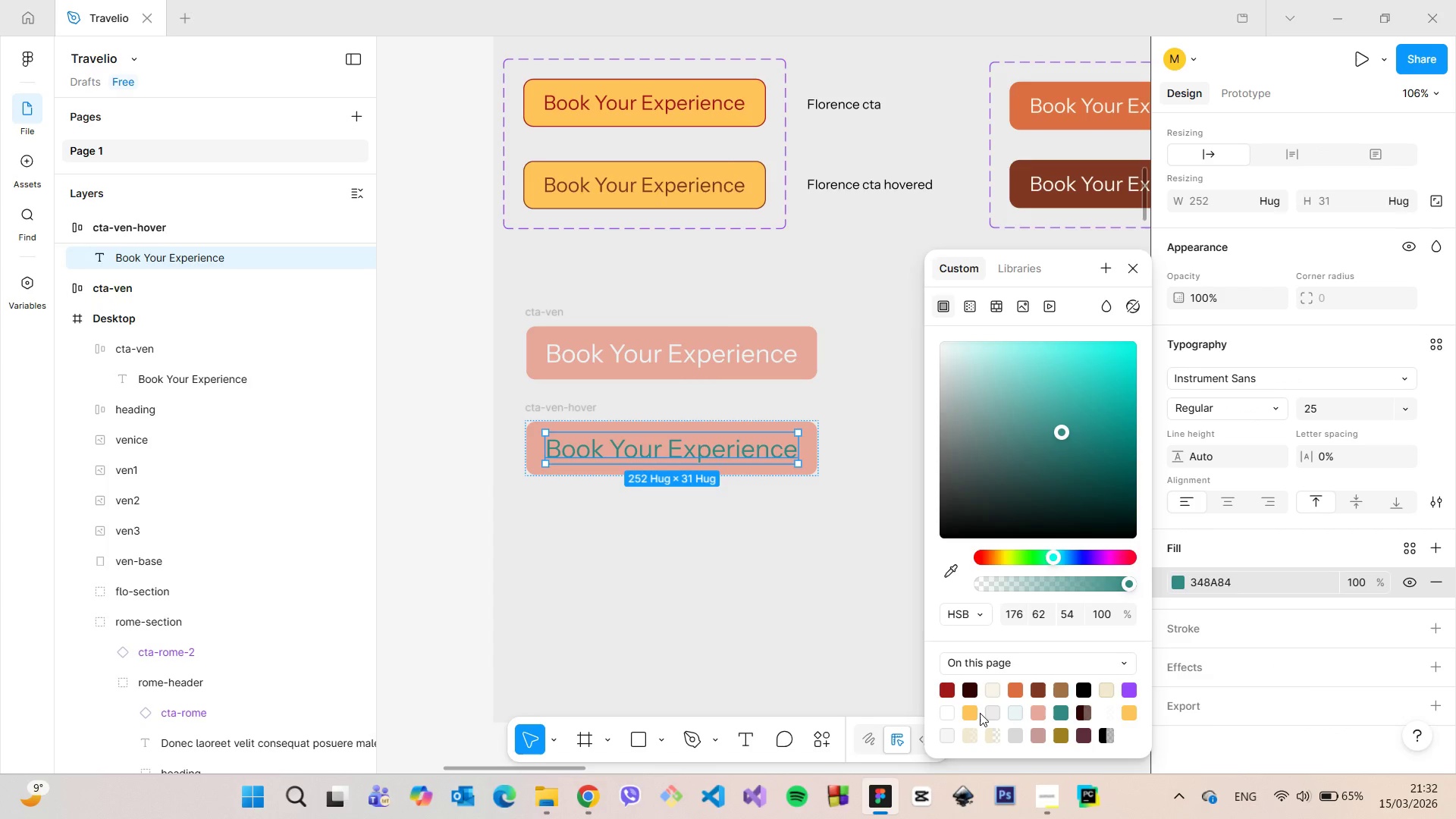 
left_click([1019, 711])
 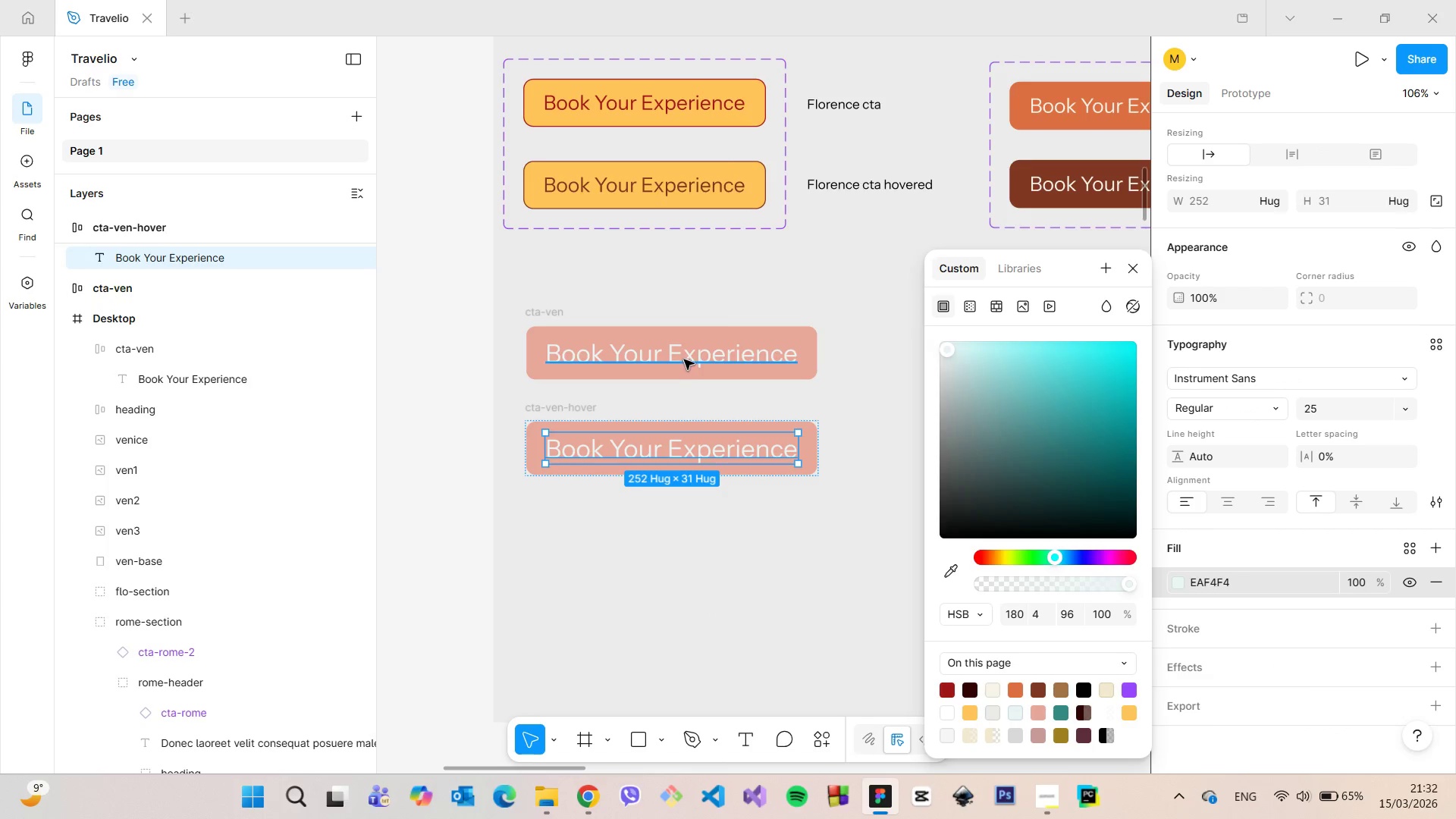 
left_click([684, 359])
 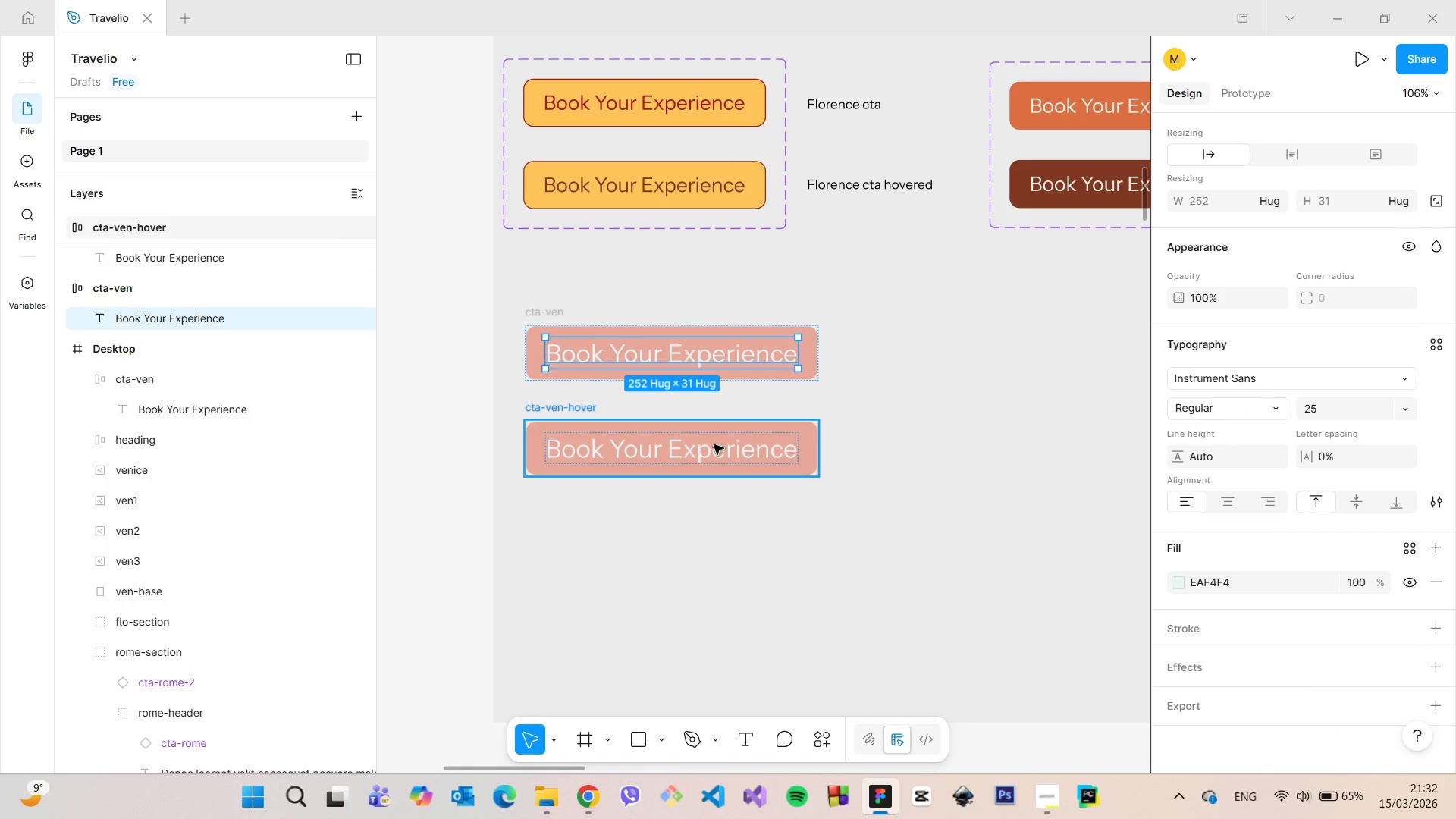 
left_click([714, 446])
 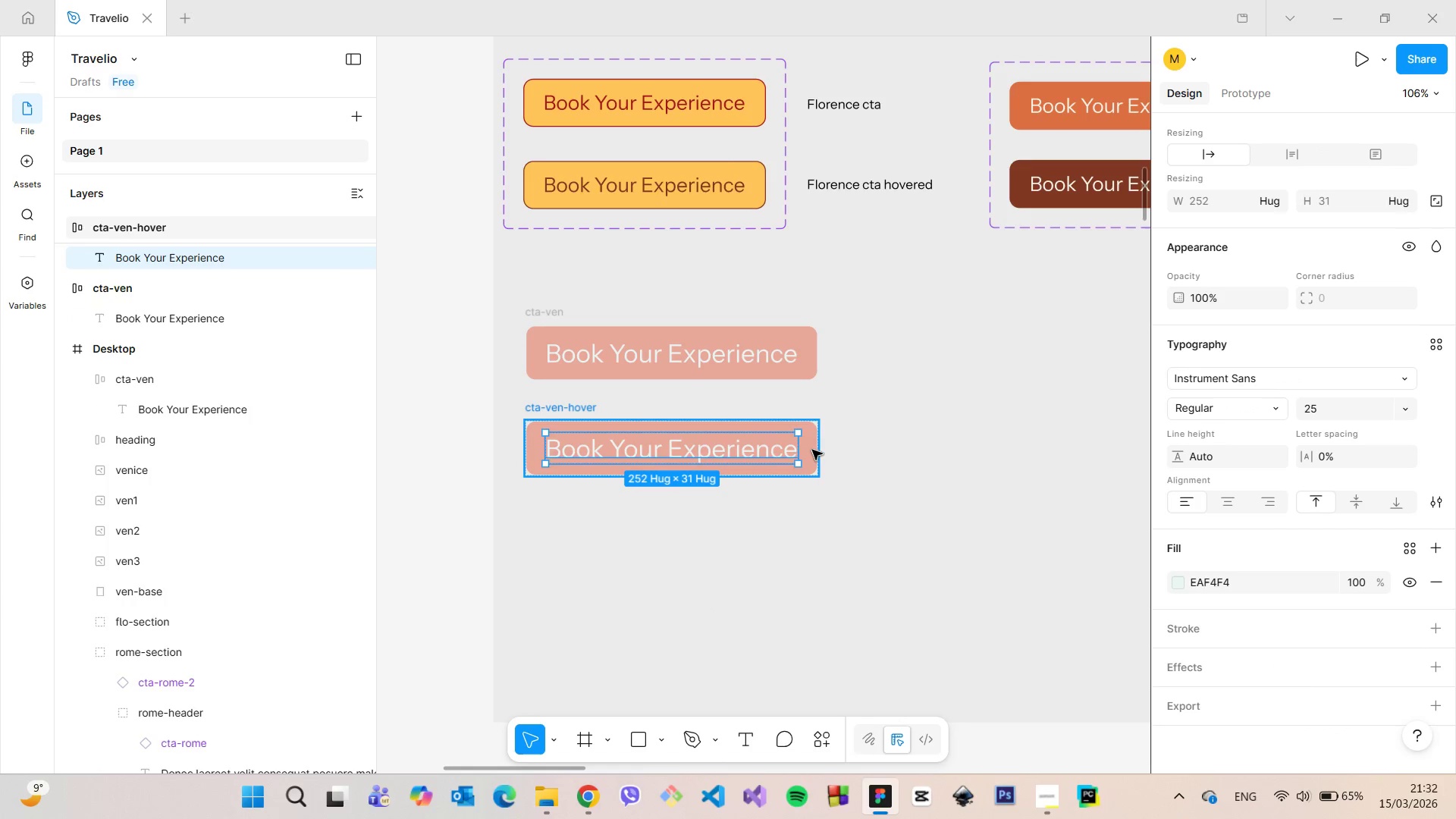 
left_click([812, 449])
 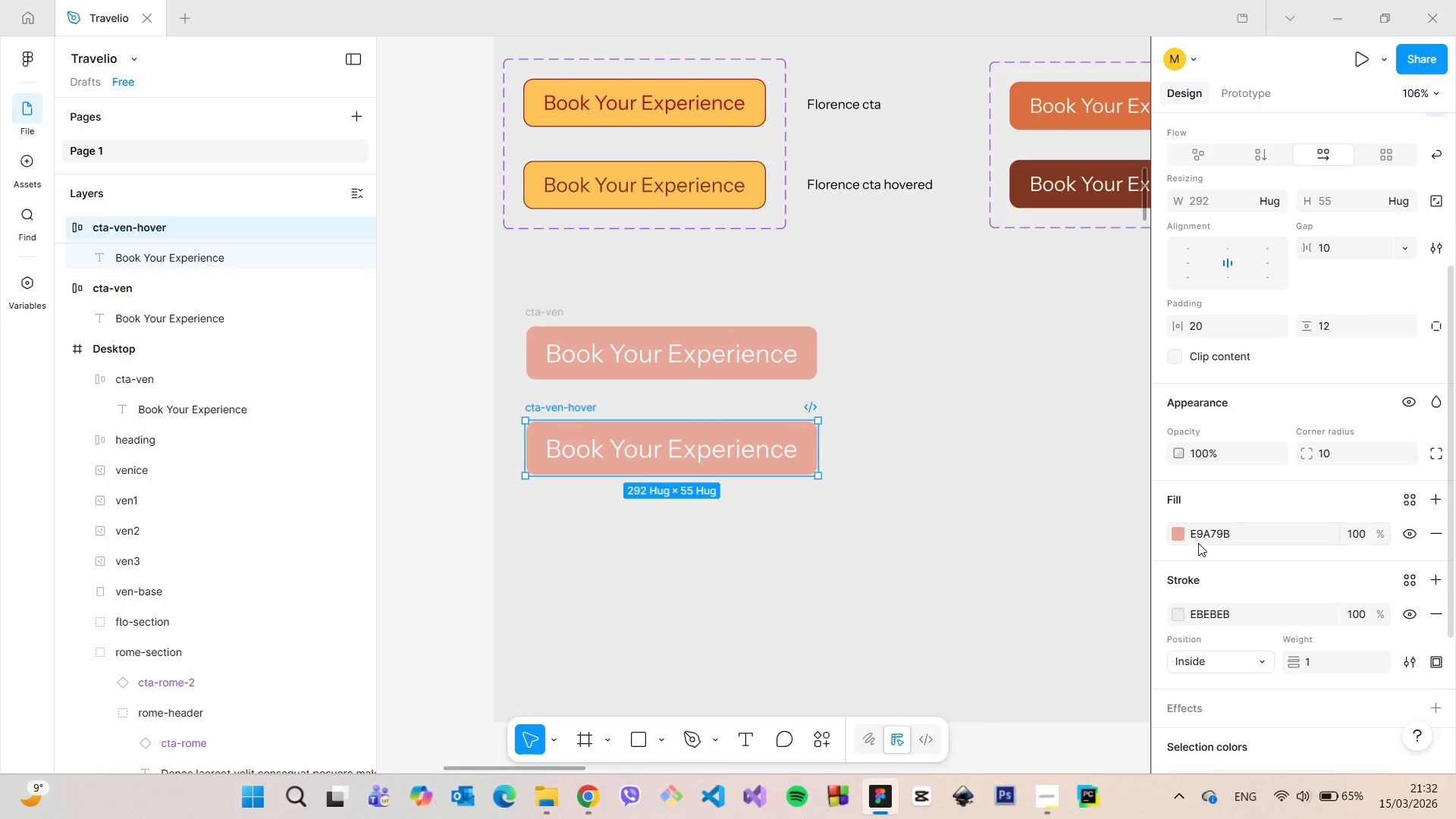 
left_click([1177, 528])
 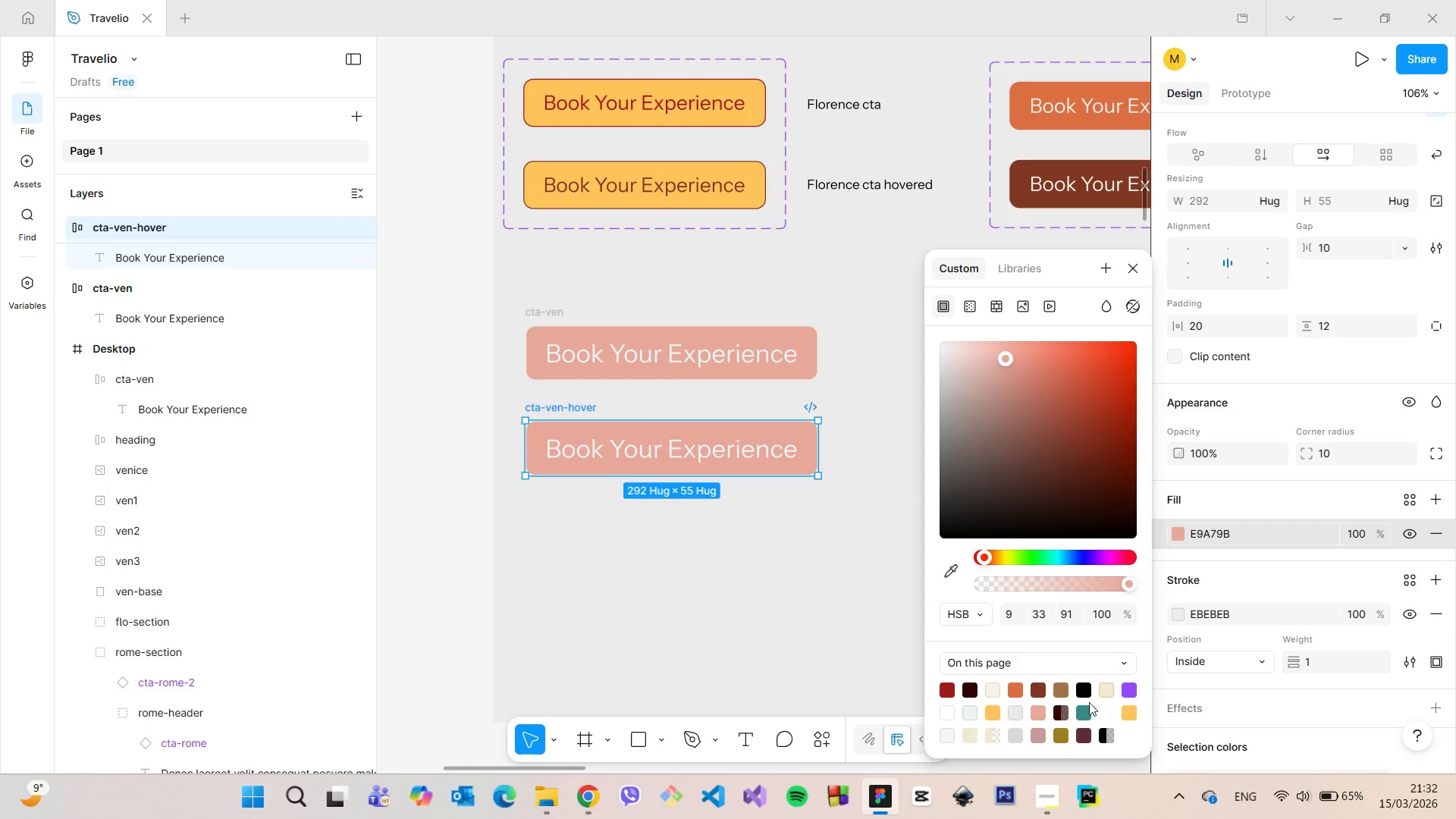 
left_click([1086, 714])
 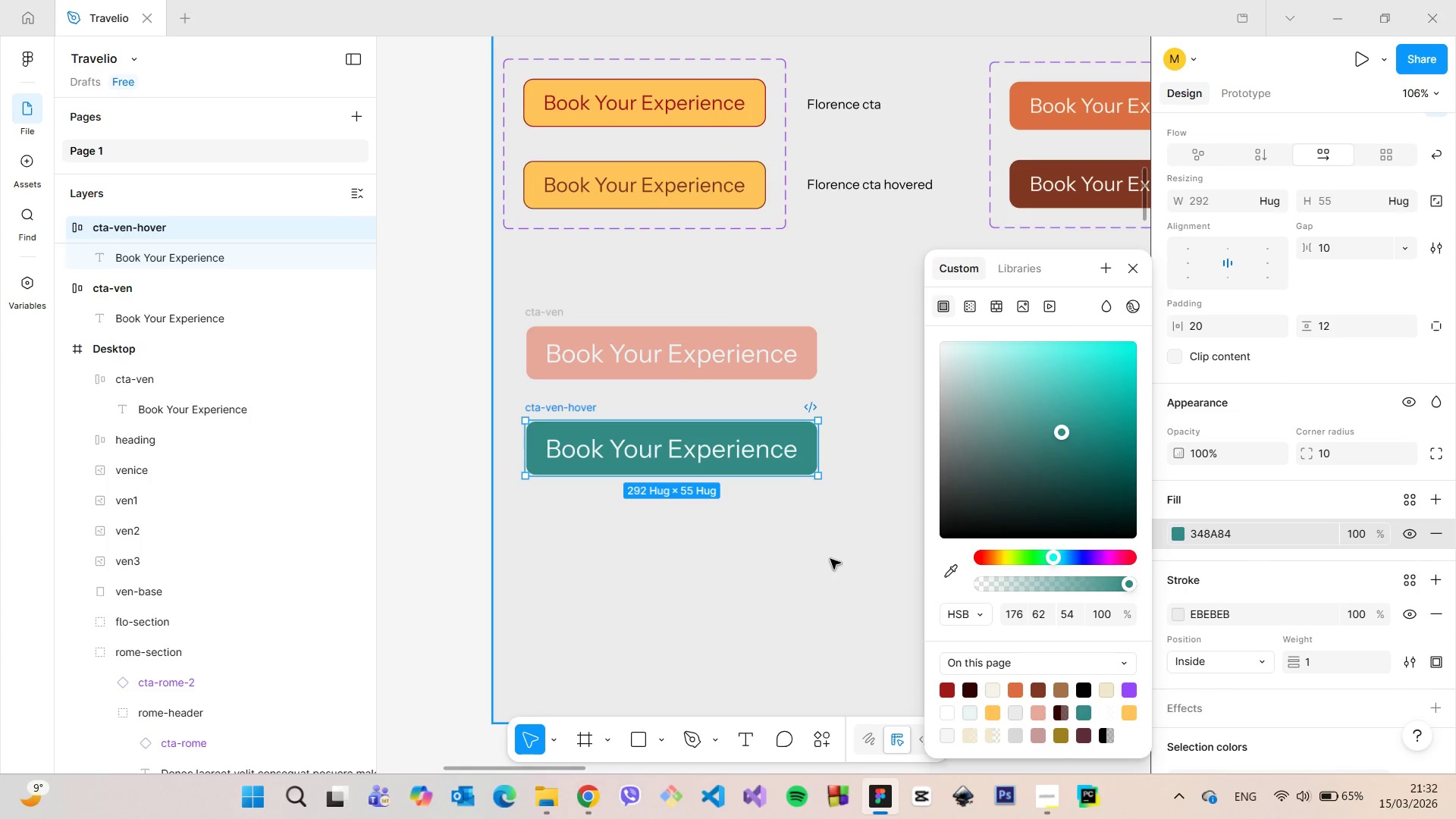 
left_click([830, 559])
 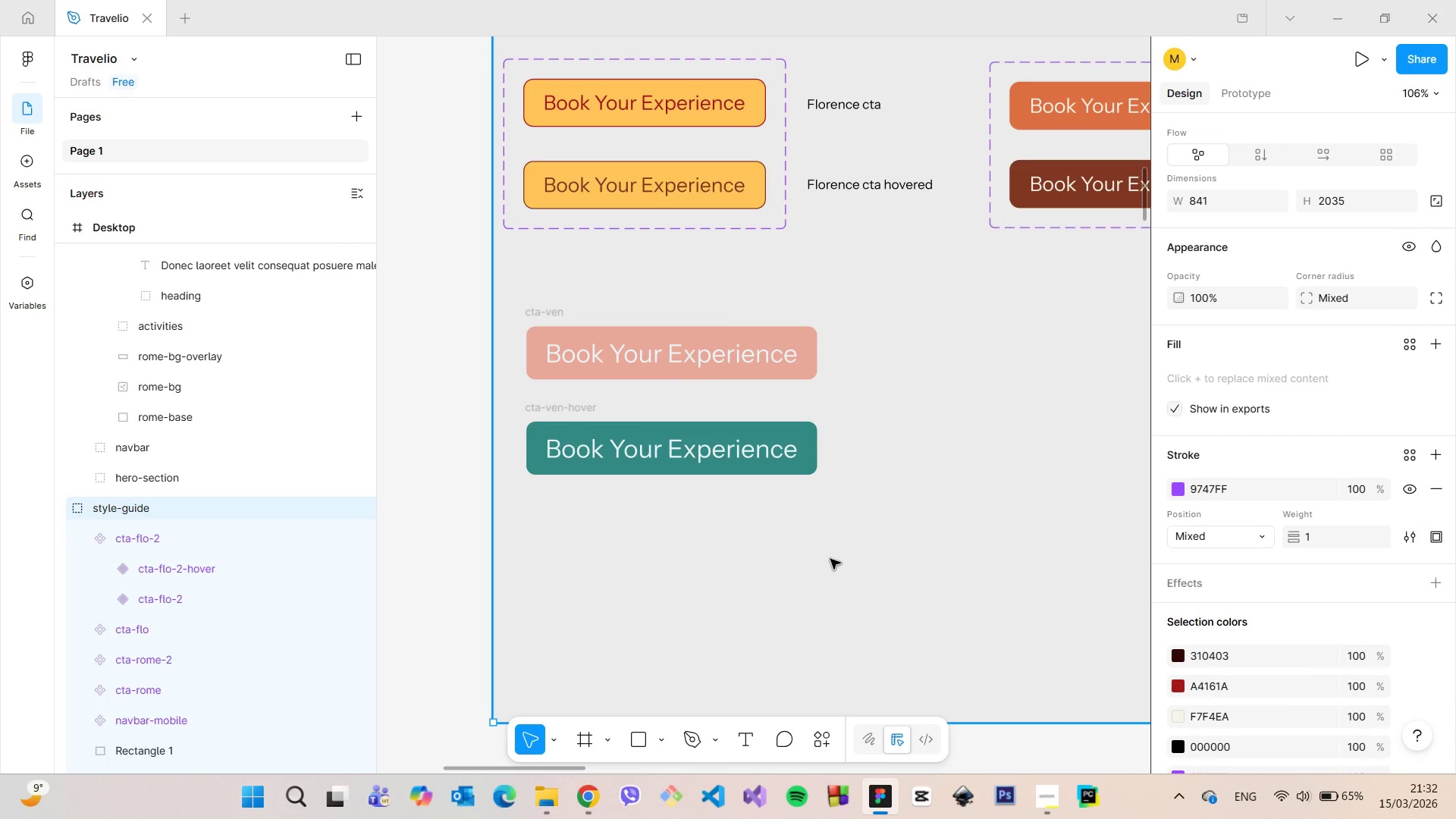 
scroll: coordinate [836, 563], scroll_direction: down, amount: 22.0
 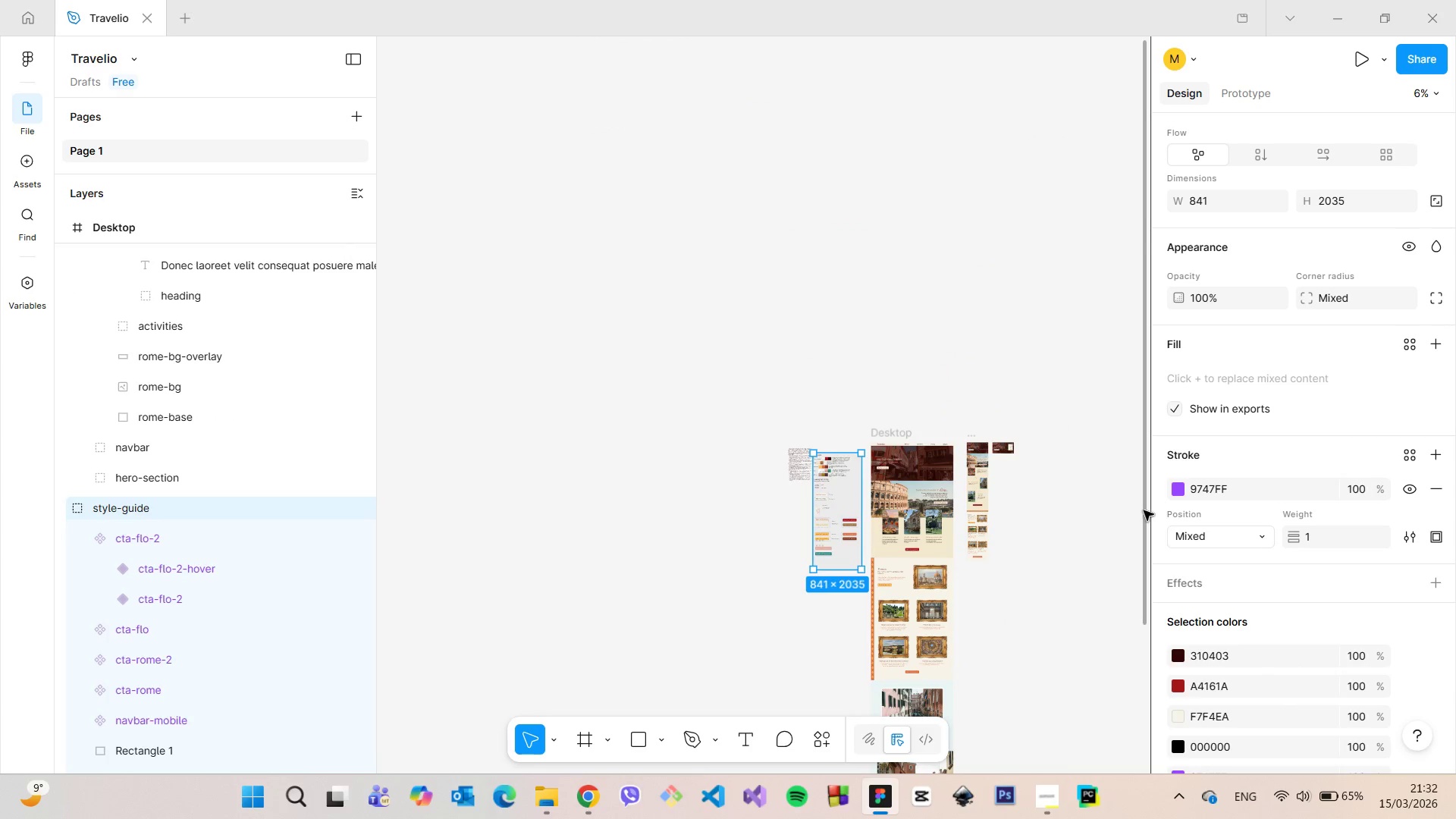 
left_click_drag(start_coordinate=[1144, 510], to_coordinate=[1126, 595])
 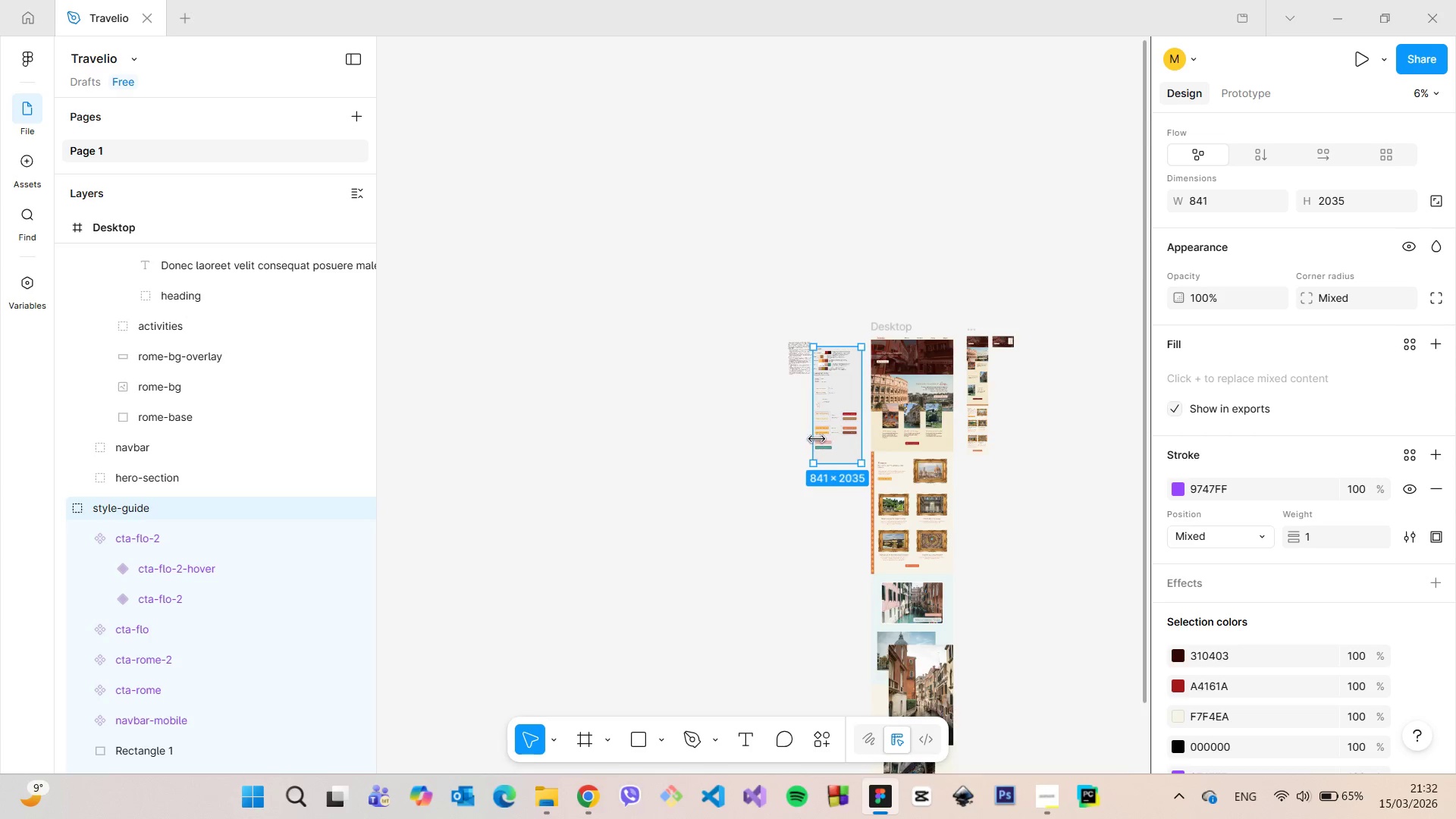 
right_click([845, 448])
 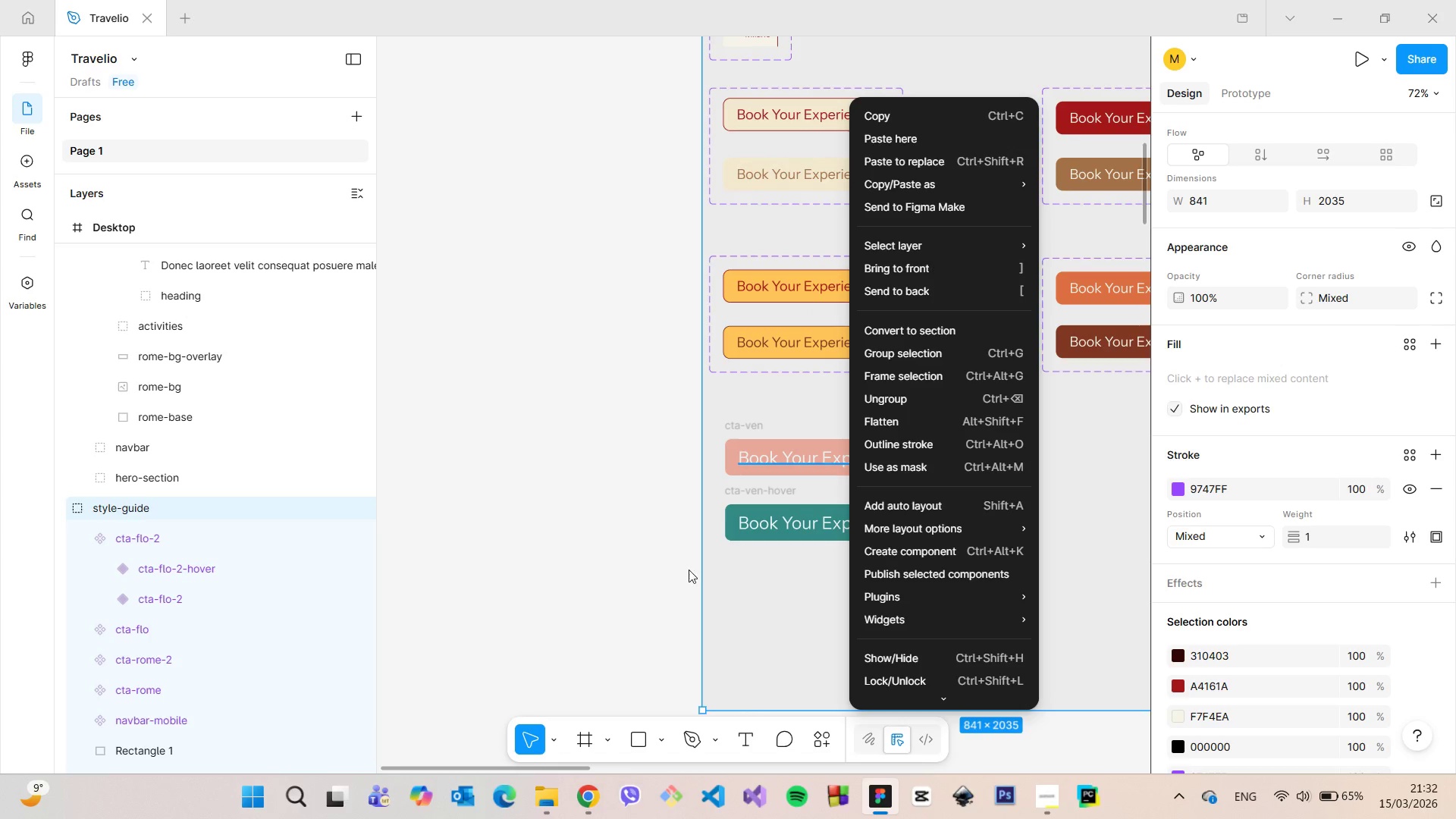 
scroll: coordinate [845, 448], scroll_direction: up, amount: 24.0
 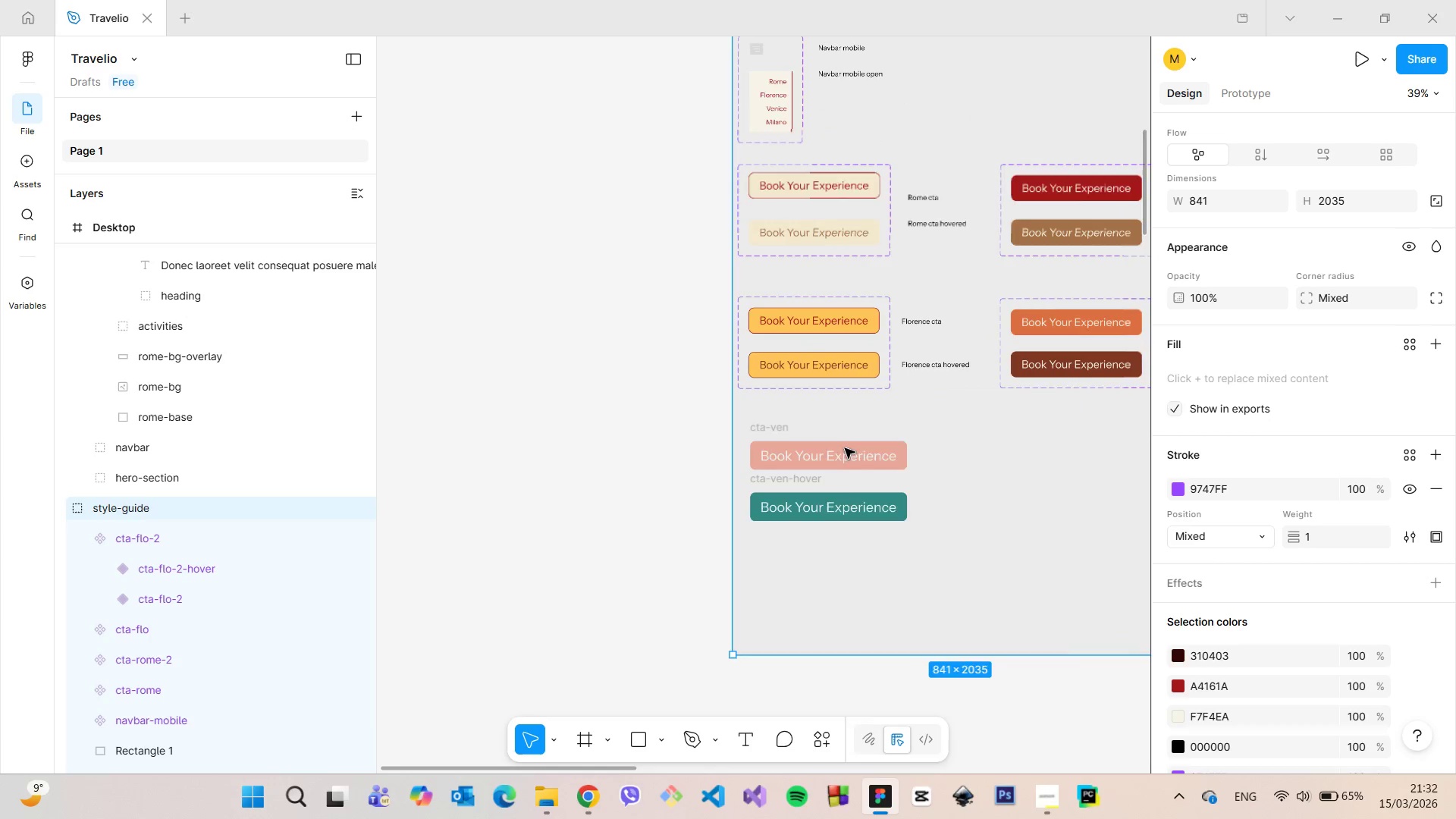 
left_click([629, 546])
 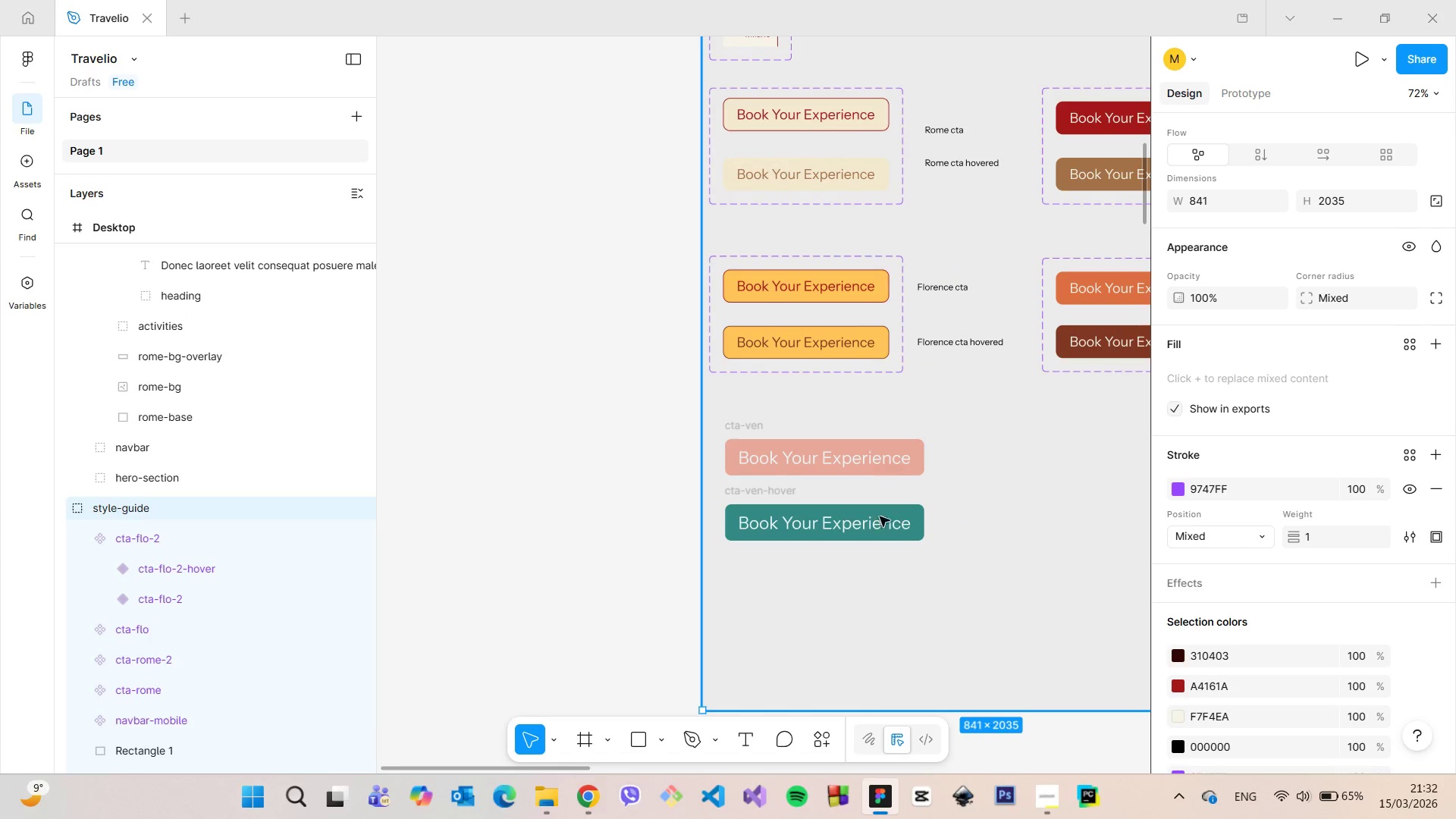 
scroll: coordinate [871, 516], scroll_direction: up, amount: 6.0
 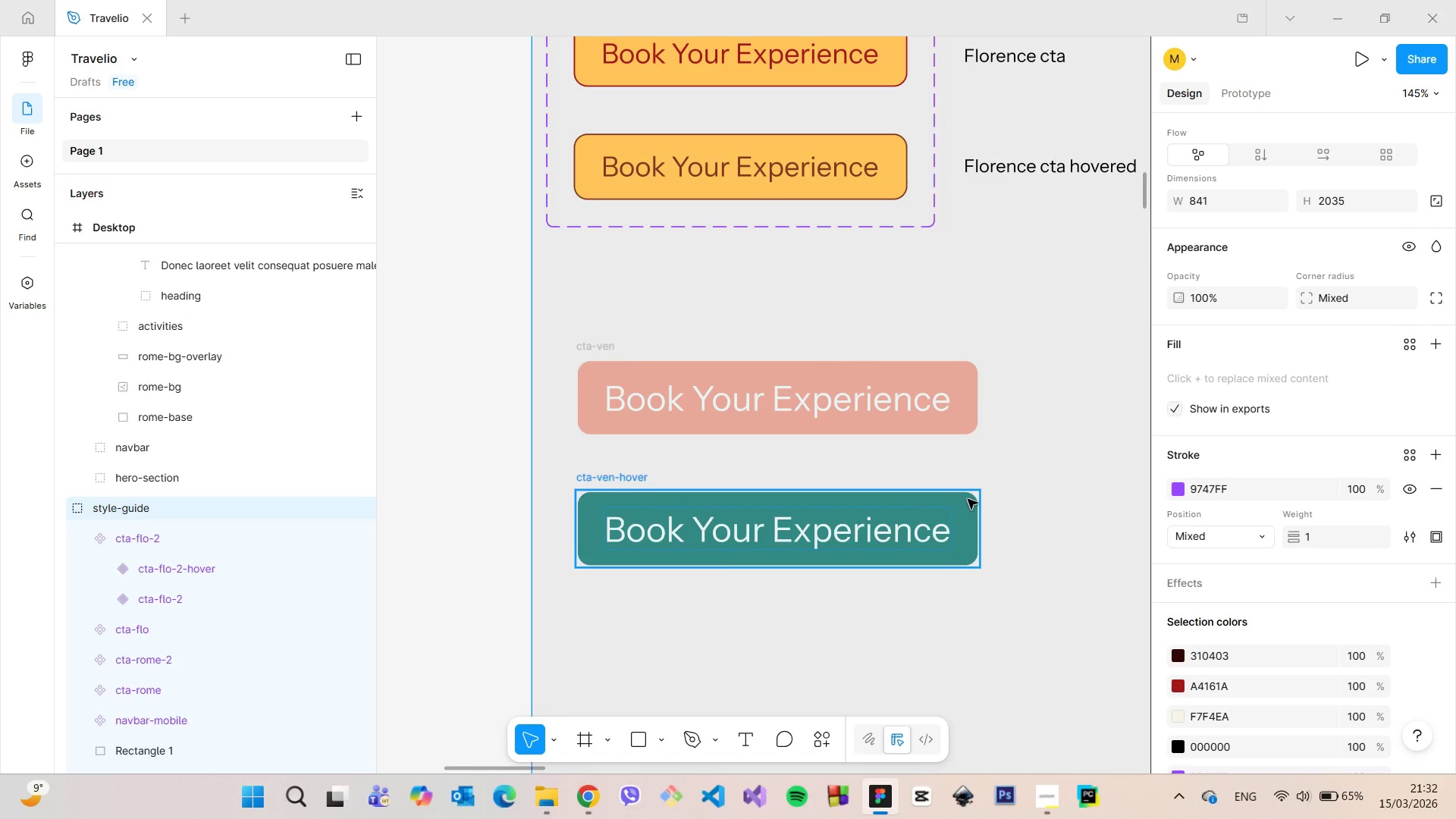 
left_click([971, 499])
 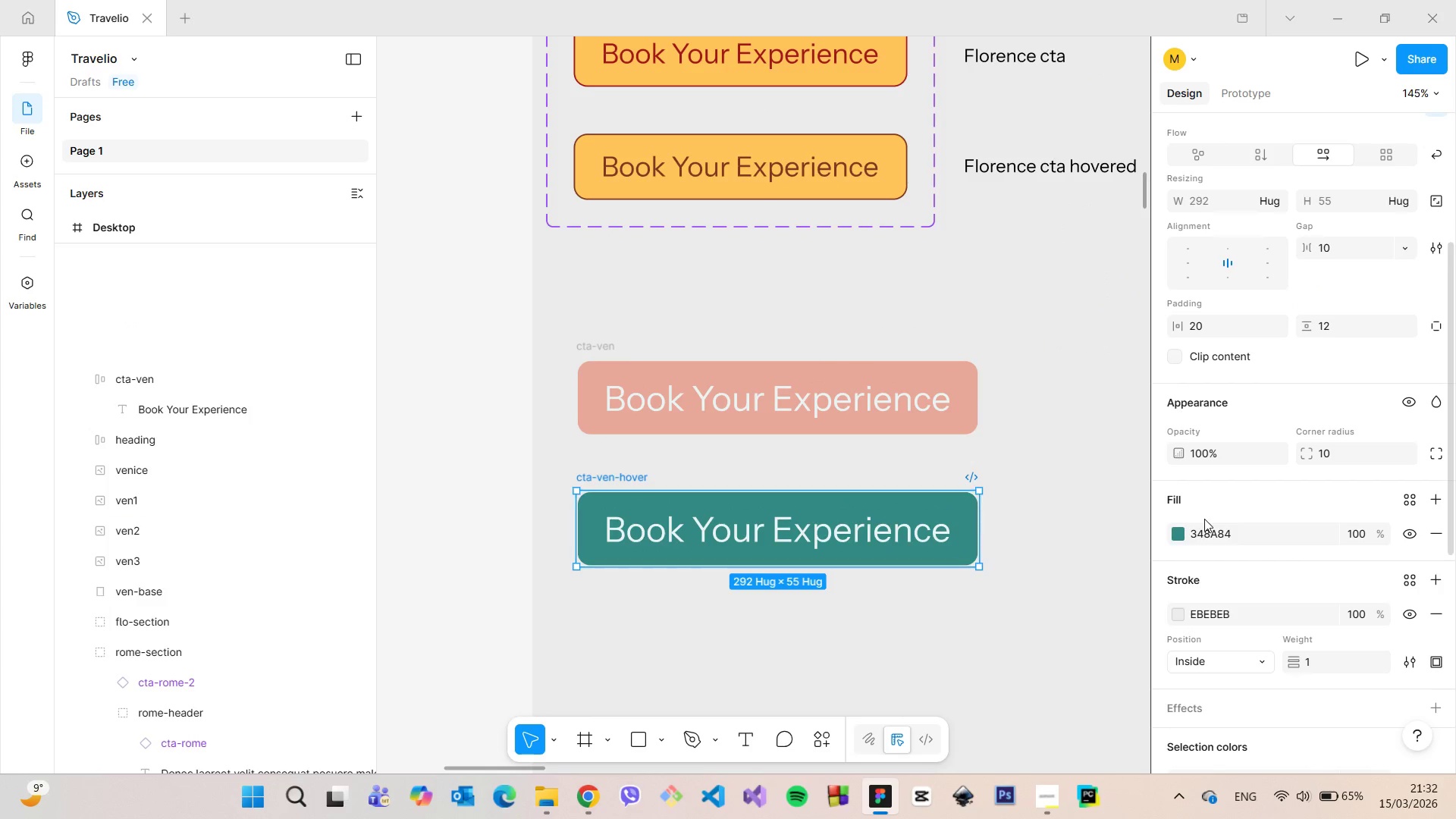 
scroll: coordinate [1204, 519], scroll_direction: down, amount: 4.0
 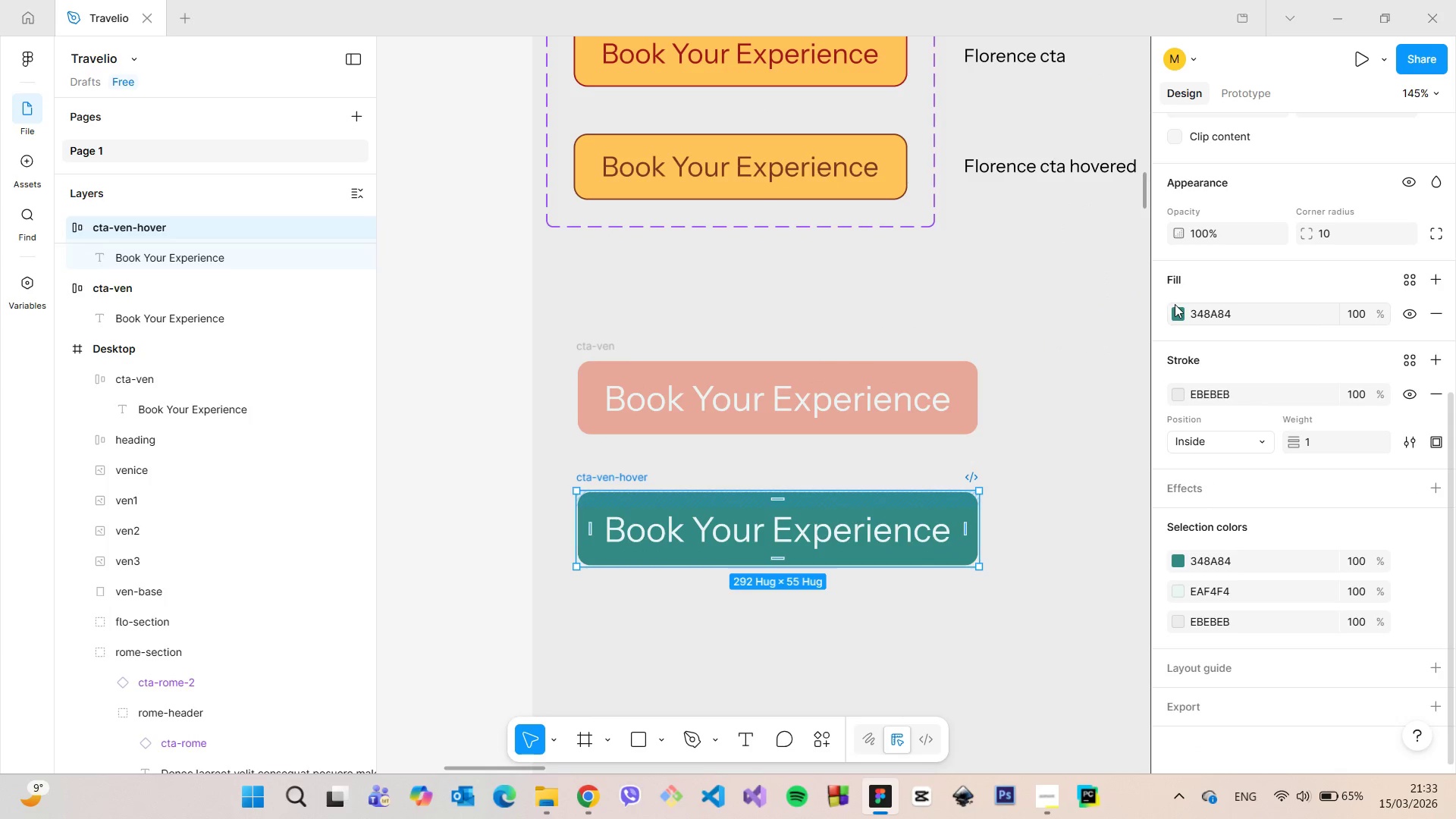 
left_click([1180, 310])
 